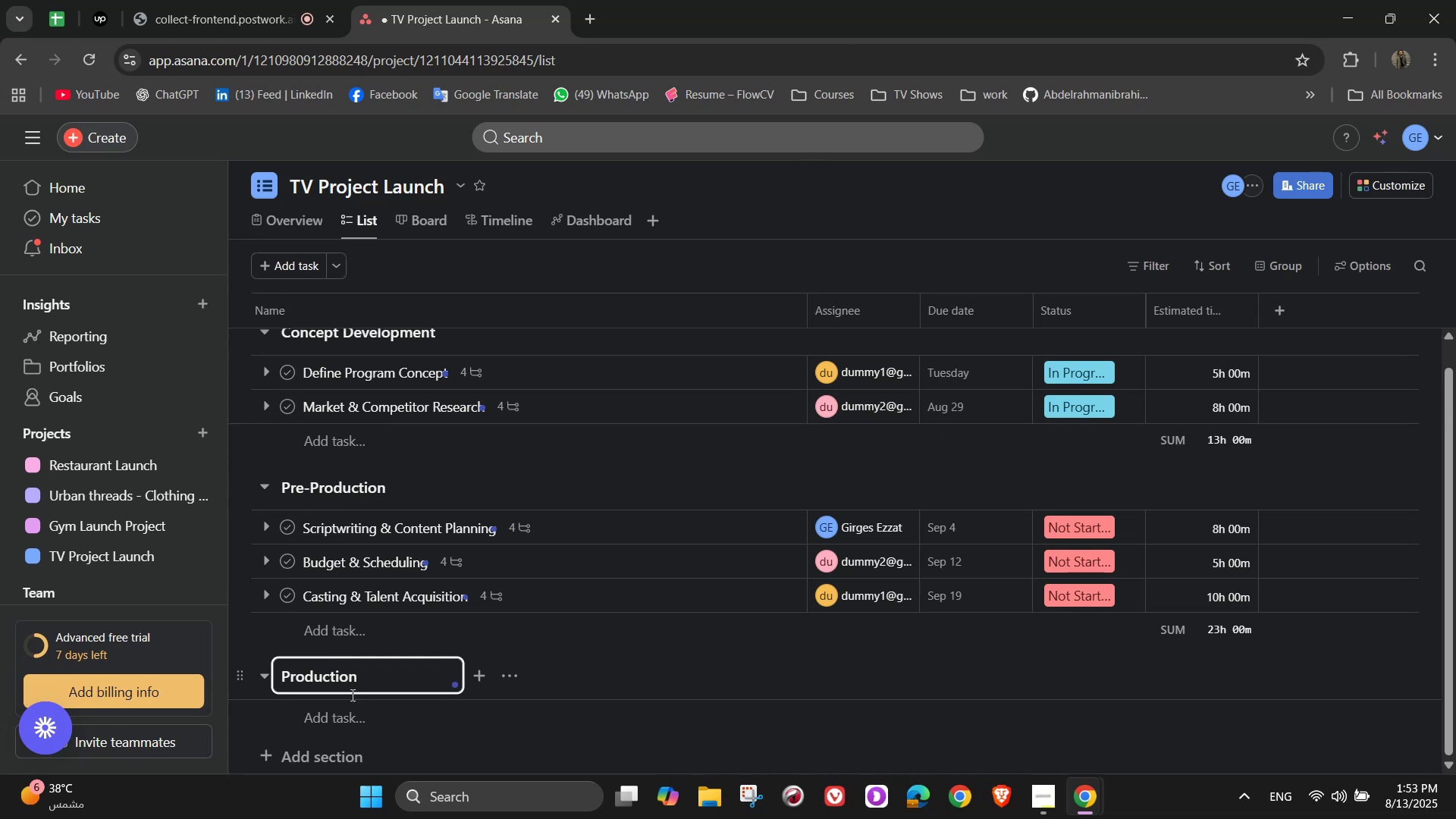 
left_click([355, 723])
 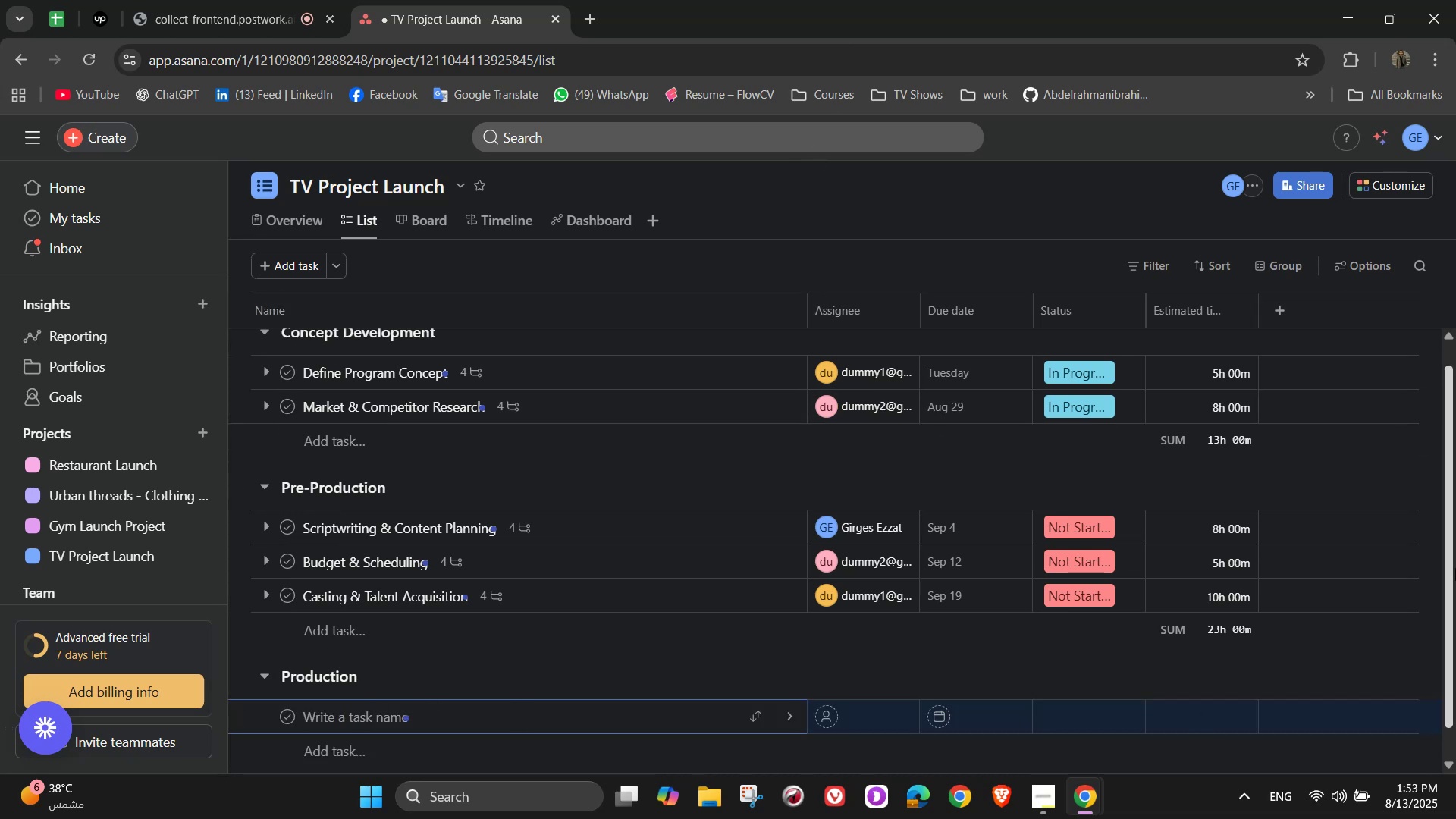 
type(Studia)
key(Backspace)
type(o Setup & Equipment)
 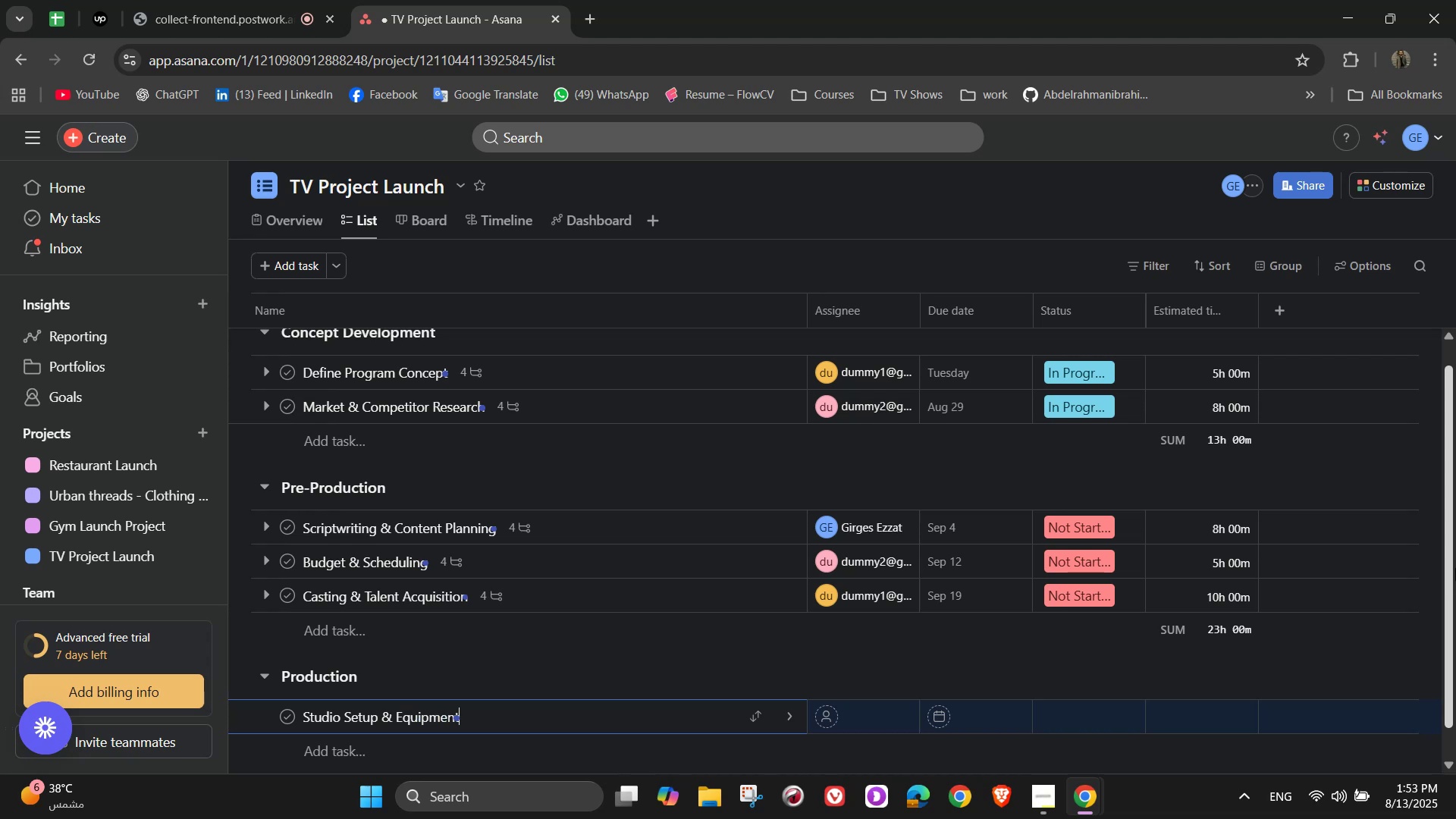 
wait(19.86)
 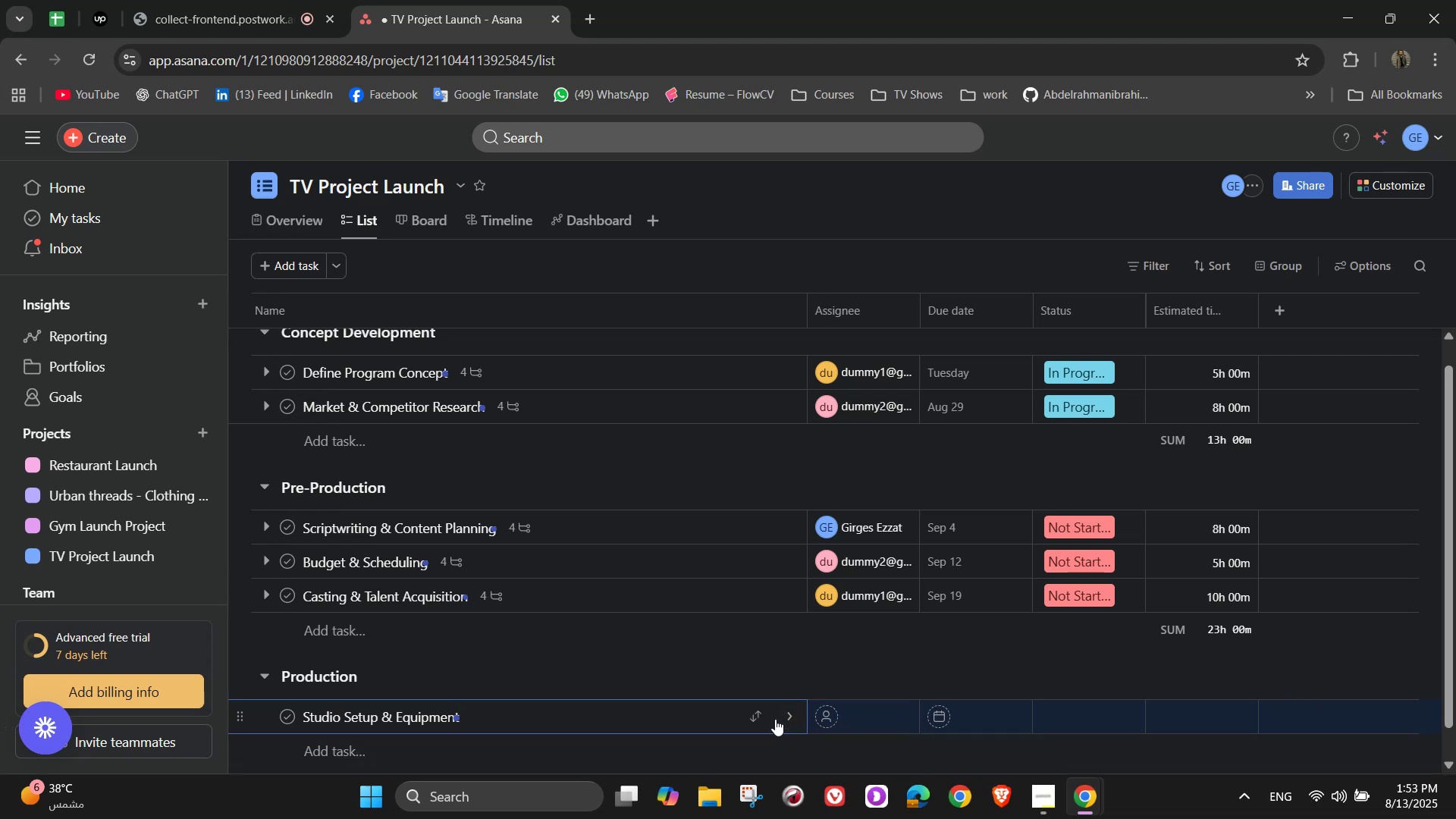 
left_click([786, 703])
 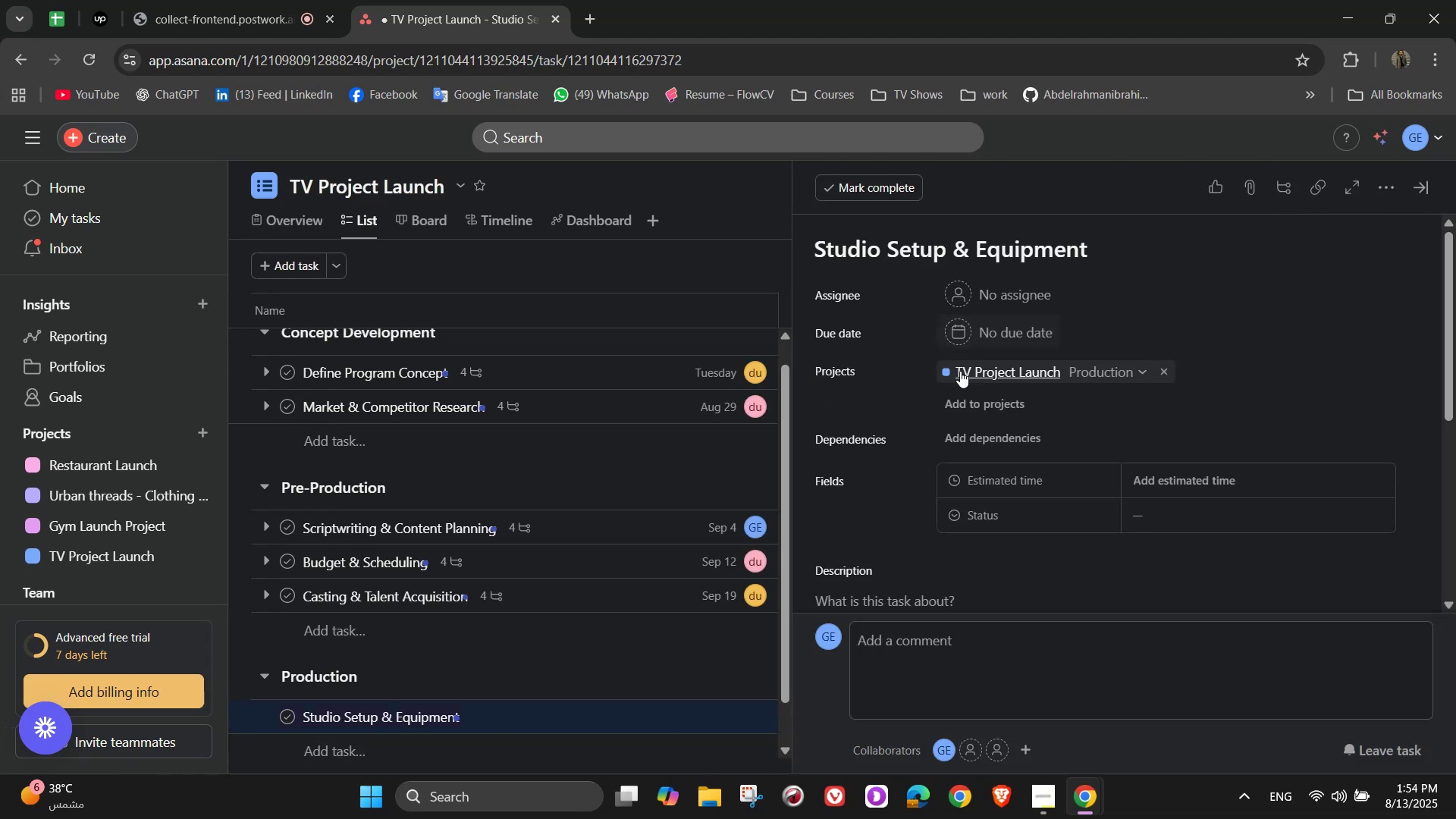 
left_click([977, 294])
 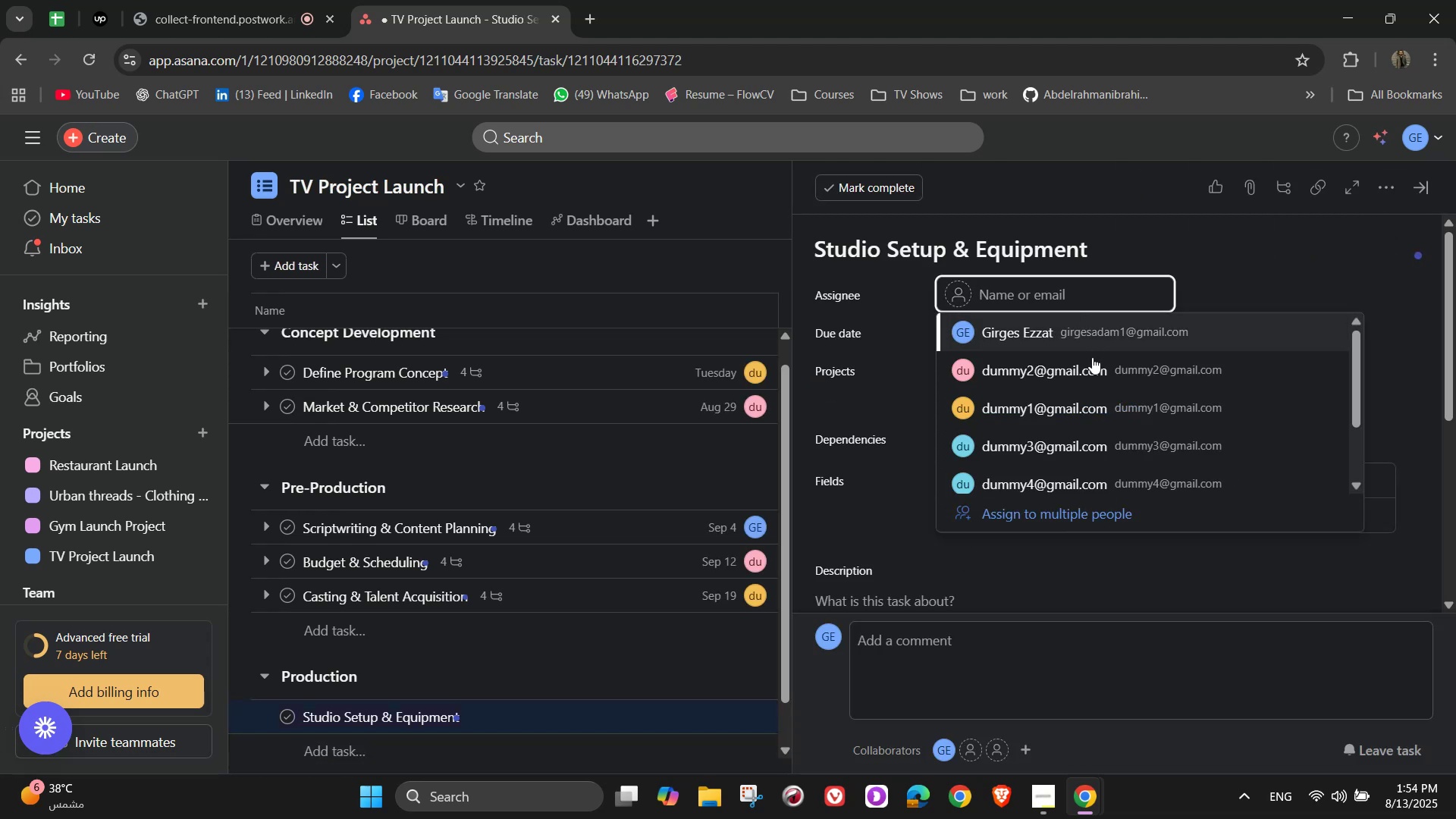 
left_click([1065, 449])
 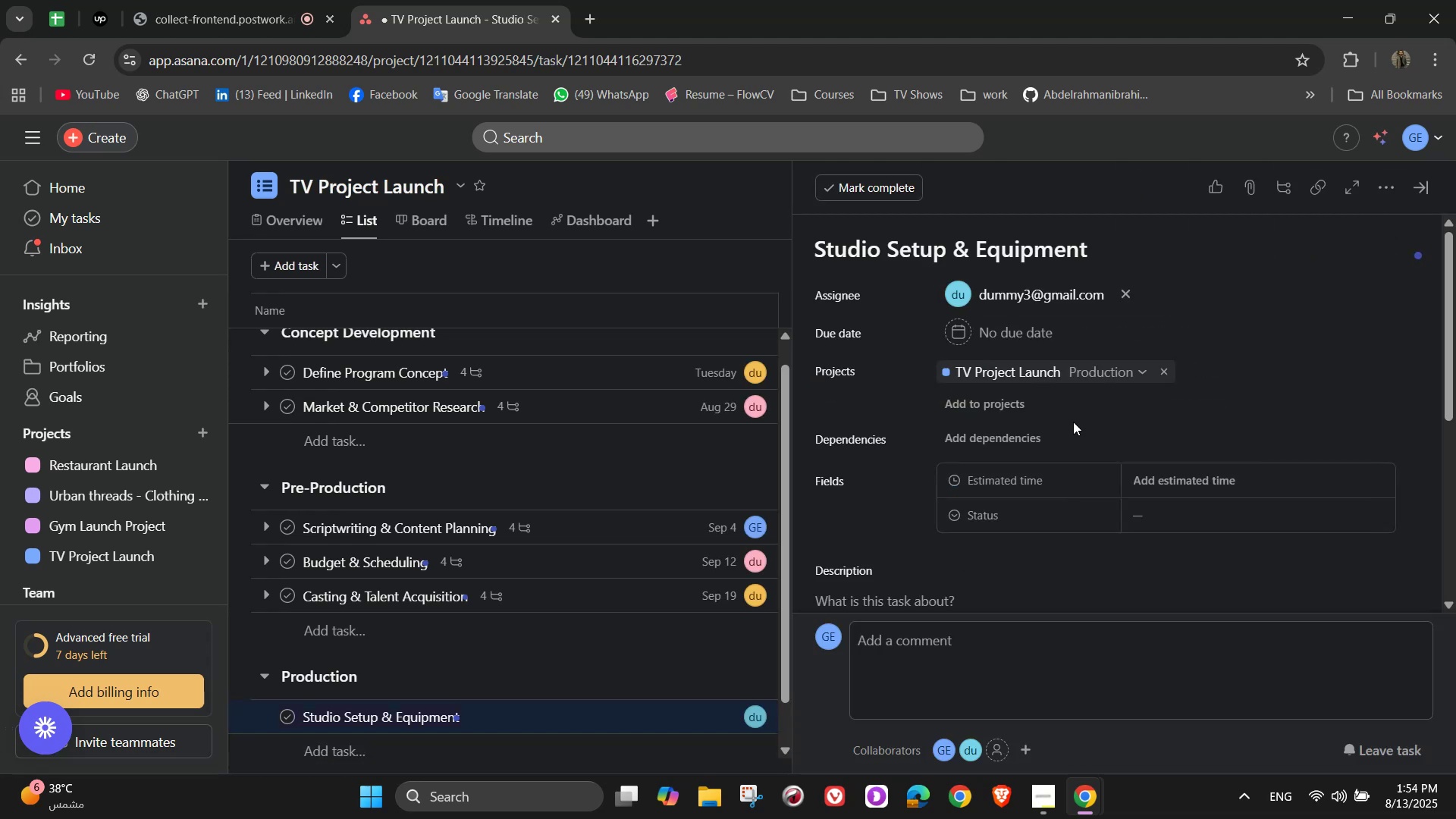 
scroll: coordinate [1112, 366], scroll_direction: down, amount: 2.0
 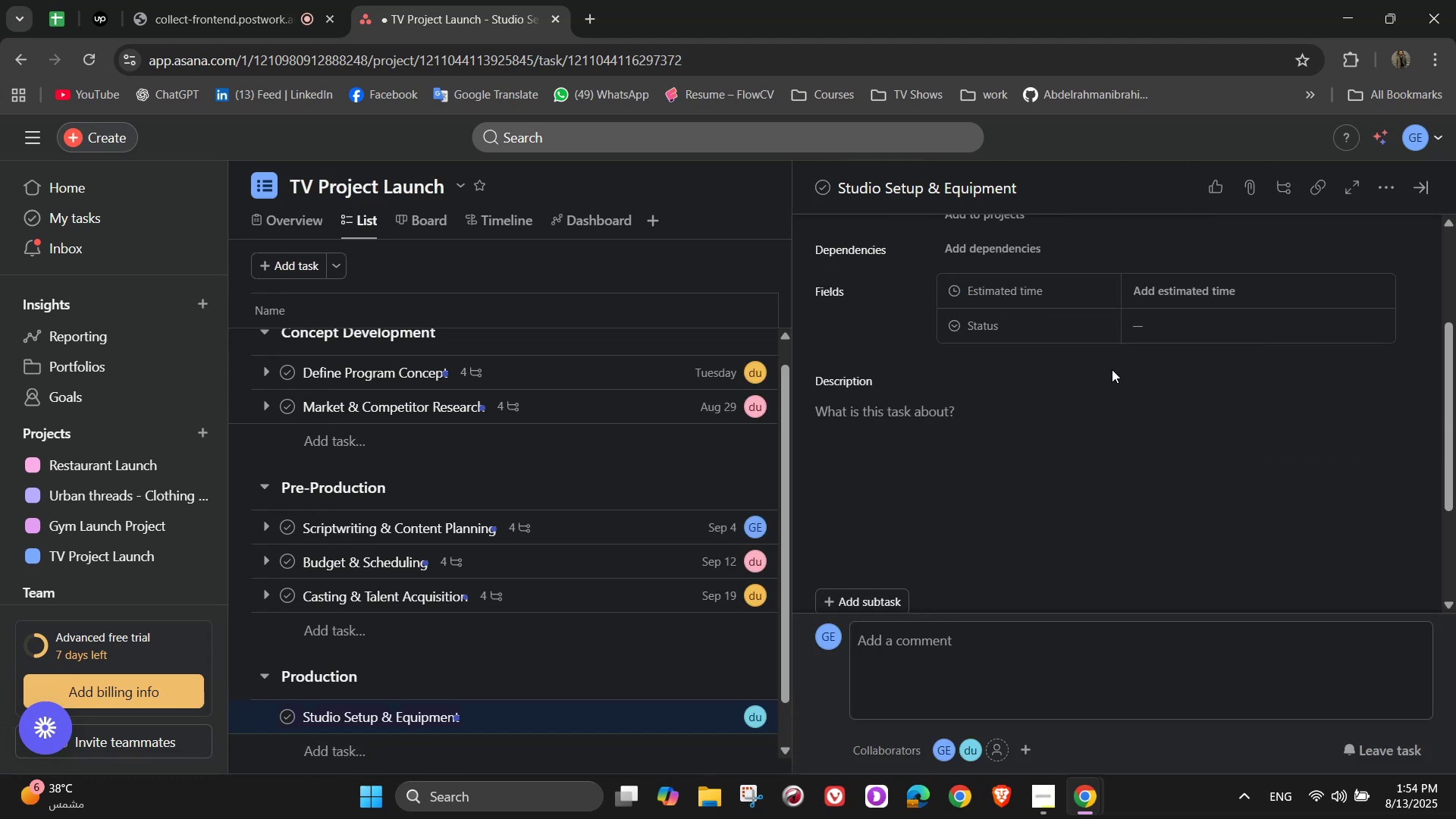 
scroll: coordinate [1028, 303], scroll_direction: up, amount: 2.0
 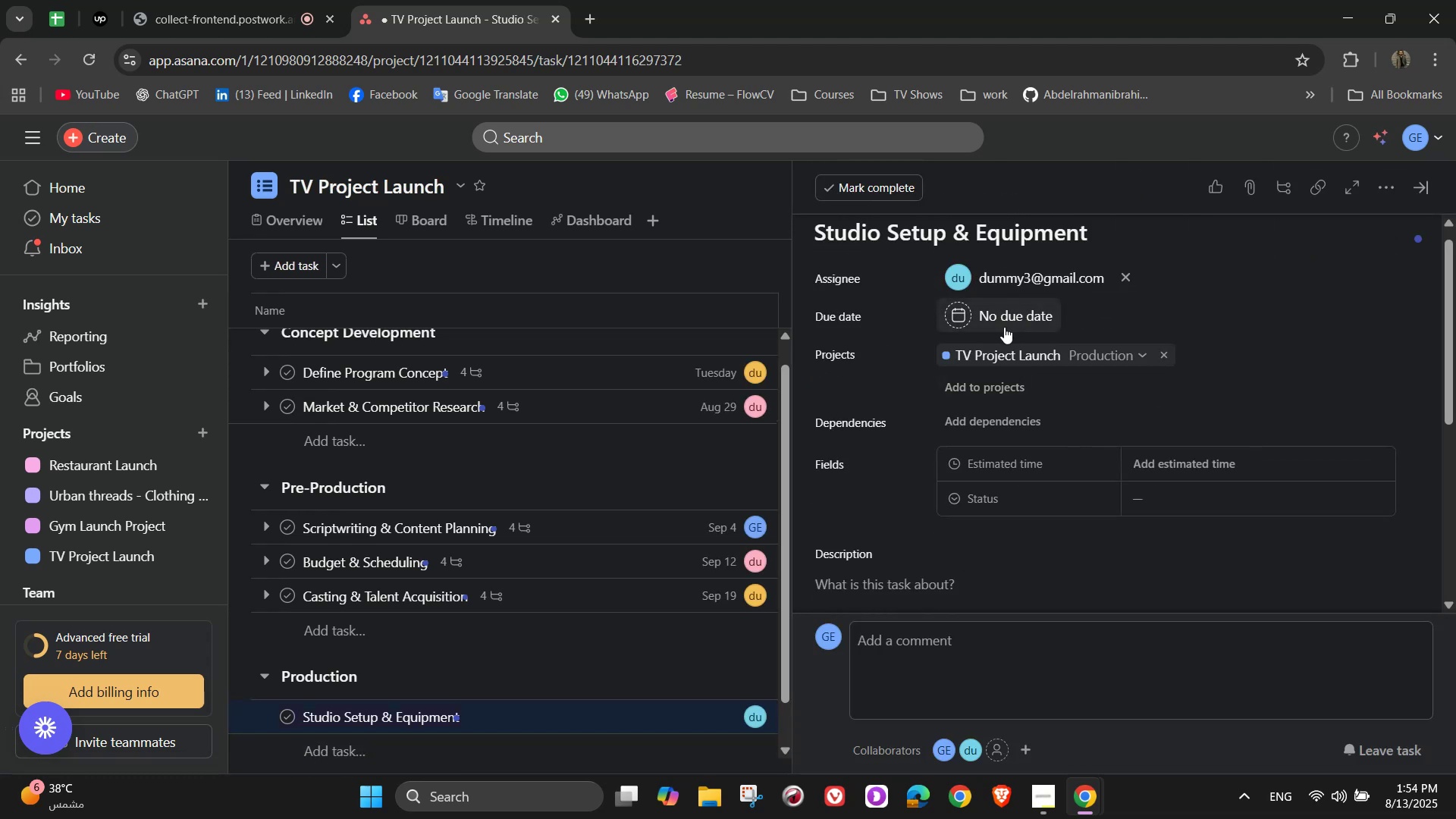 
left_click([1003, 325])
 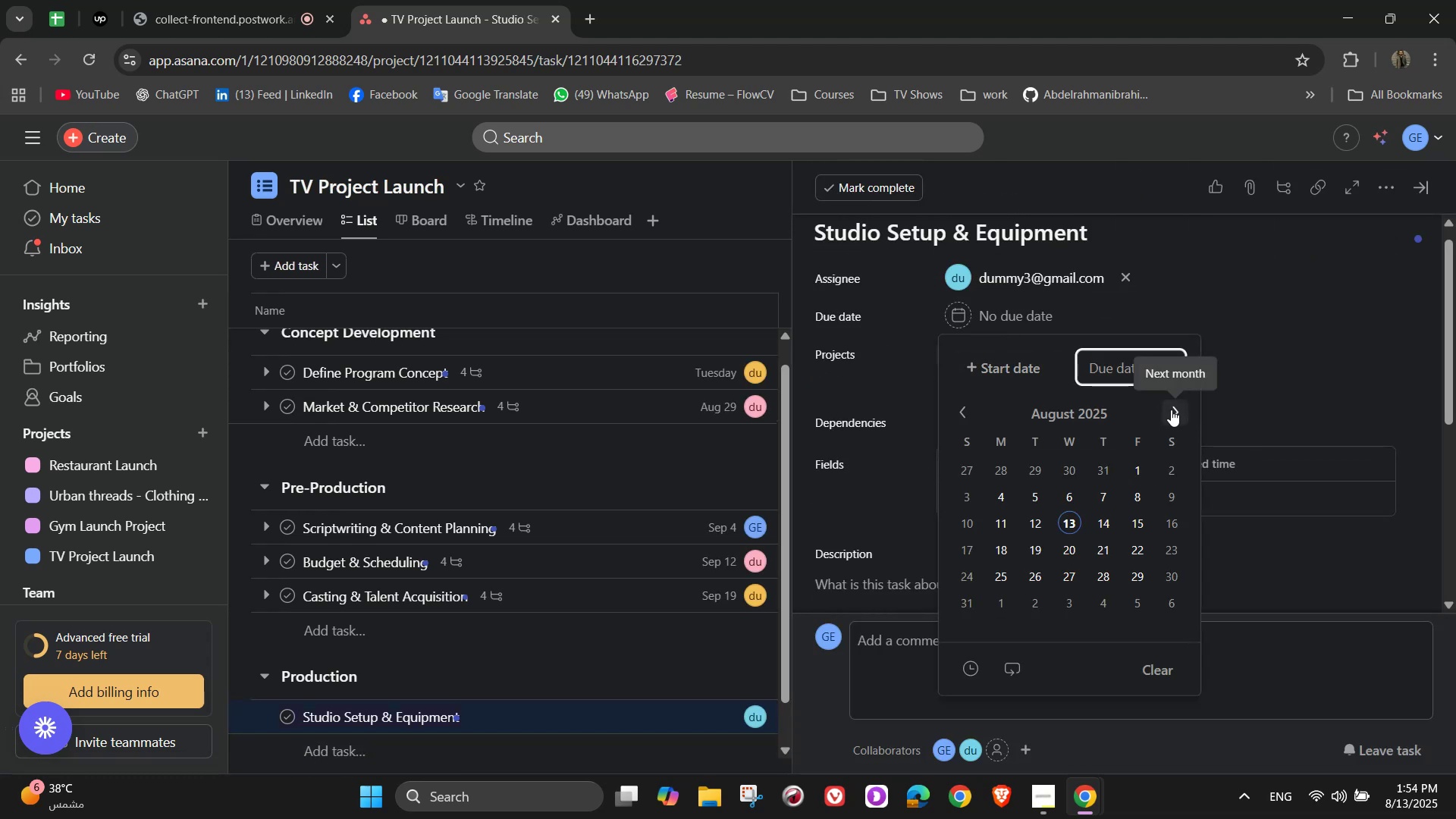 
left_click([1171, 410])
 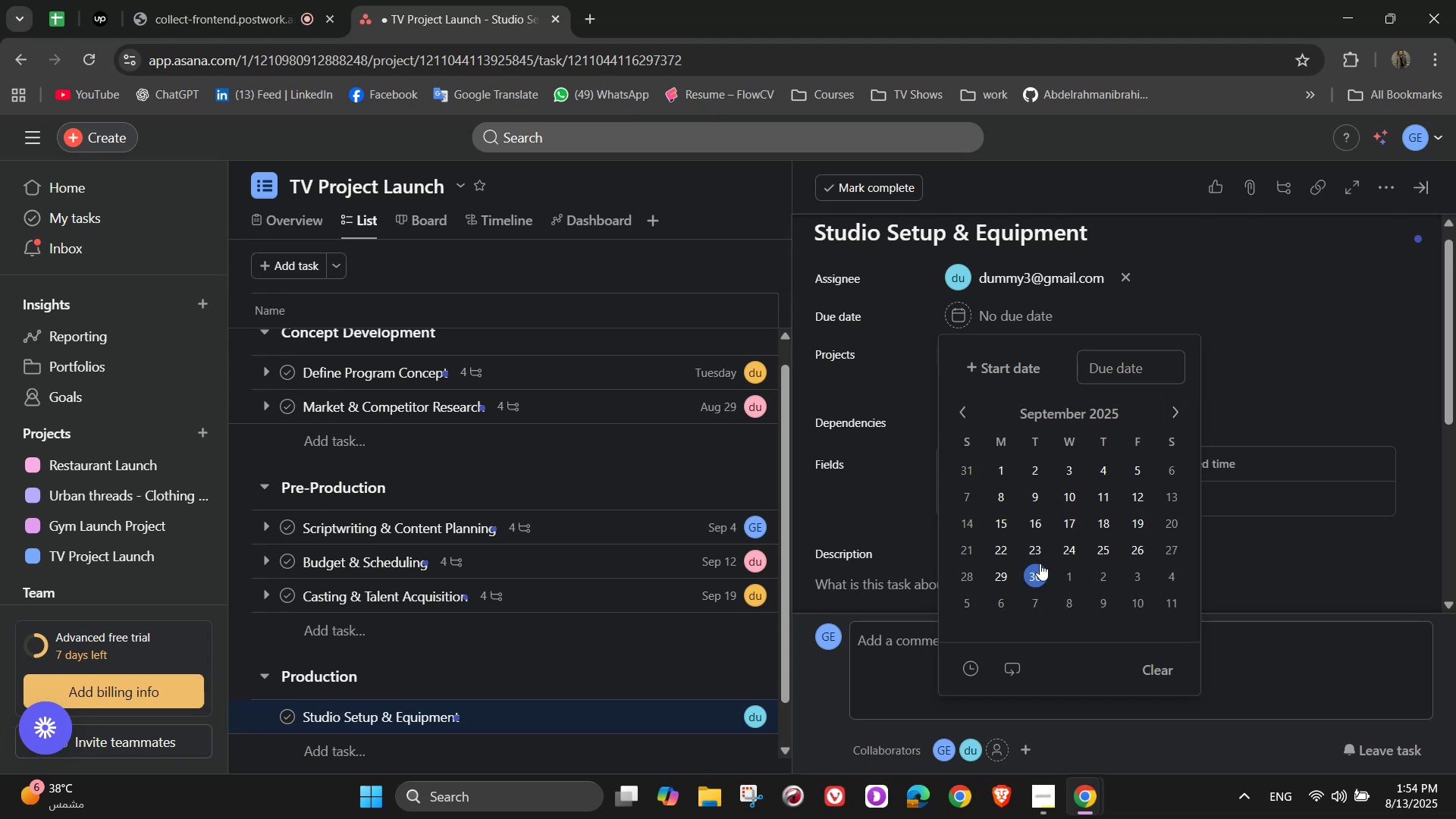 
double_click([1338, 323])
 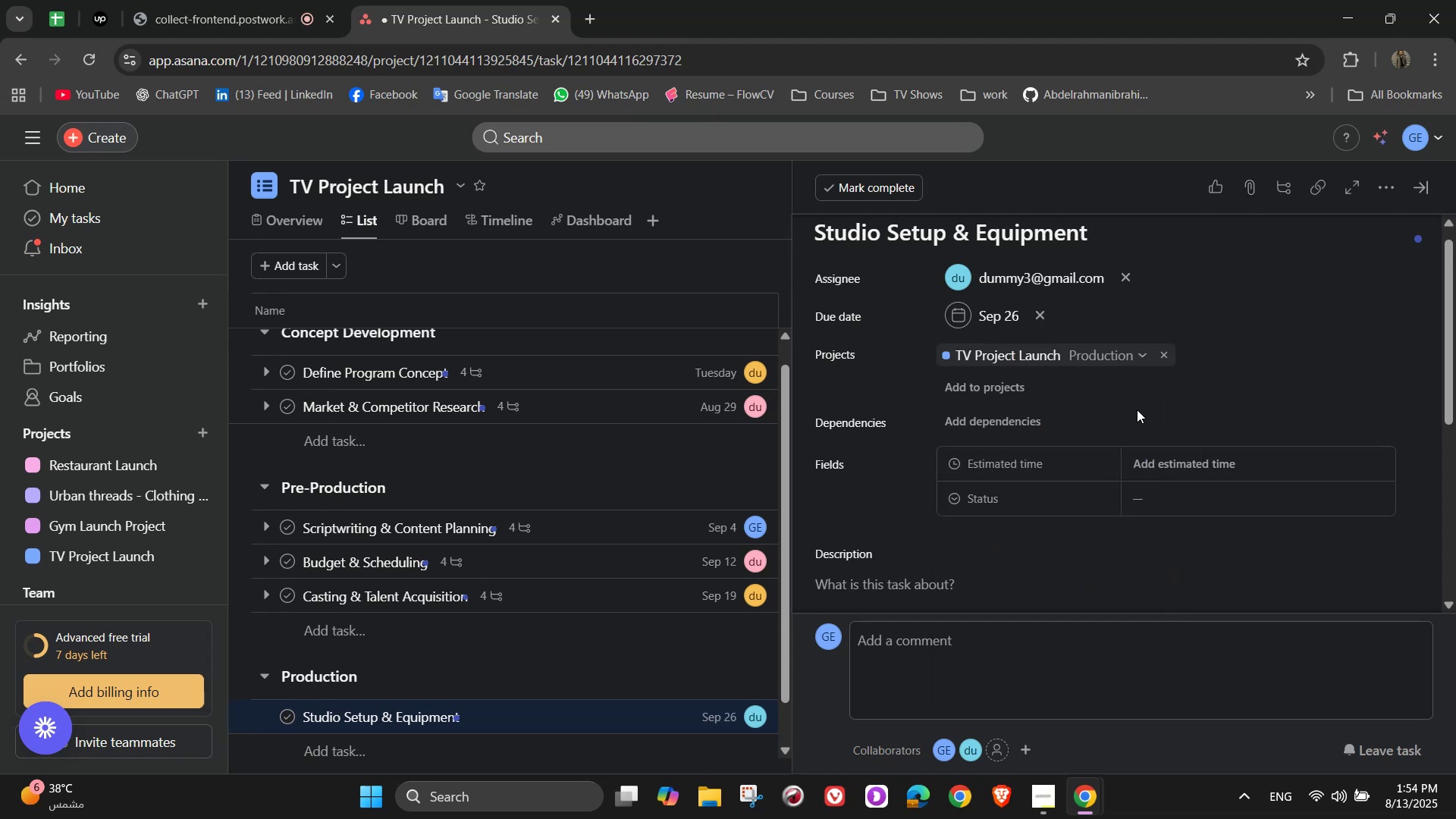 
left_click([1187, 462])
 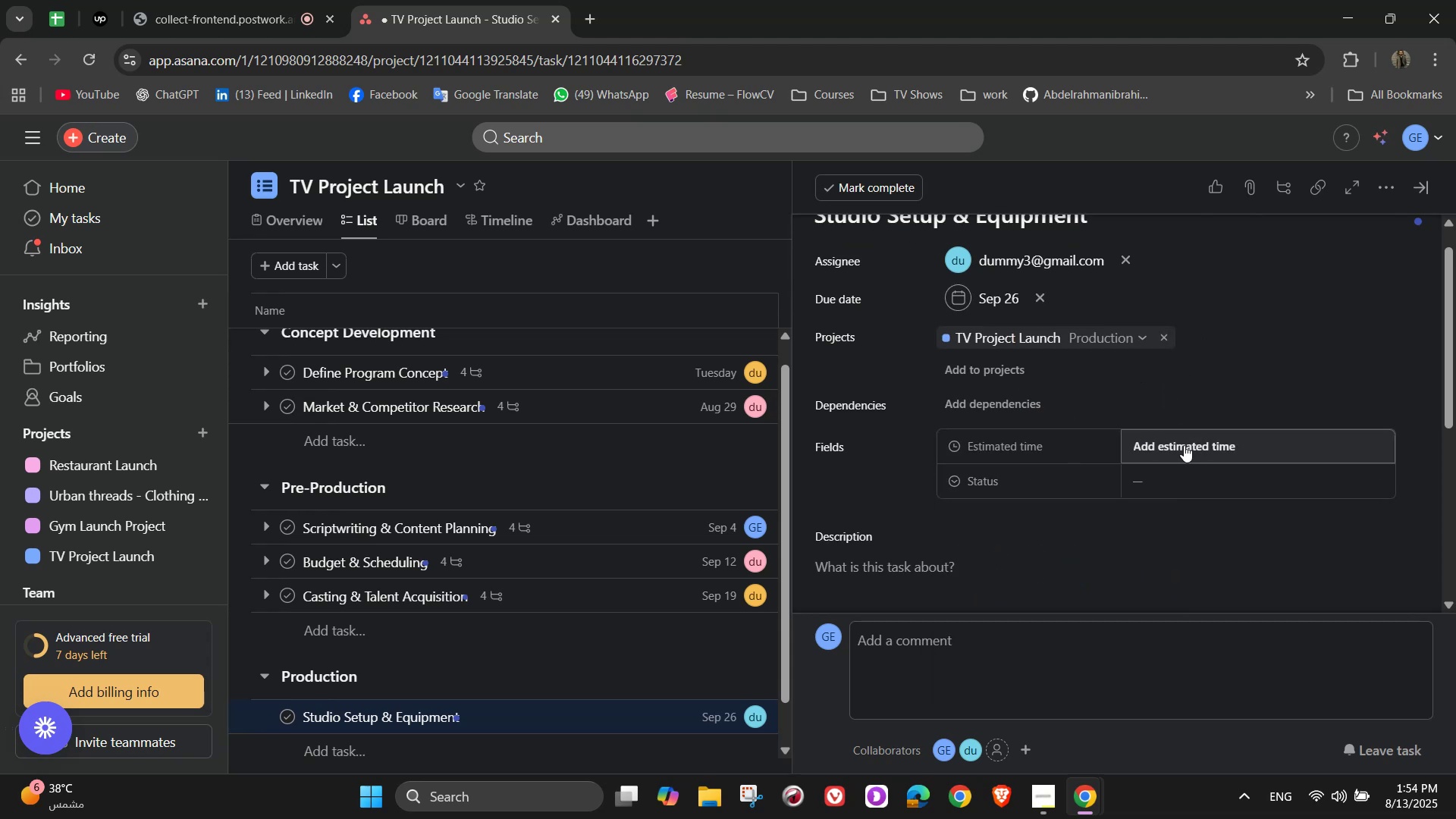 
double_click([1184, 445])
 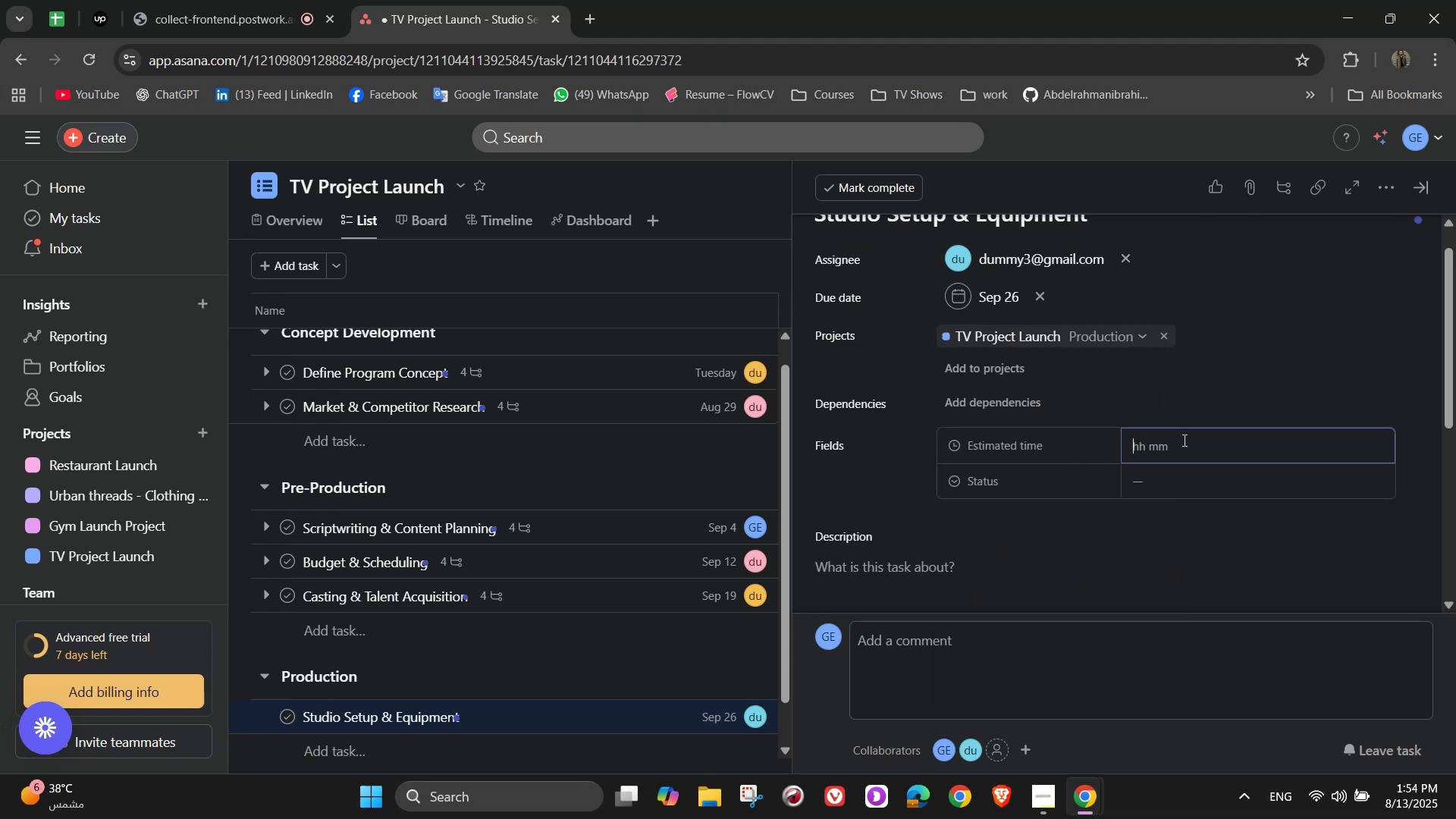 
key(Numpad8)
 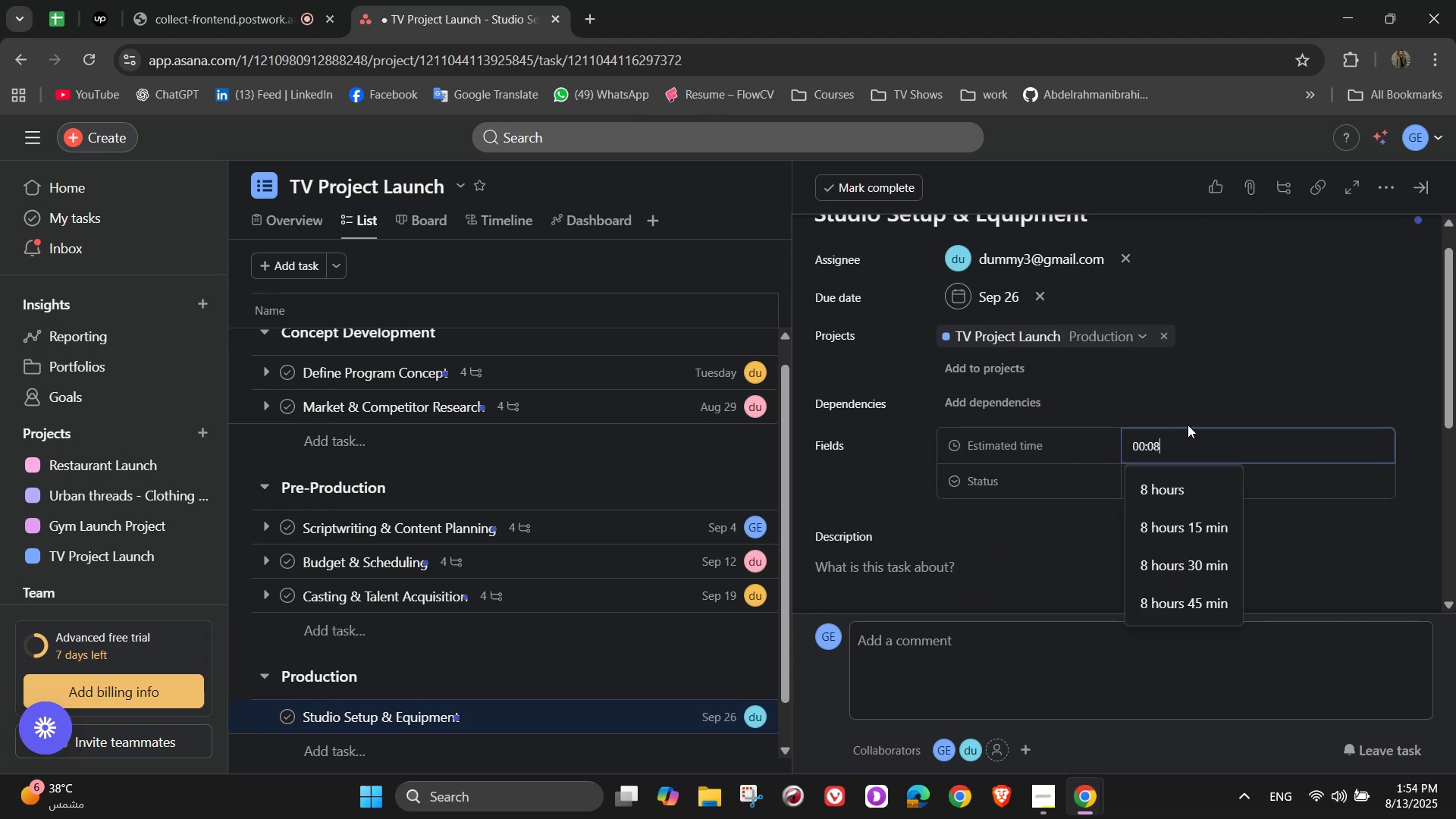 
key(Backspace)
 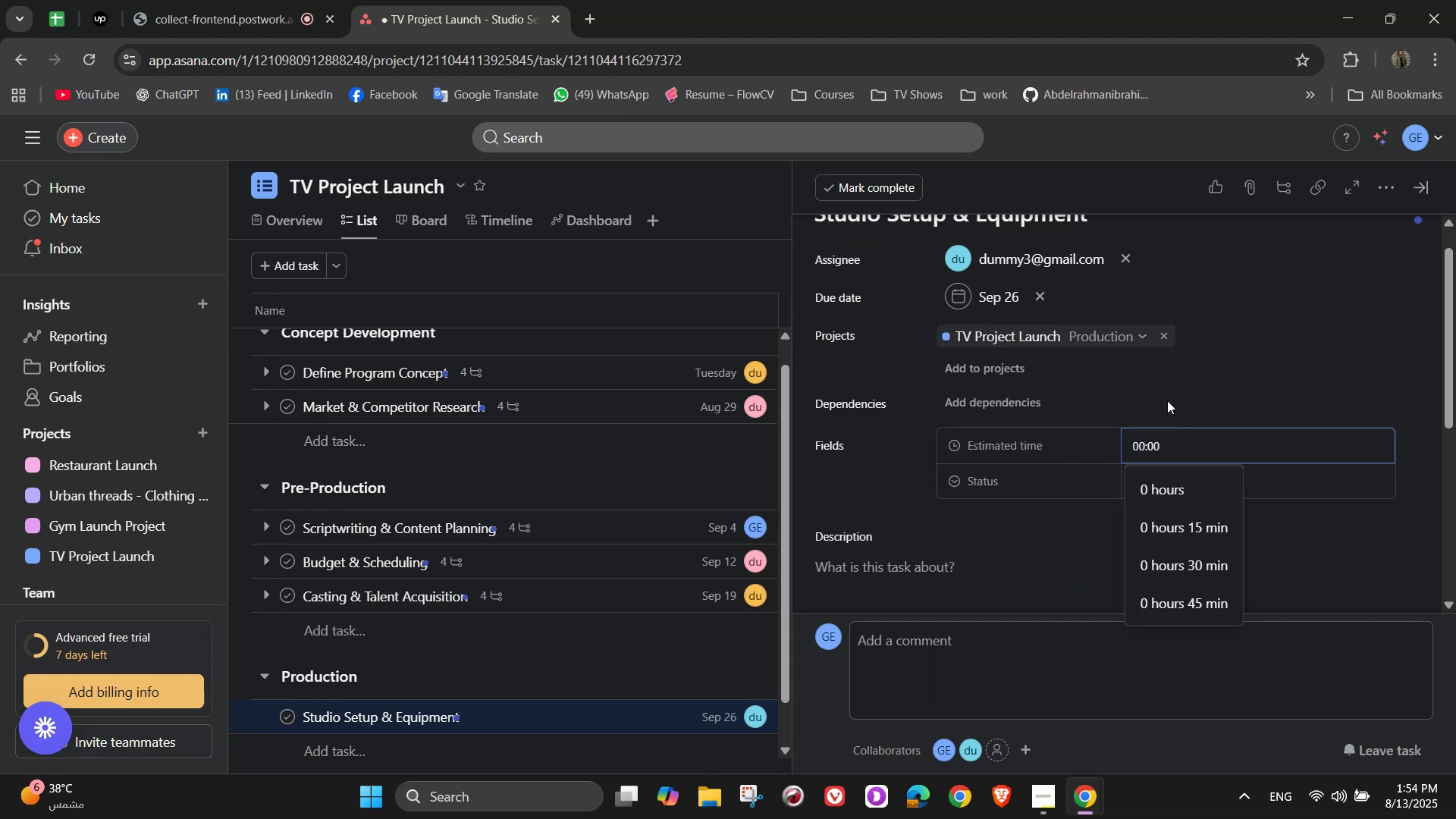 
key(Numpad6)
 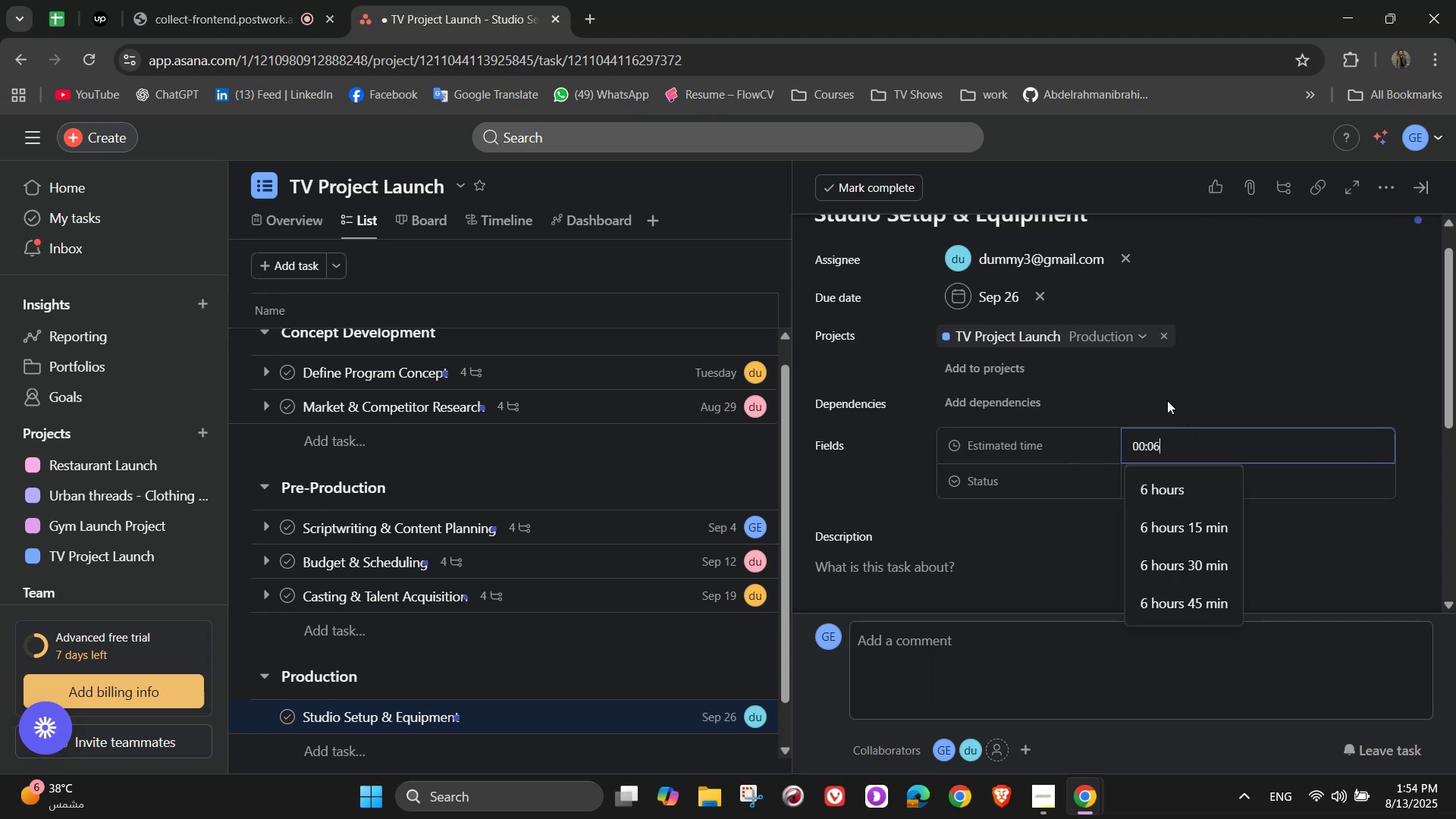 
key(Numpad0)
 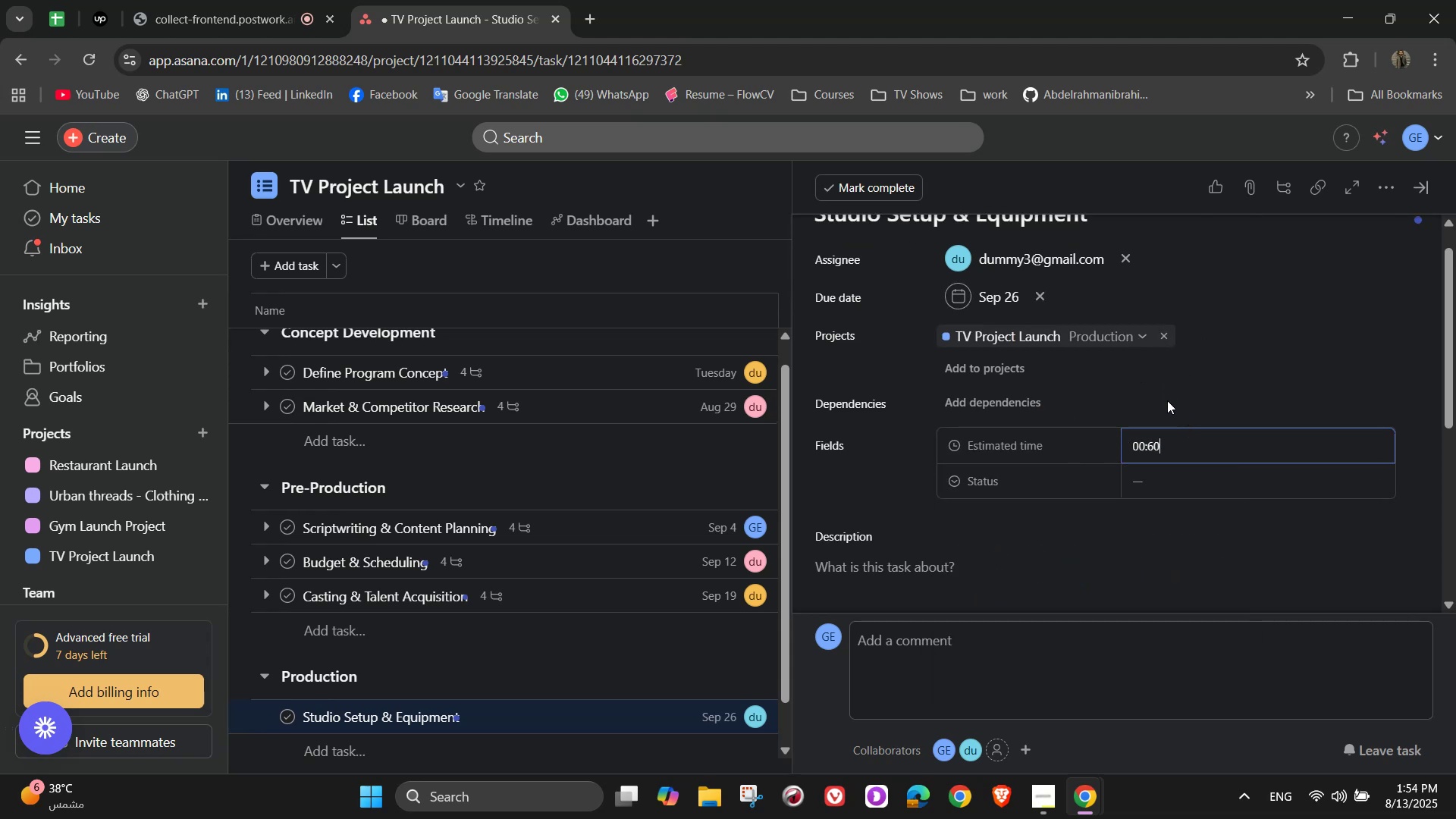 
key(Numpad0)
 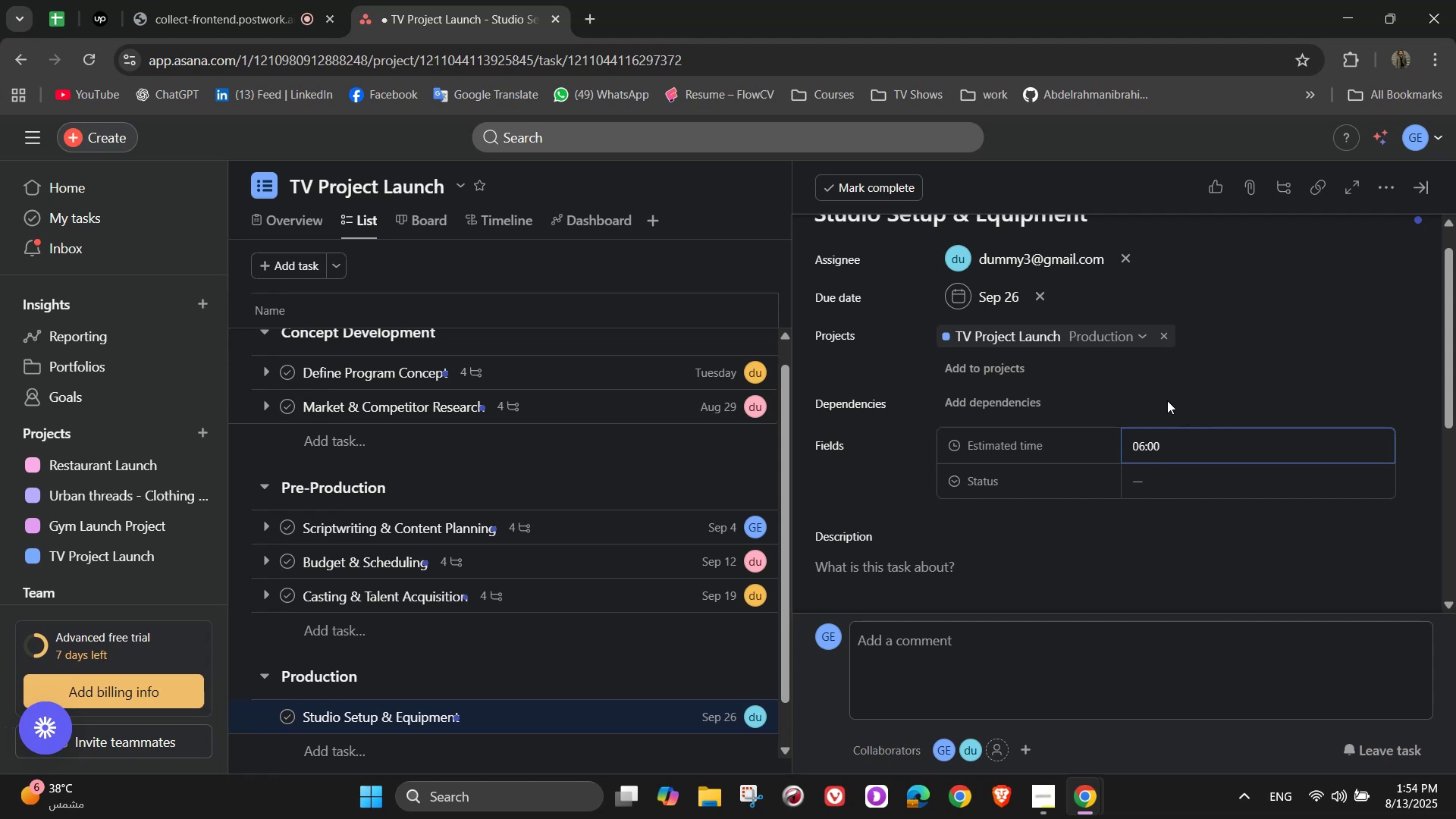 
mouse_move([1182, 510])
 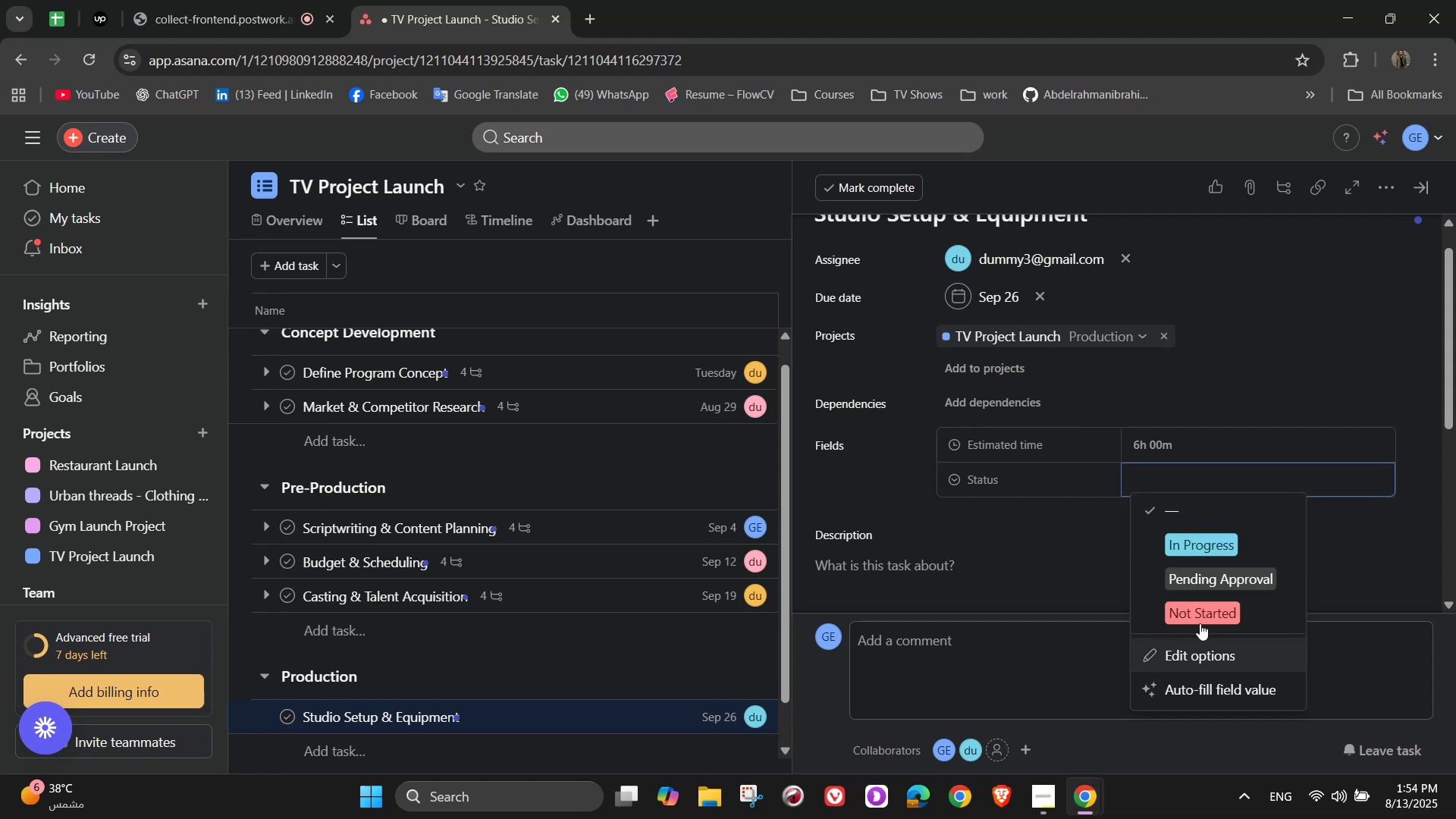 
left_click([1201, 619])
 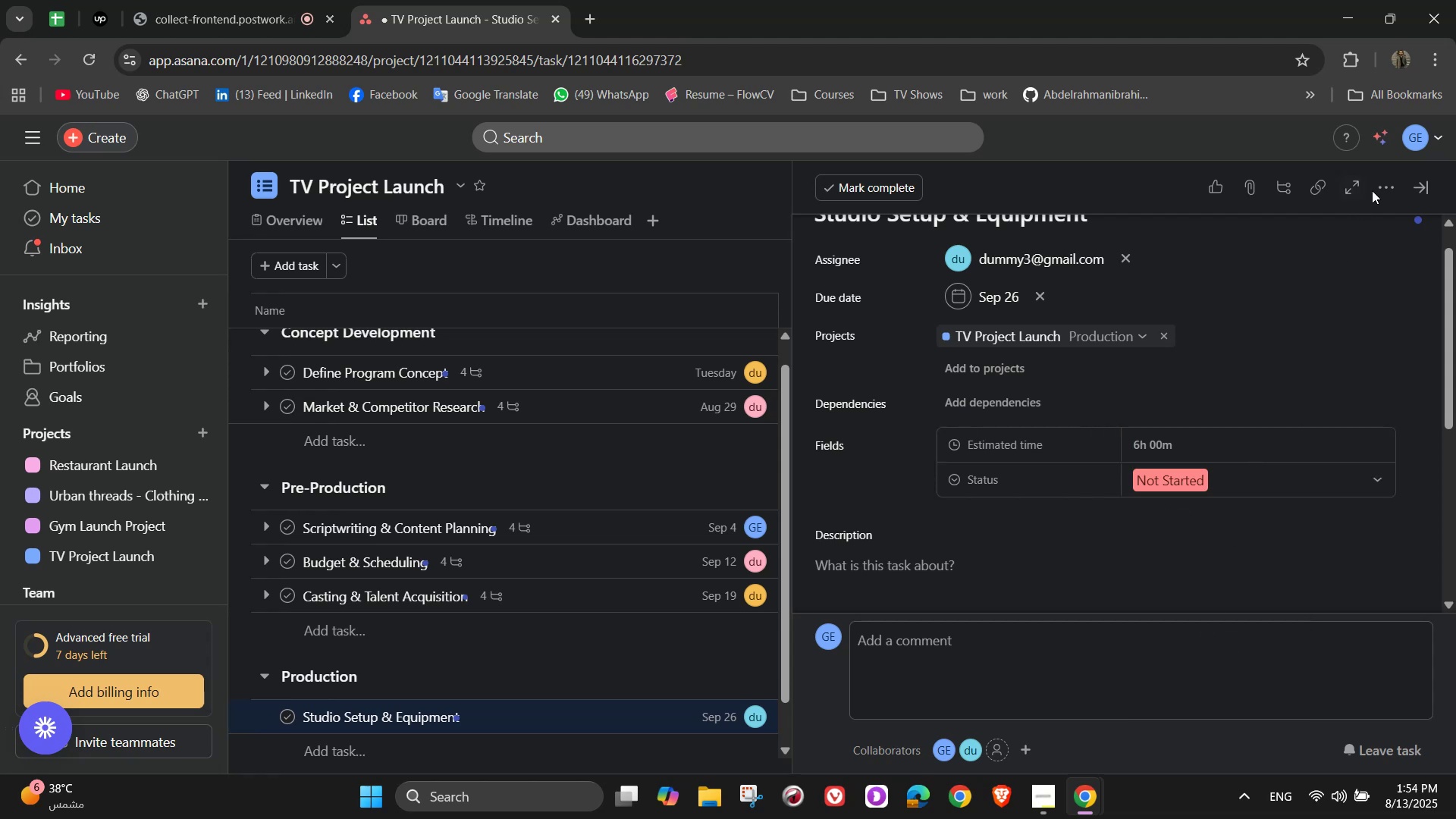 
double_click([1382, 190])
 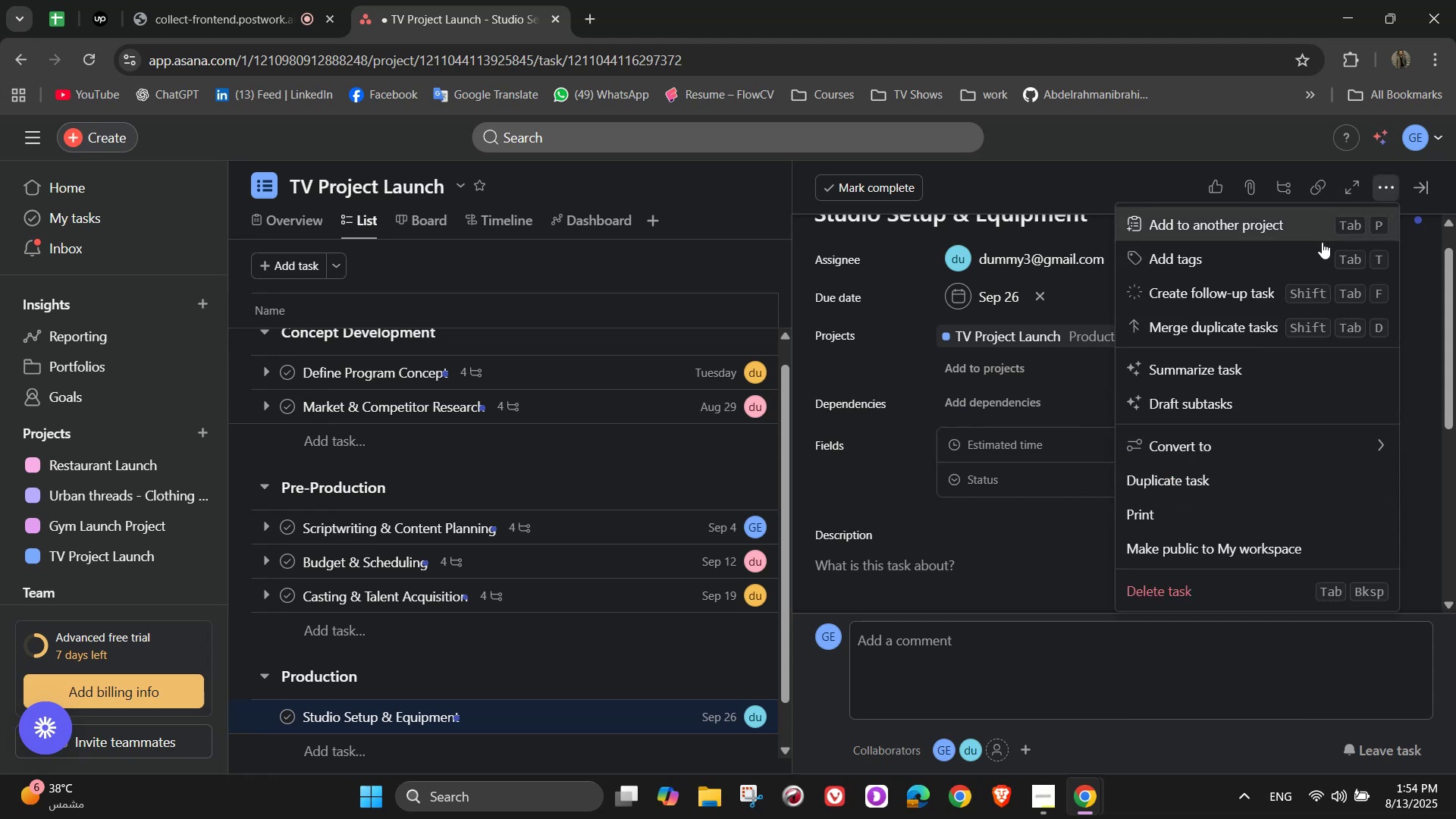 
left_click([1304, 250])
 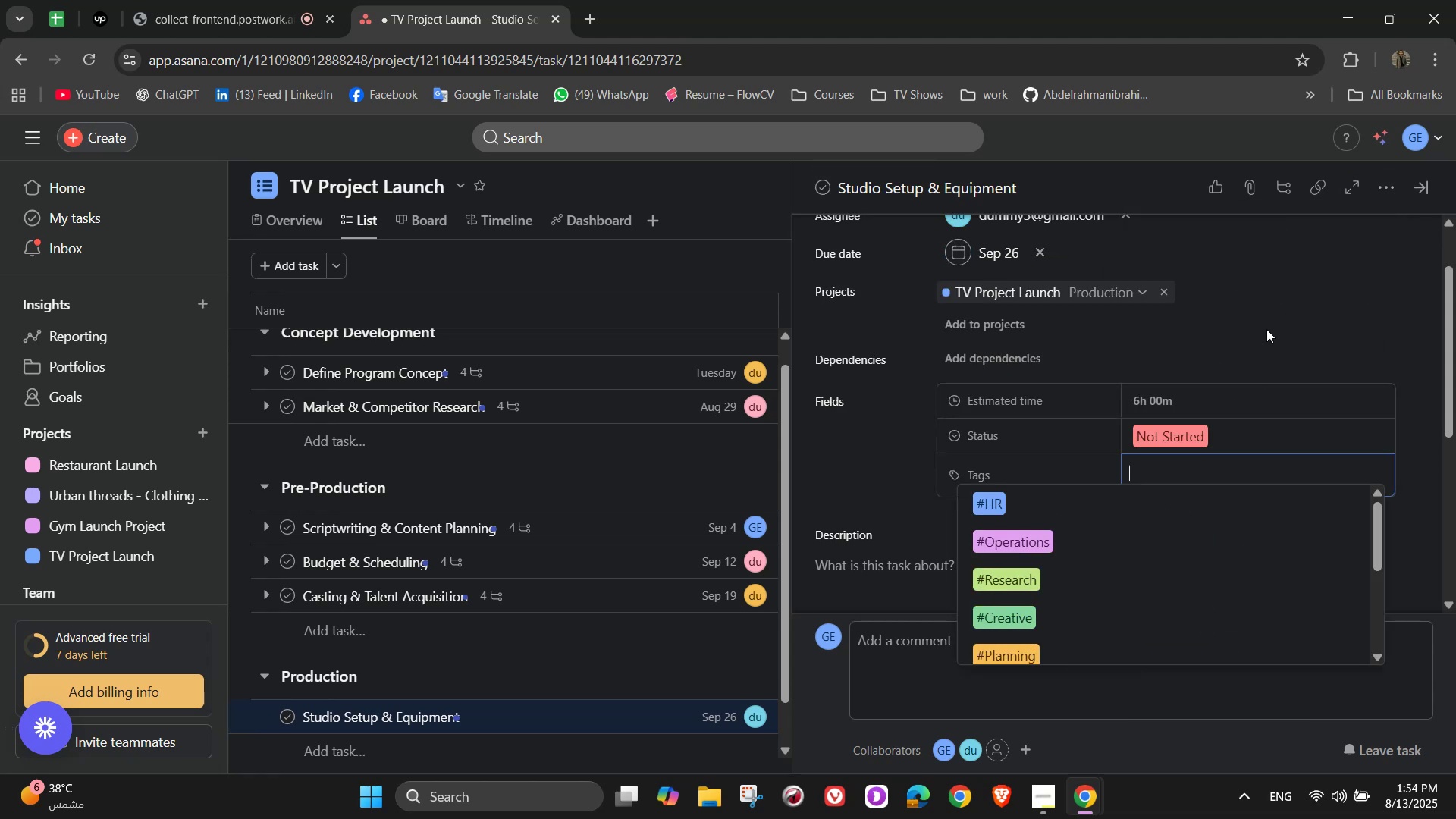 
left_click([1097, 554])
 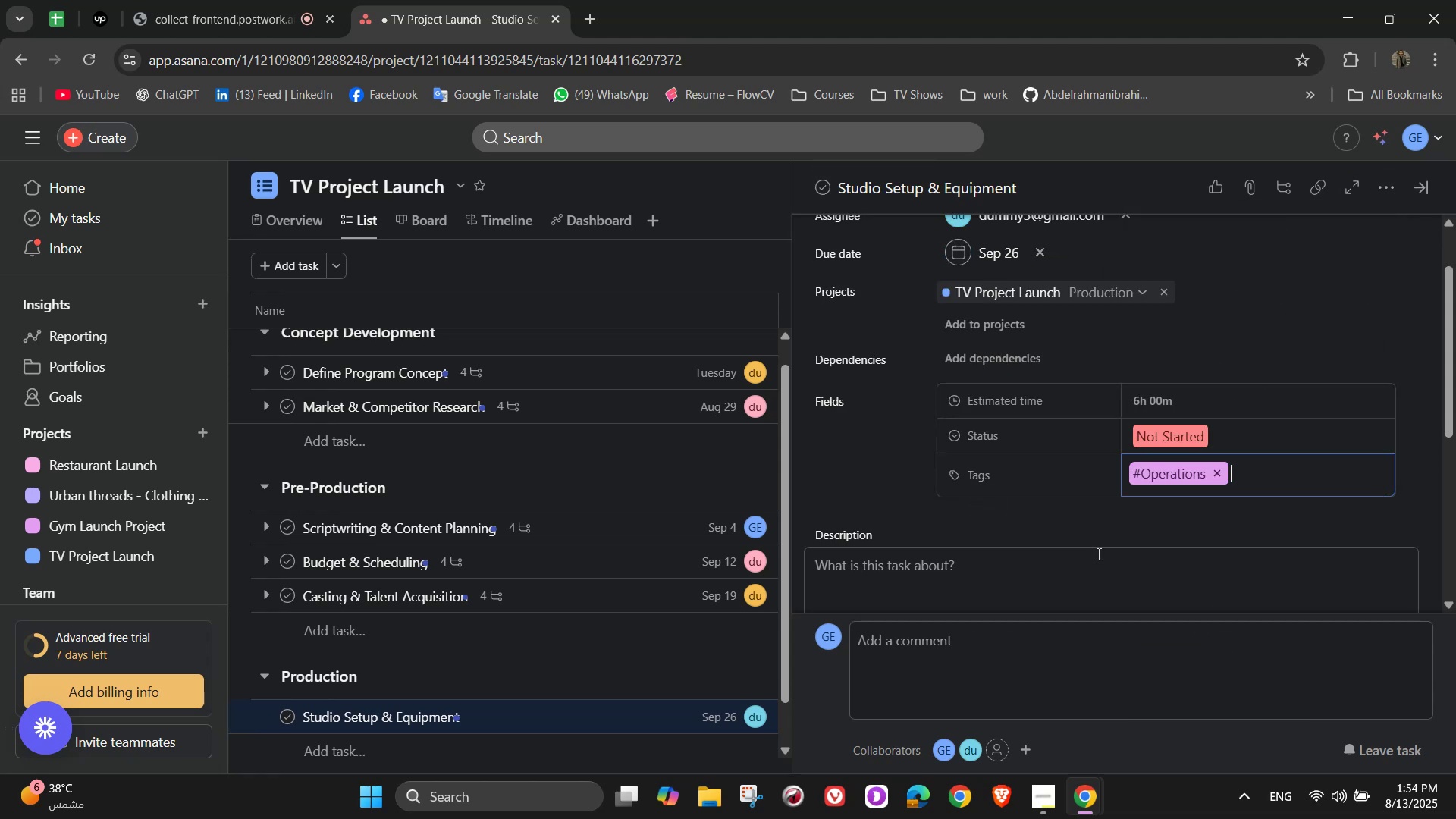 
scroll: coordinate [1115, 506], scroll_direction: down, amount: 3.0
 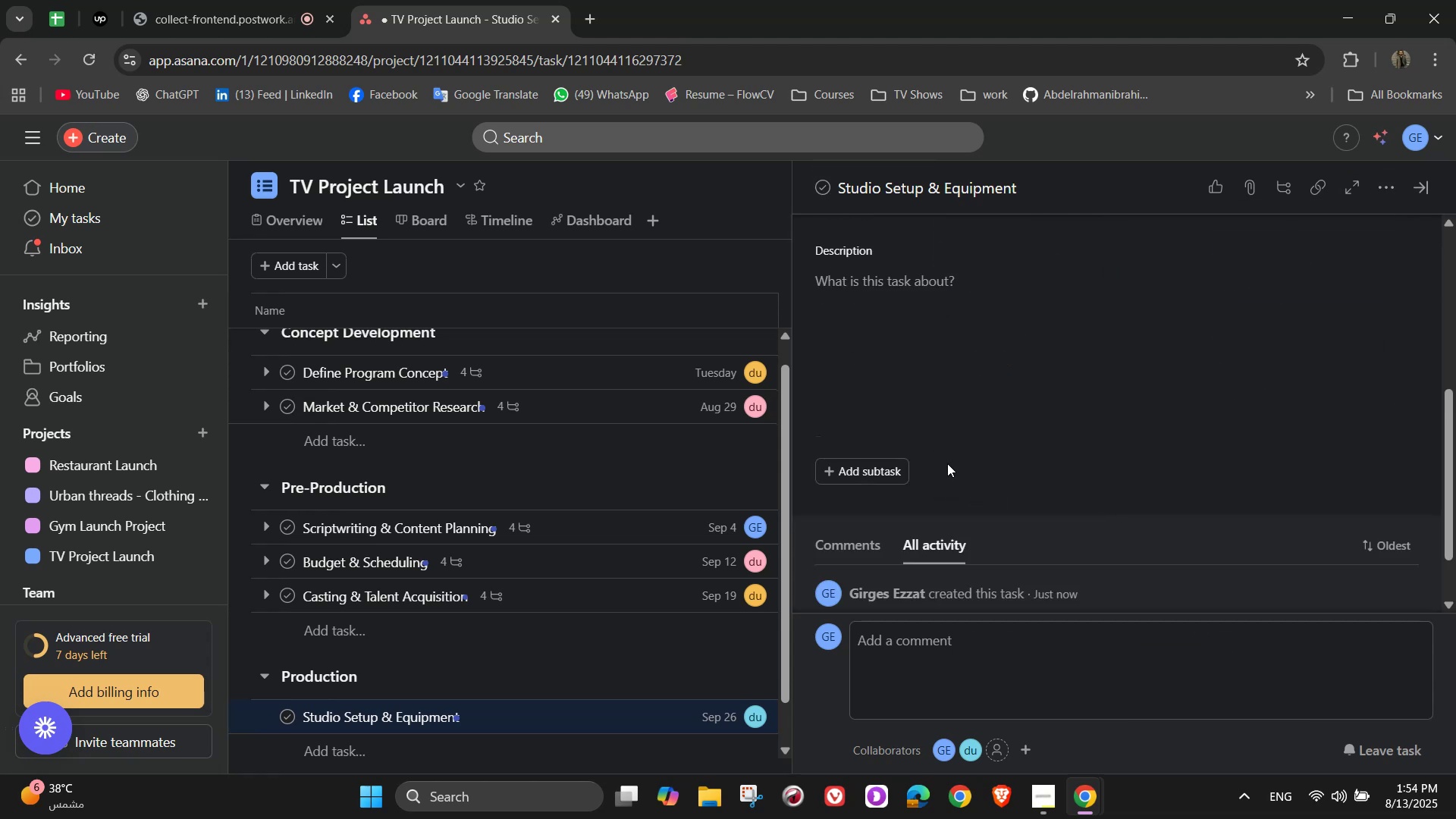 
left_click([885, 466])
 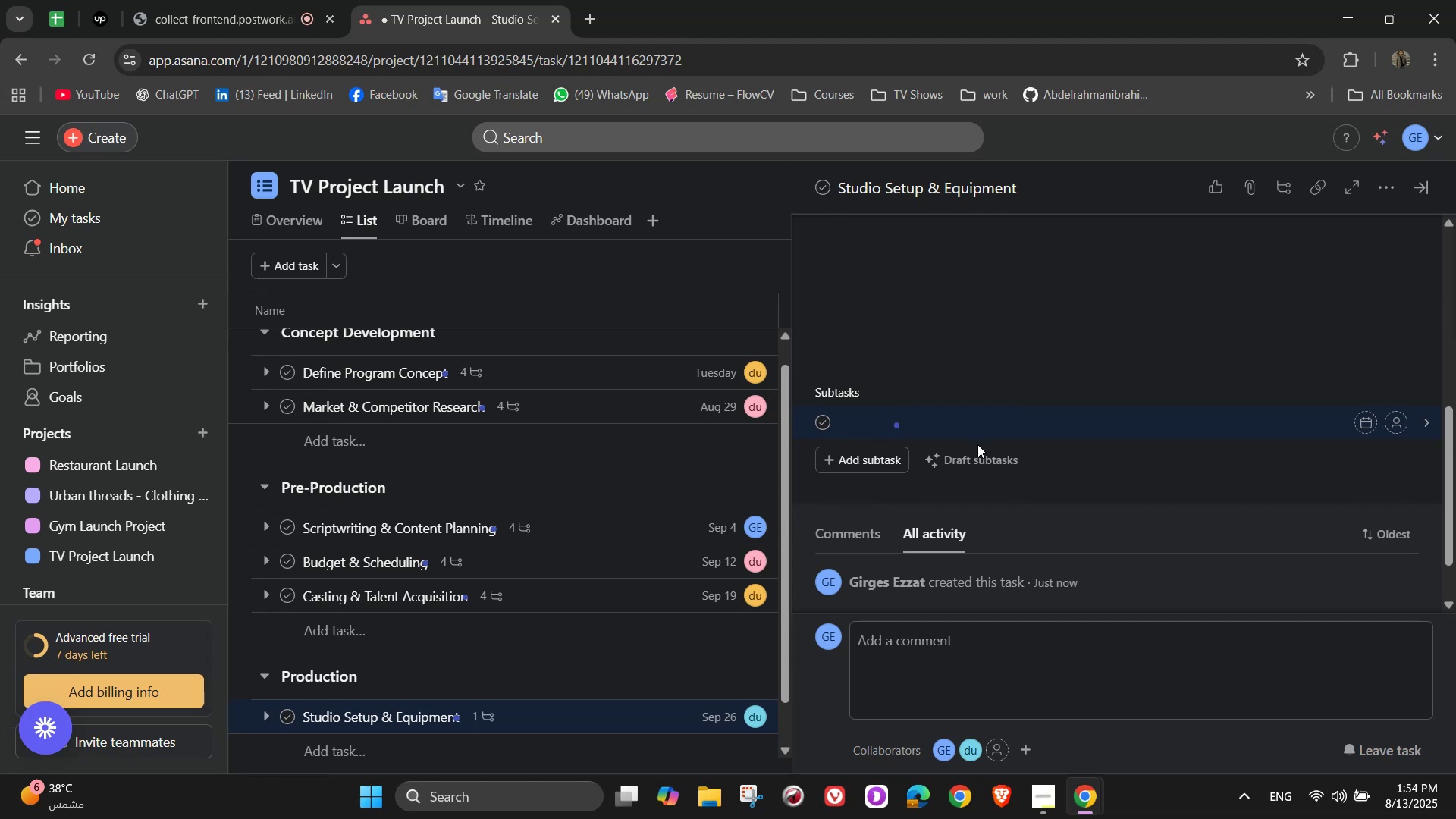 
type(Book studia)
key(Backspace)
type(o space )
key(Backspace)
 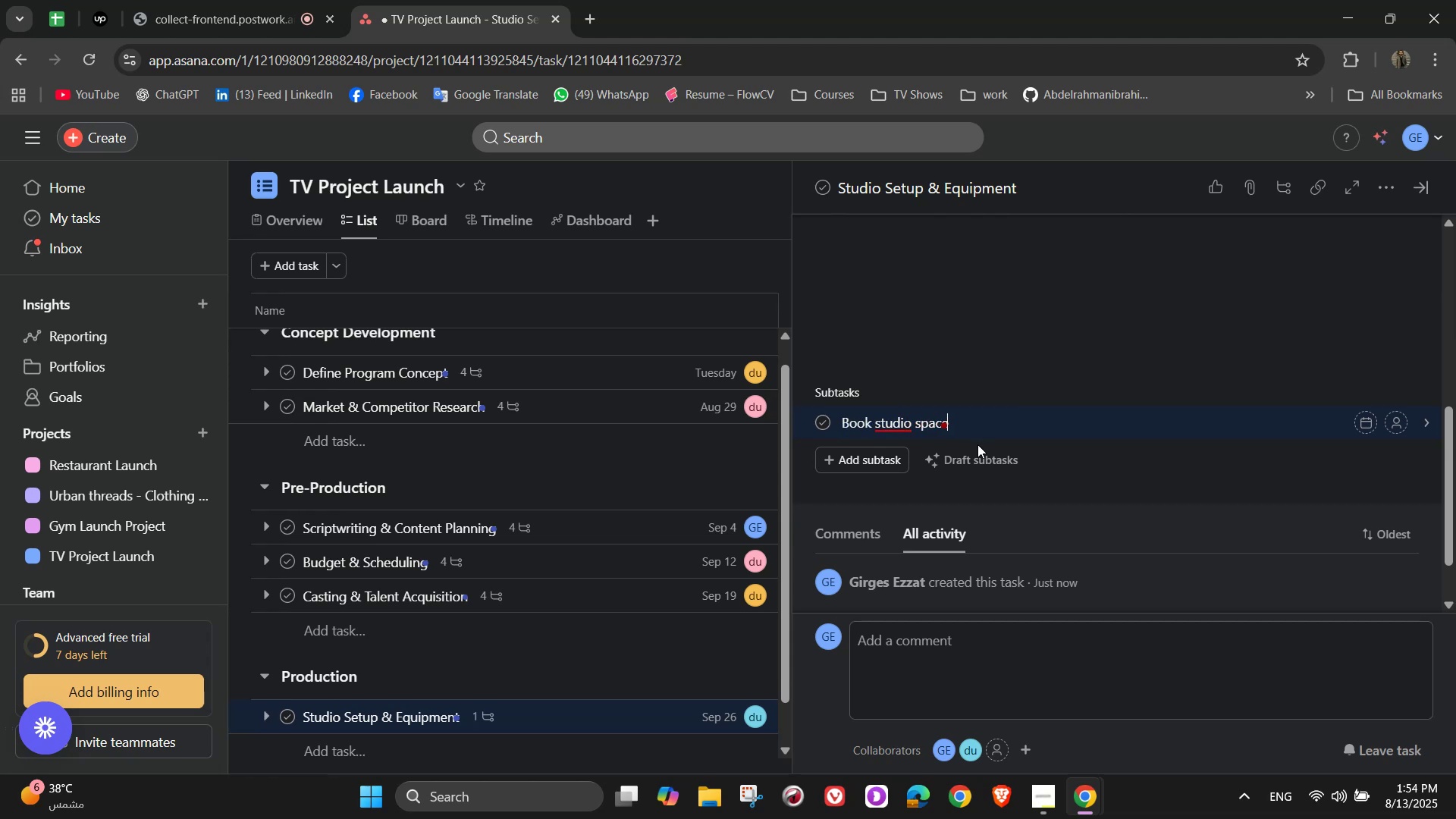 
key(Enter)
 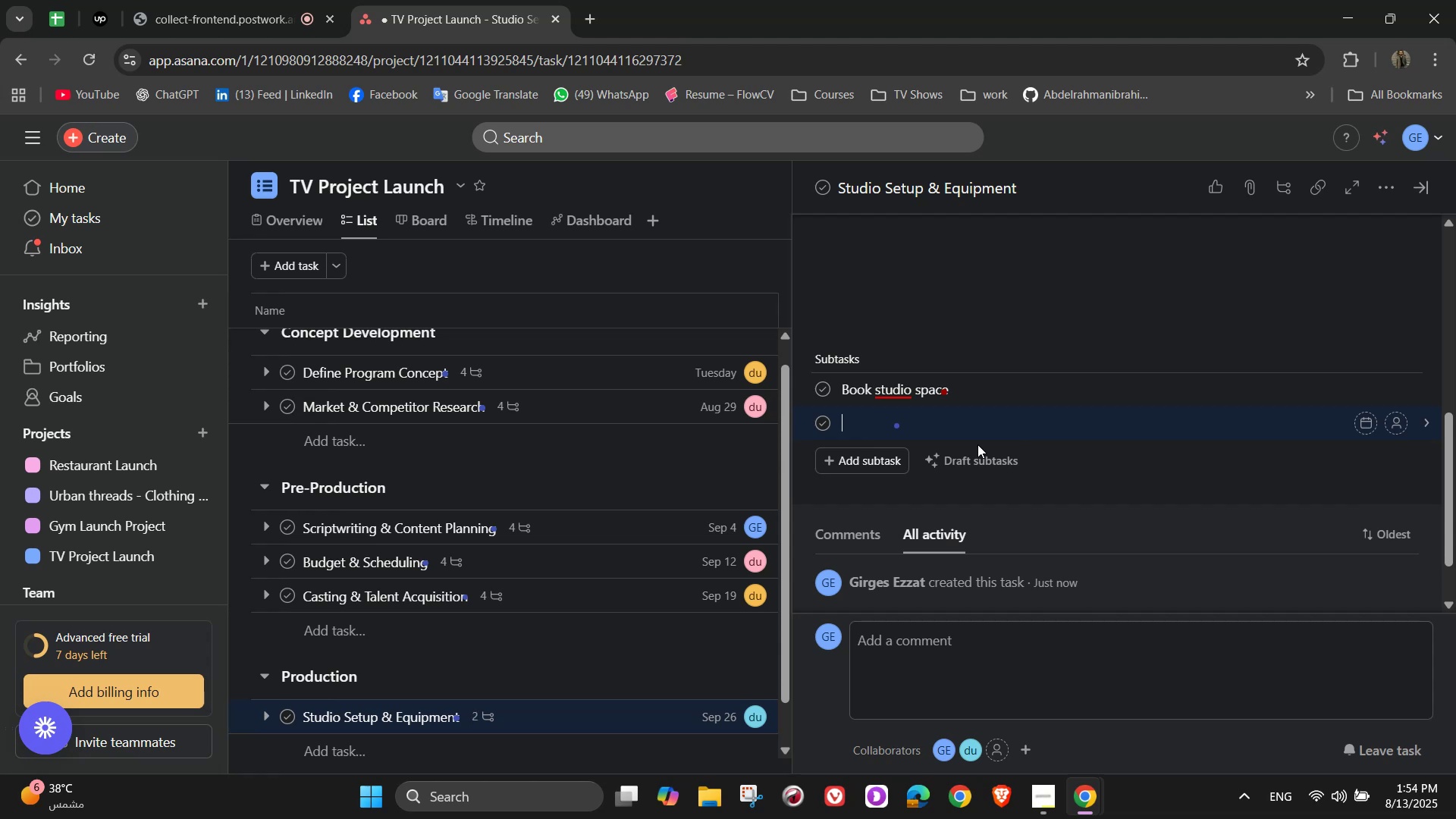 
type(Arra)
 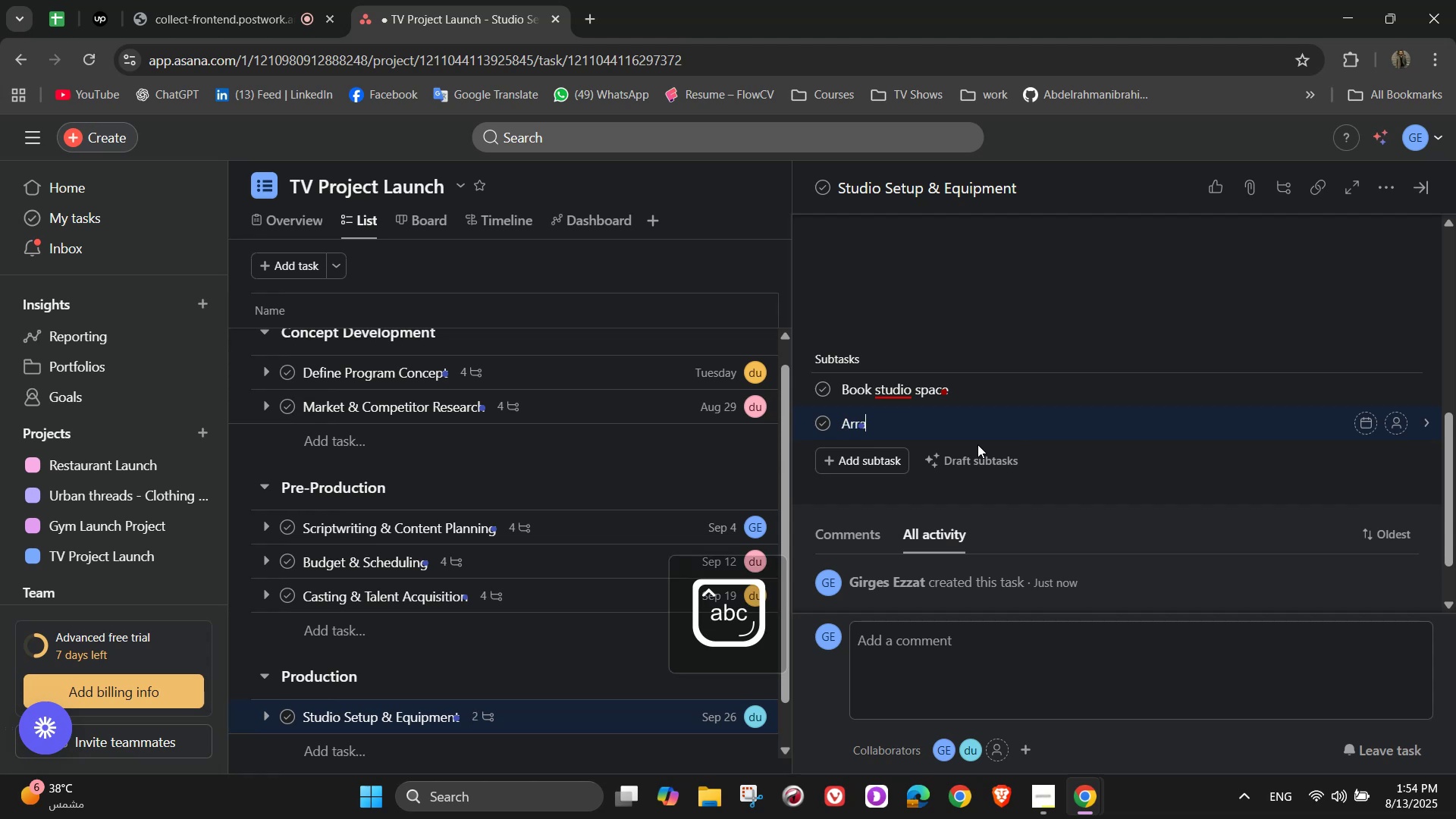 
type(nge camera, lighting, and )
 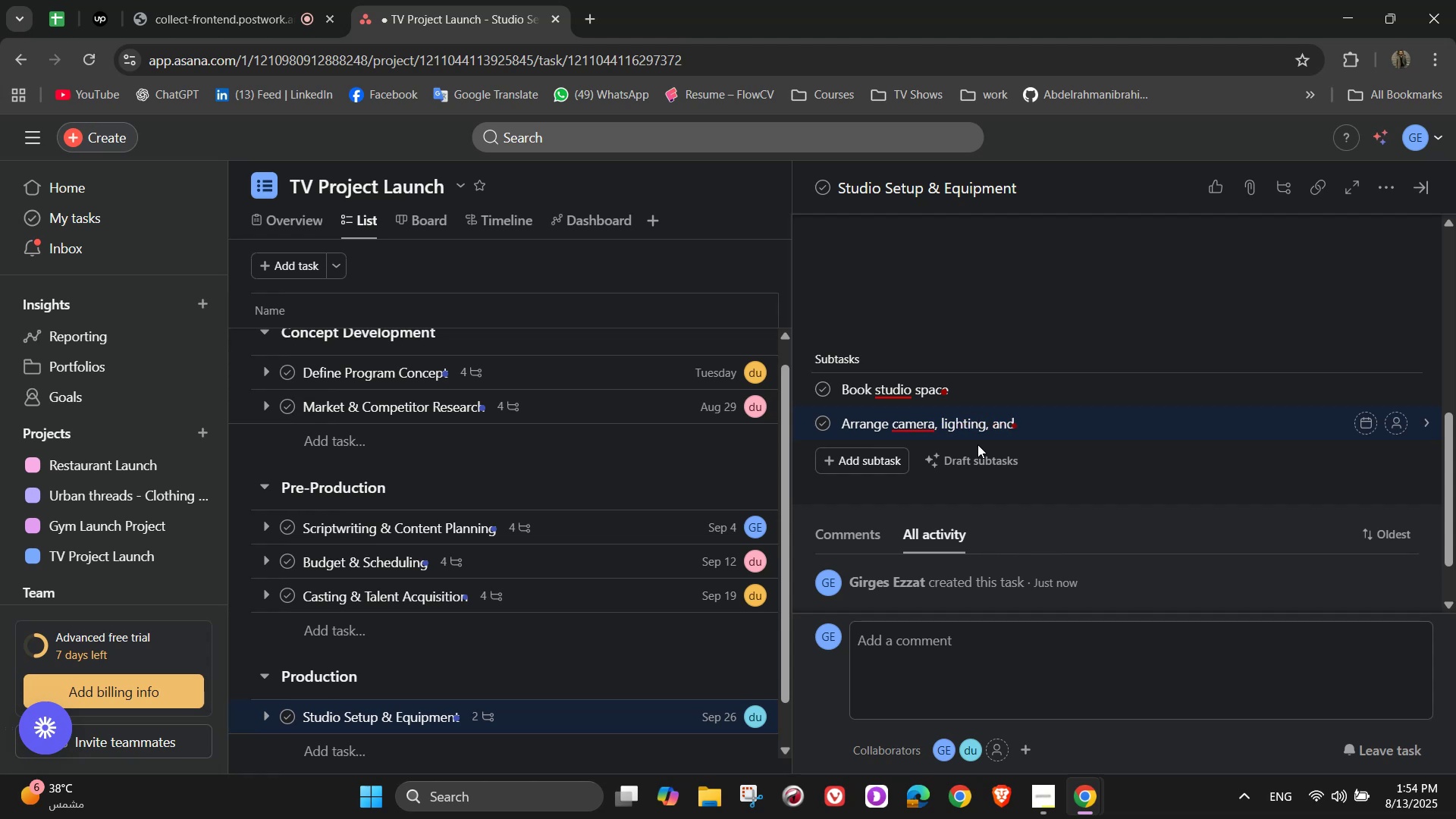 
type(sound)
 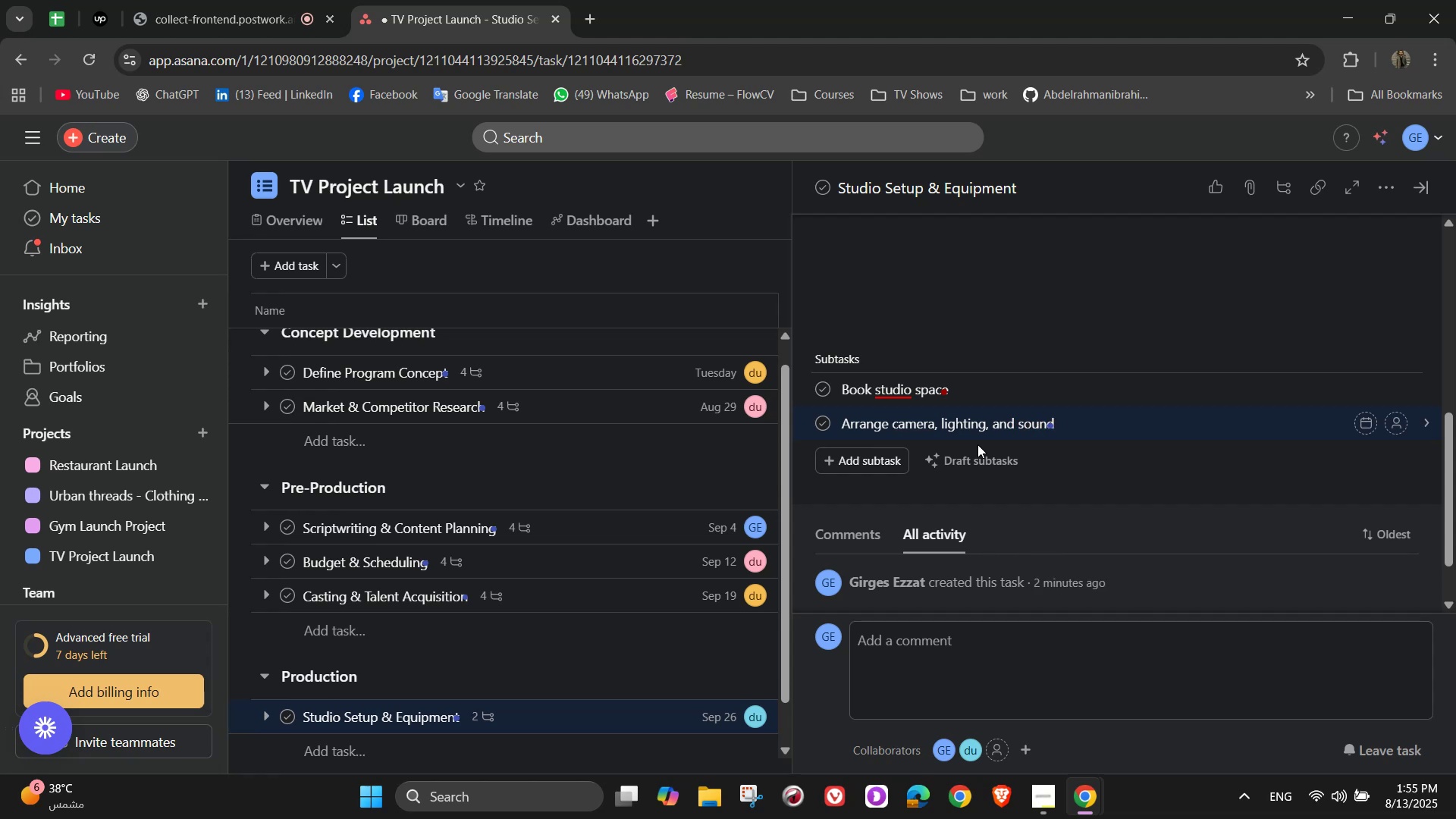 
wait(5.34)
 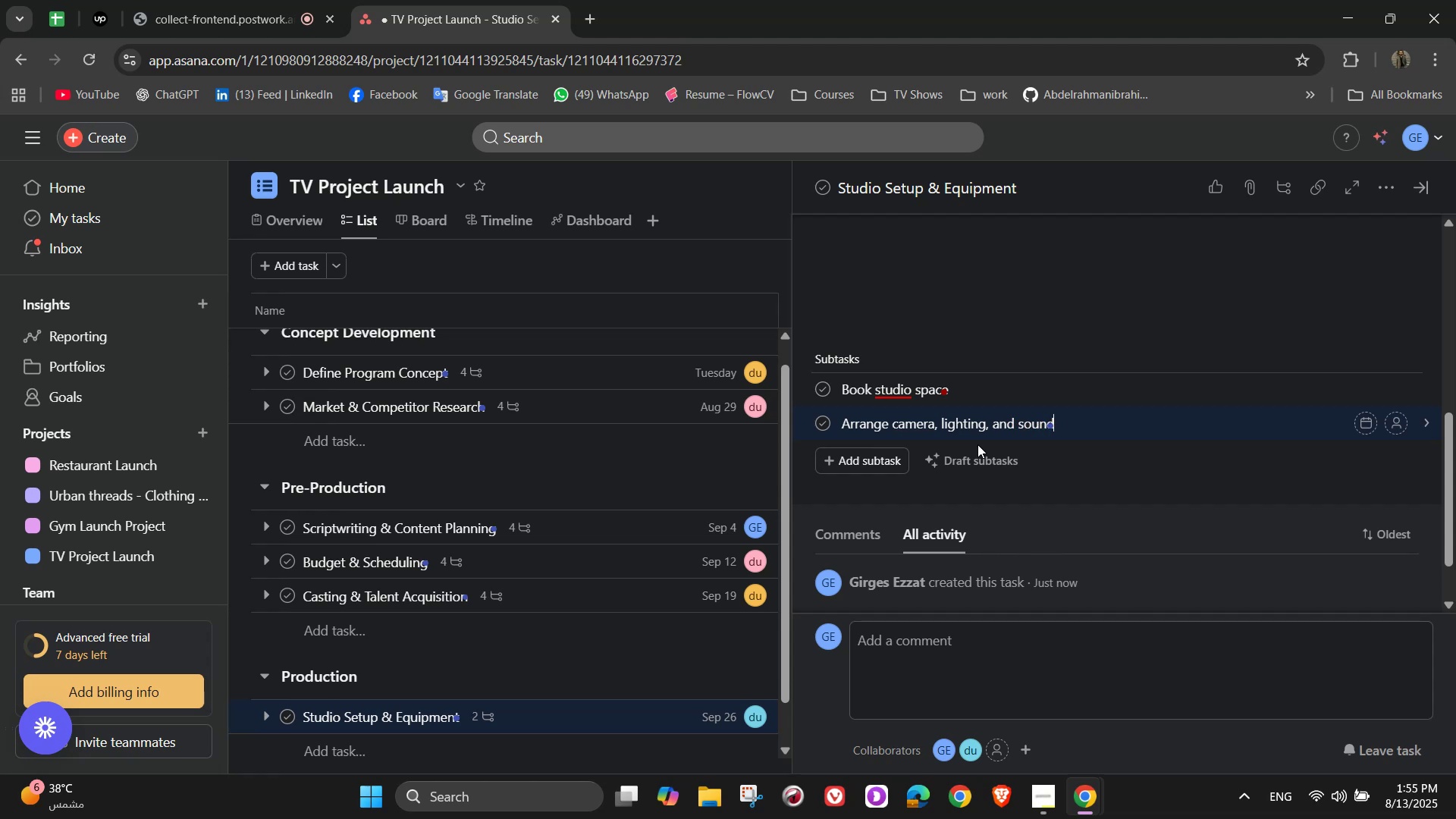 
type( equip)
 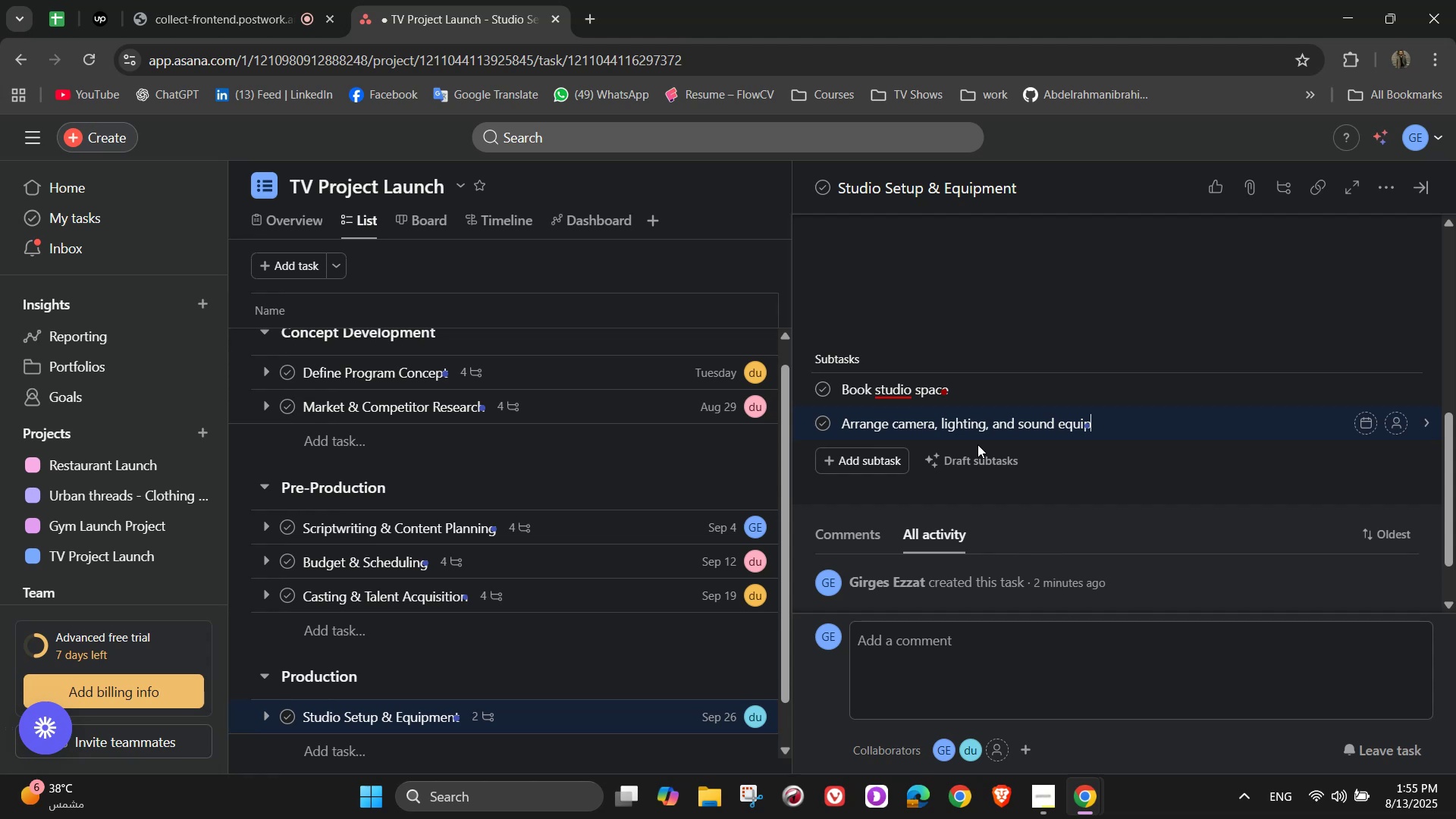 
type(ment)
 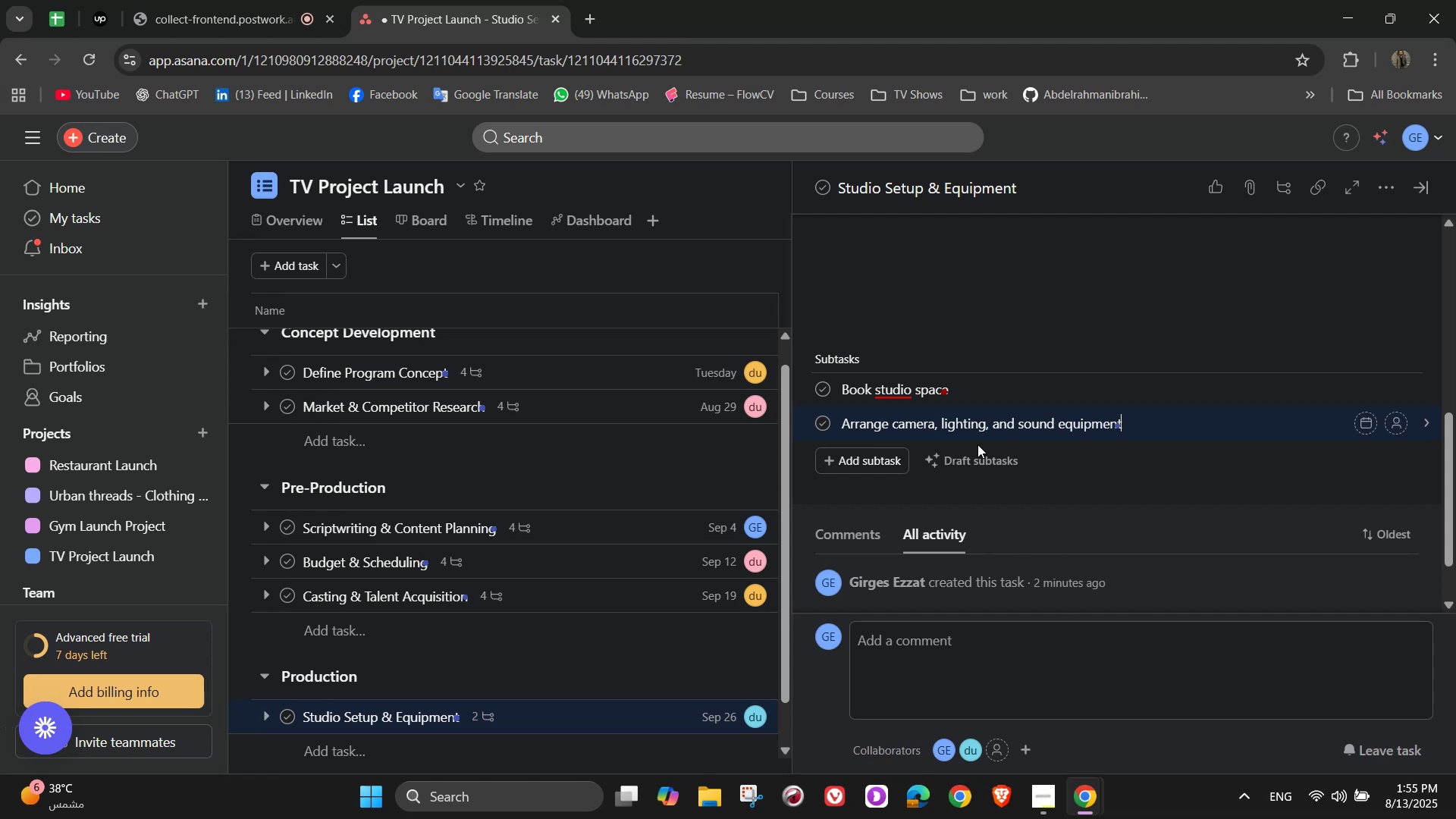 
key(Enter)
 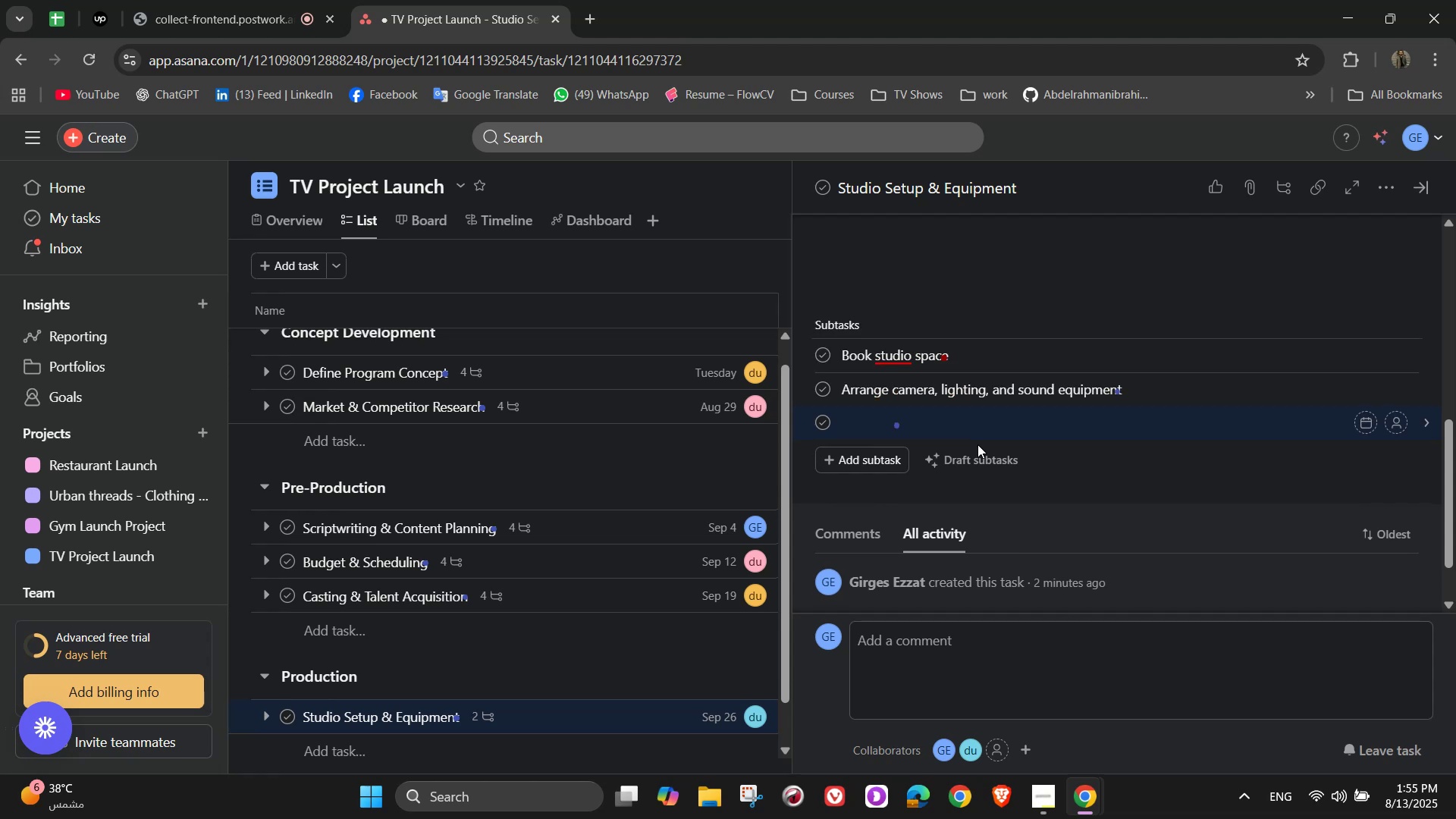 
type(Test all equipment)
 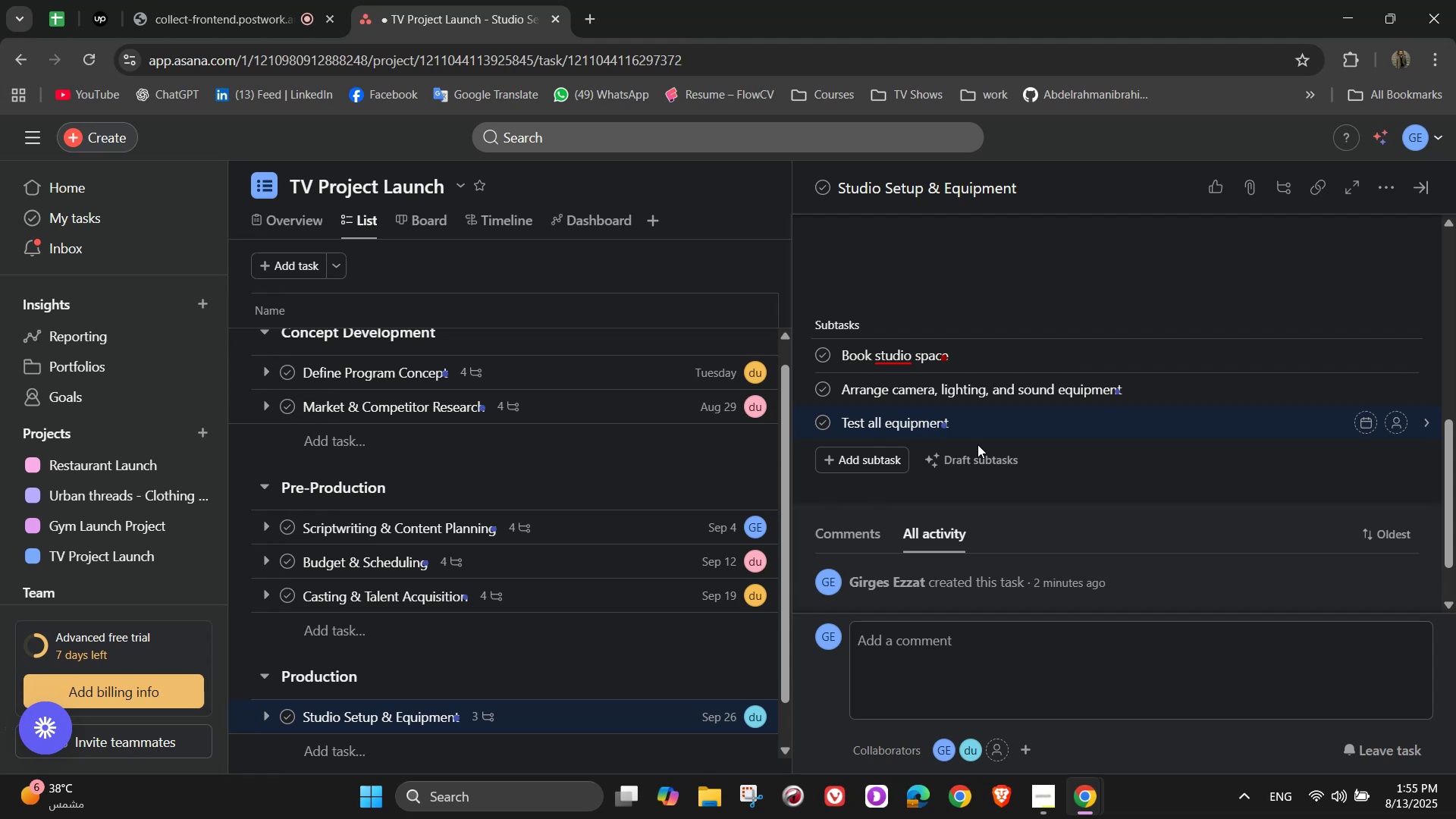 
wait(5.43)
 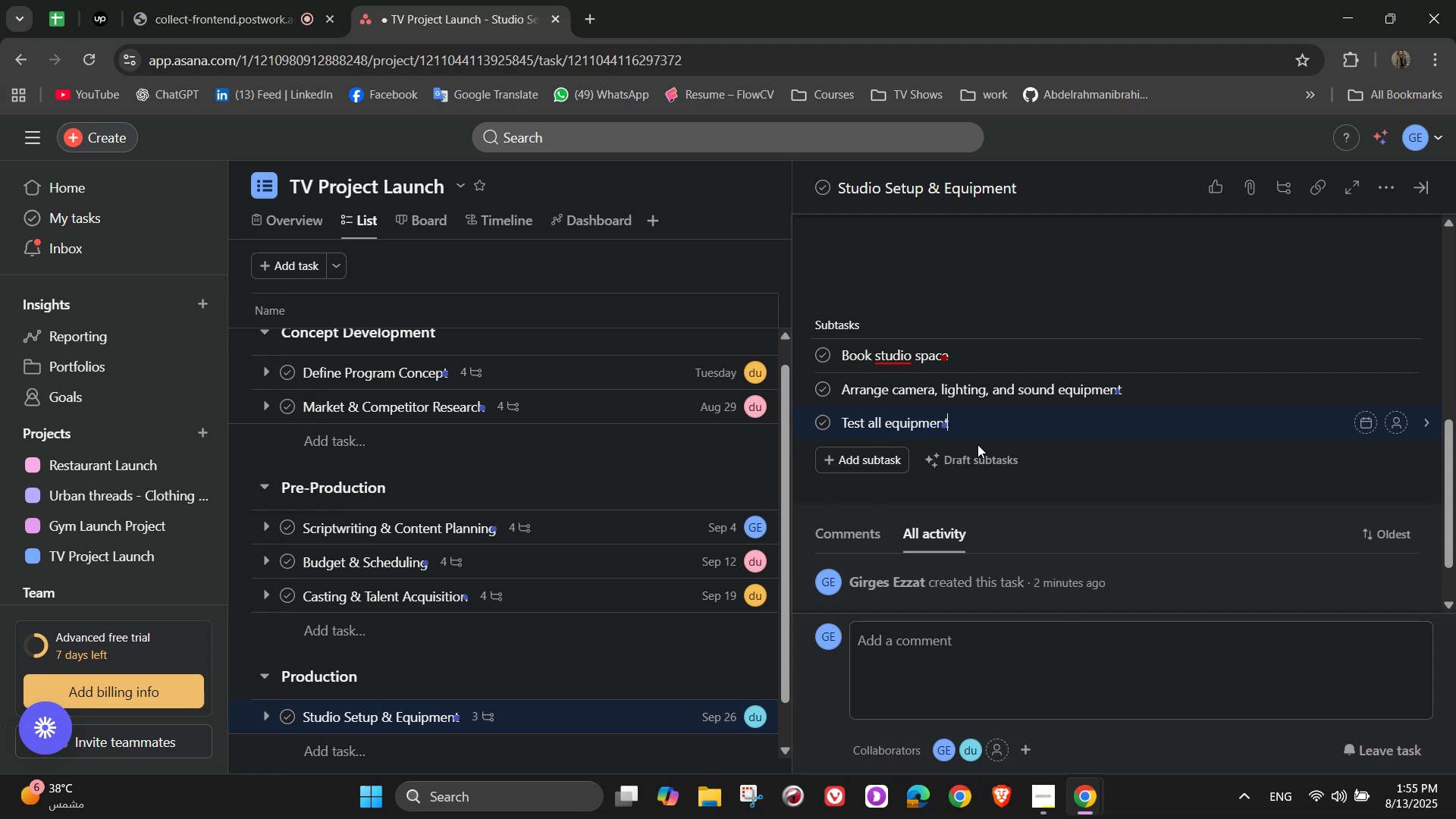 
key(Enter)
 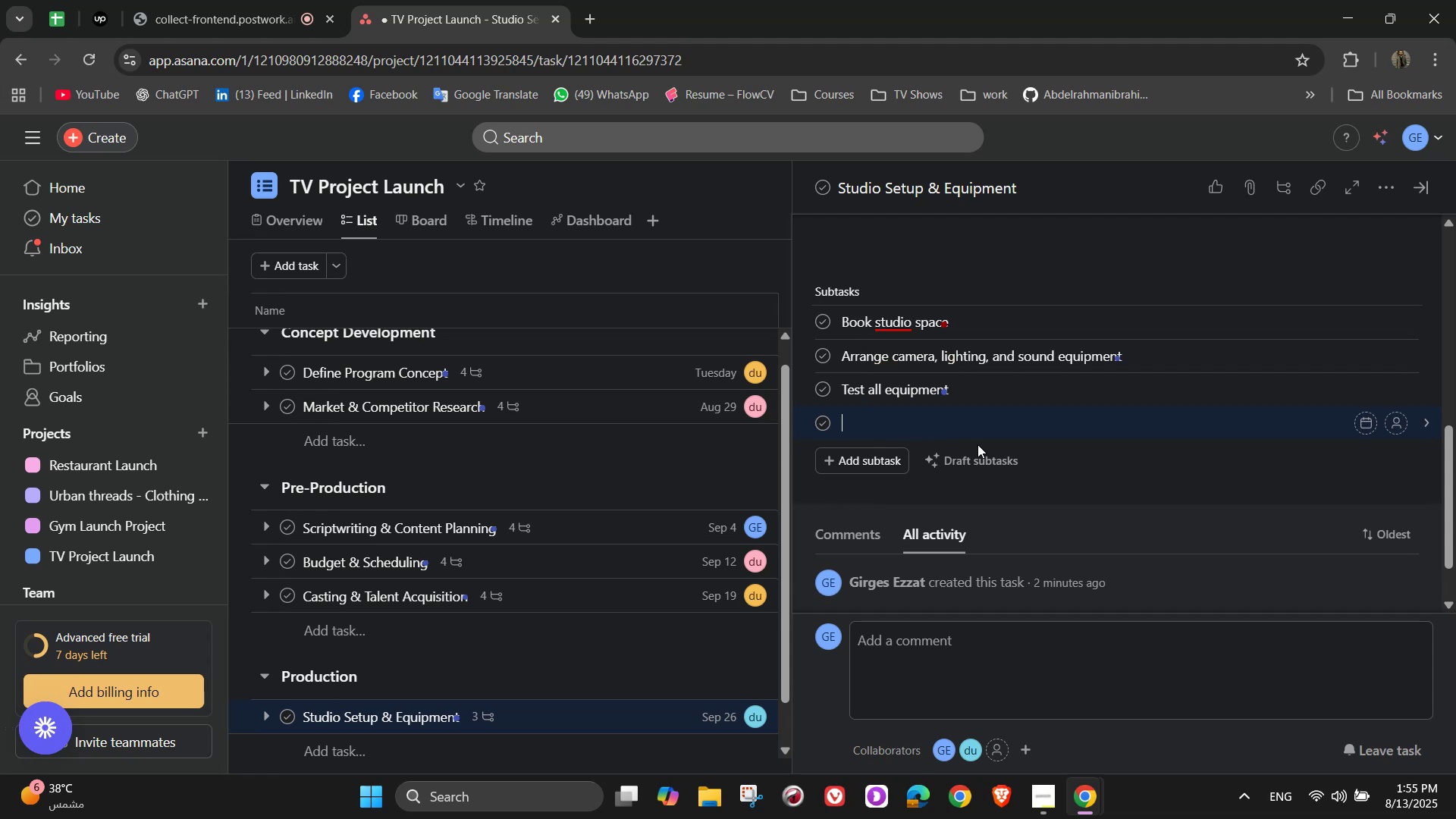 
type(Prepare )
 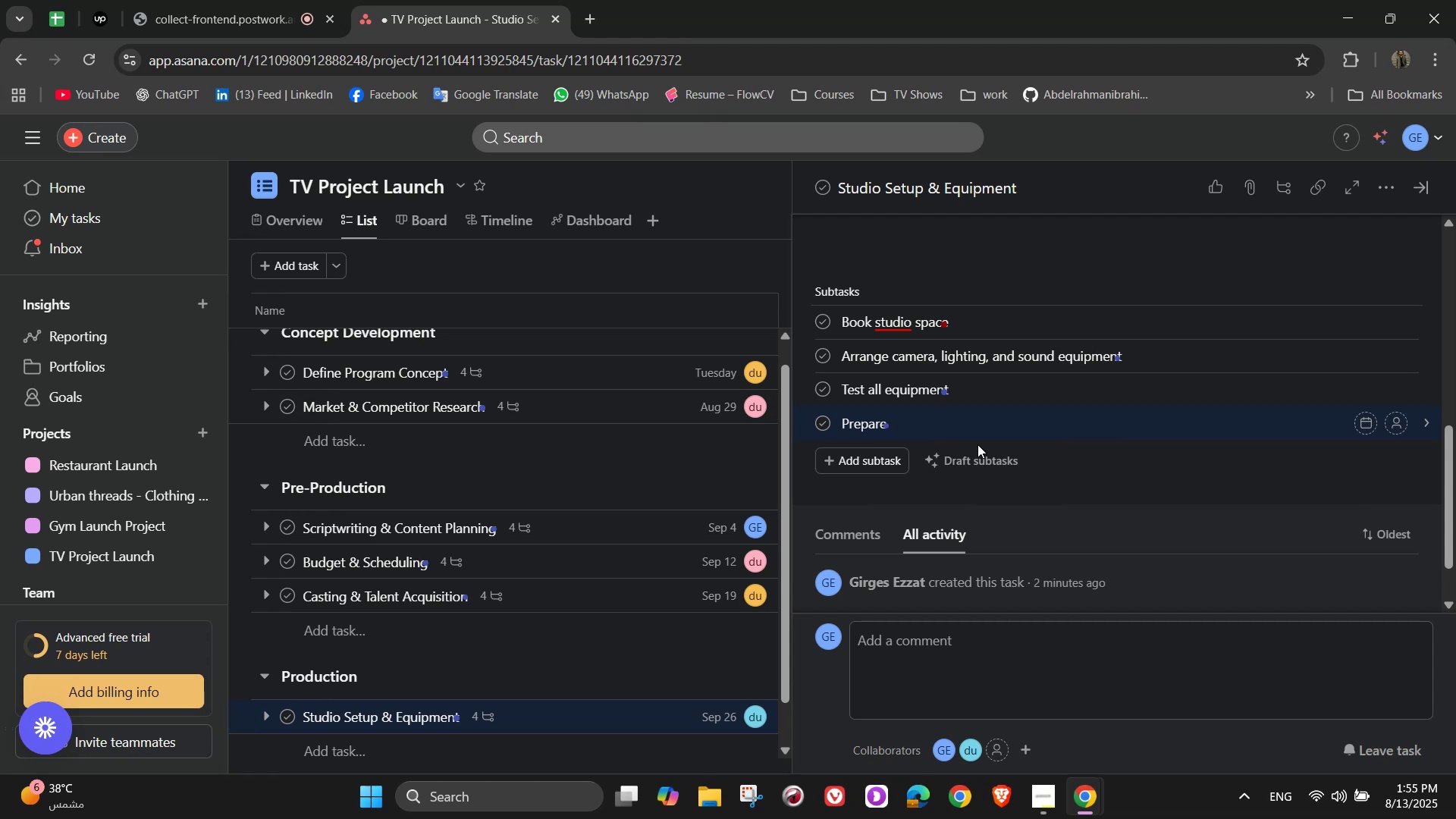 
wait(9.16)
 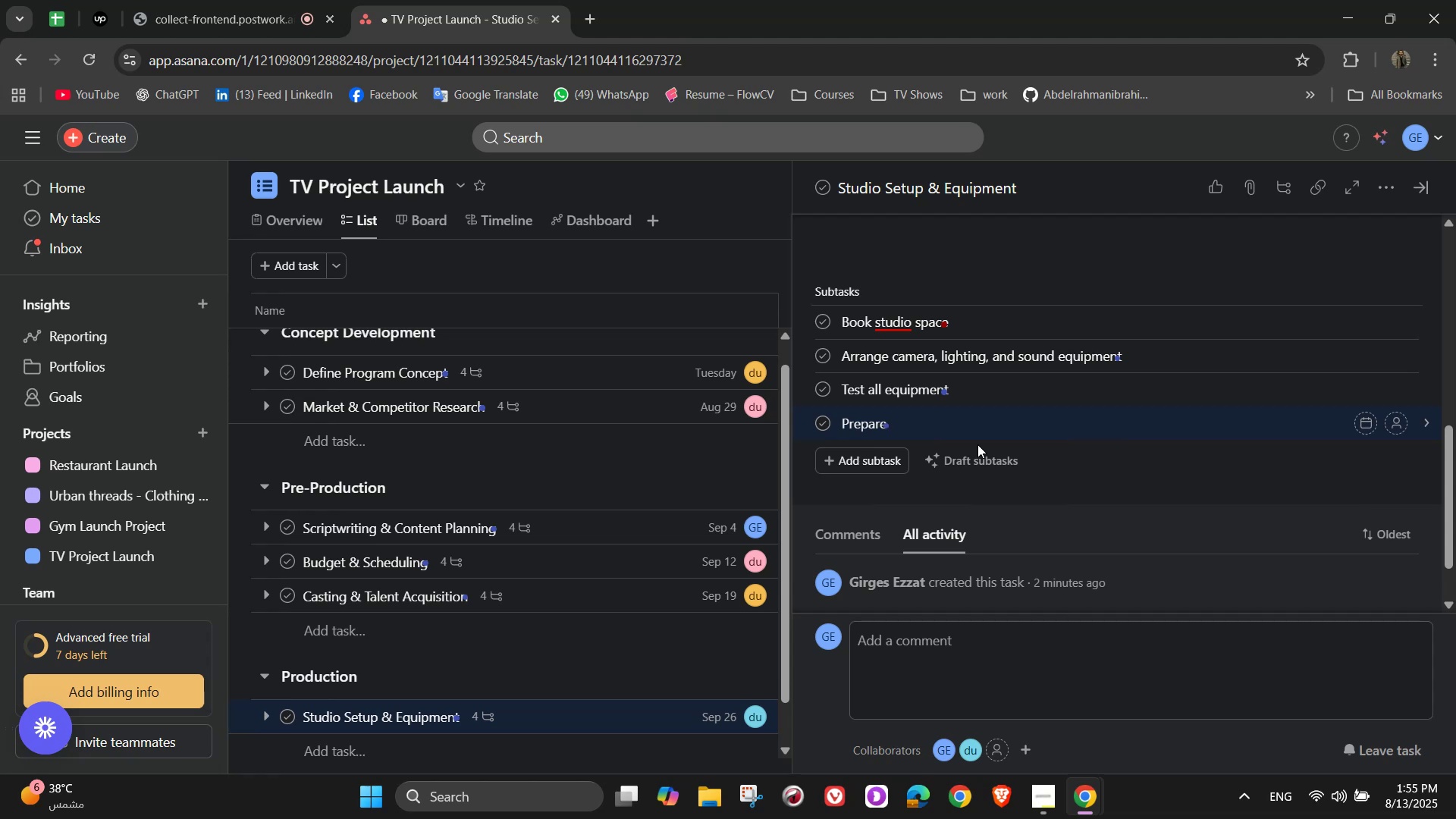 
type(back )
key(Backspace)
type(up recording )
 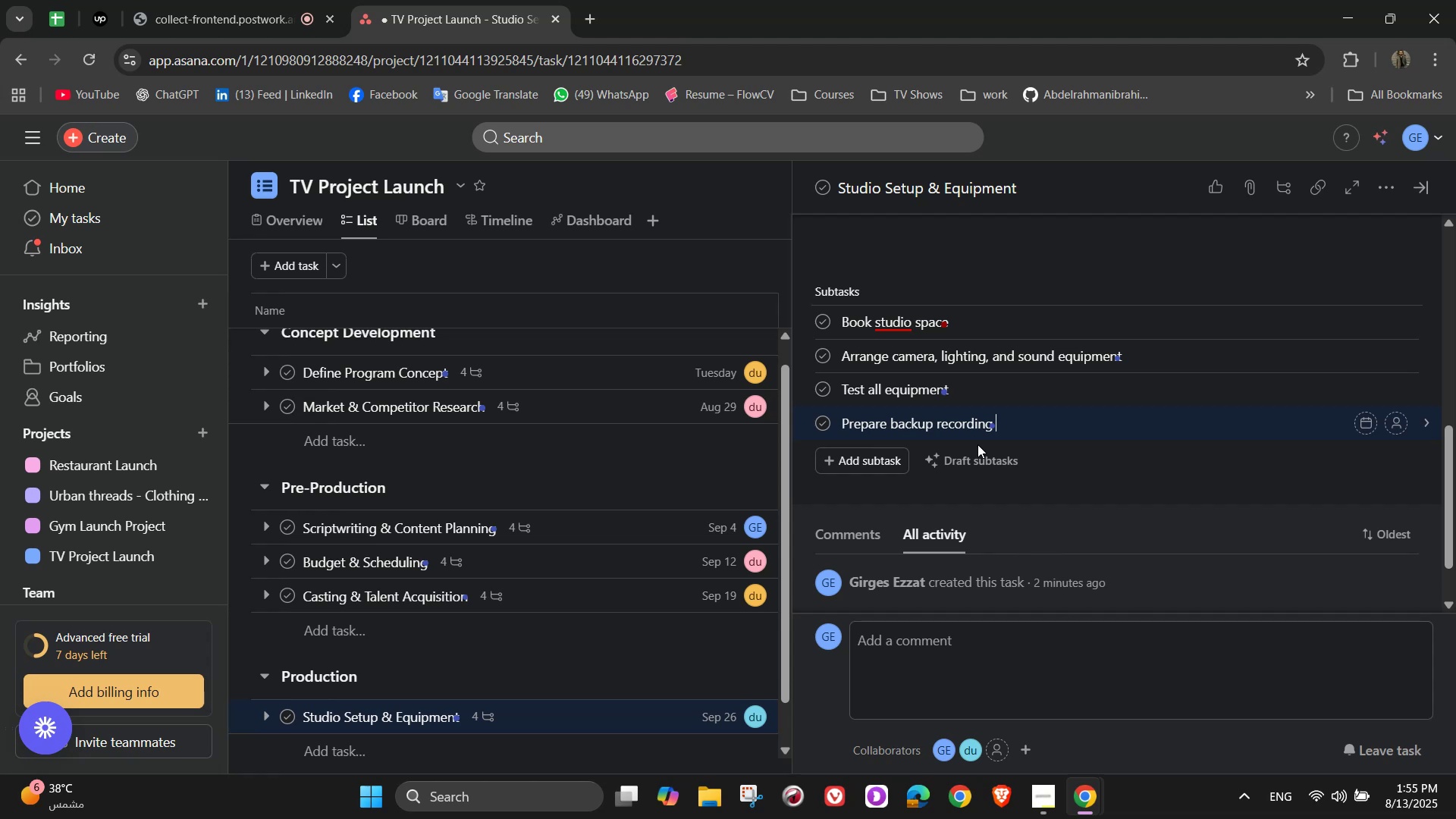 
type( )
key(Backspace)
type(system s)
key(Backspace)
key(Backspace)
type(s)
 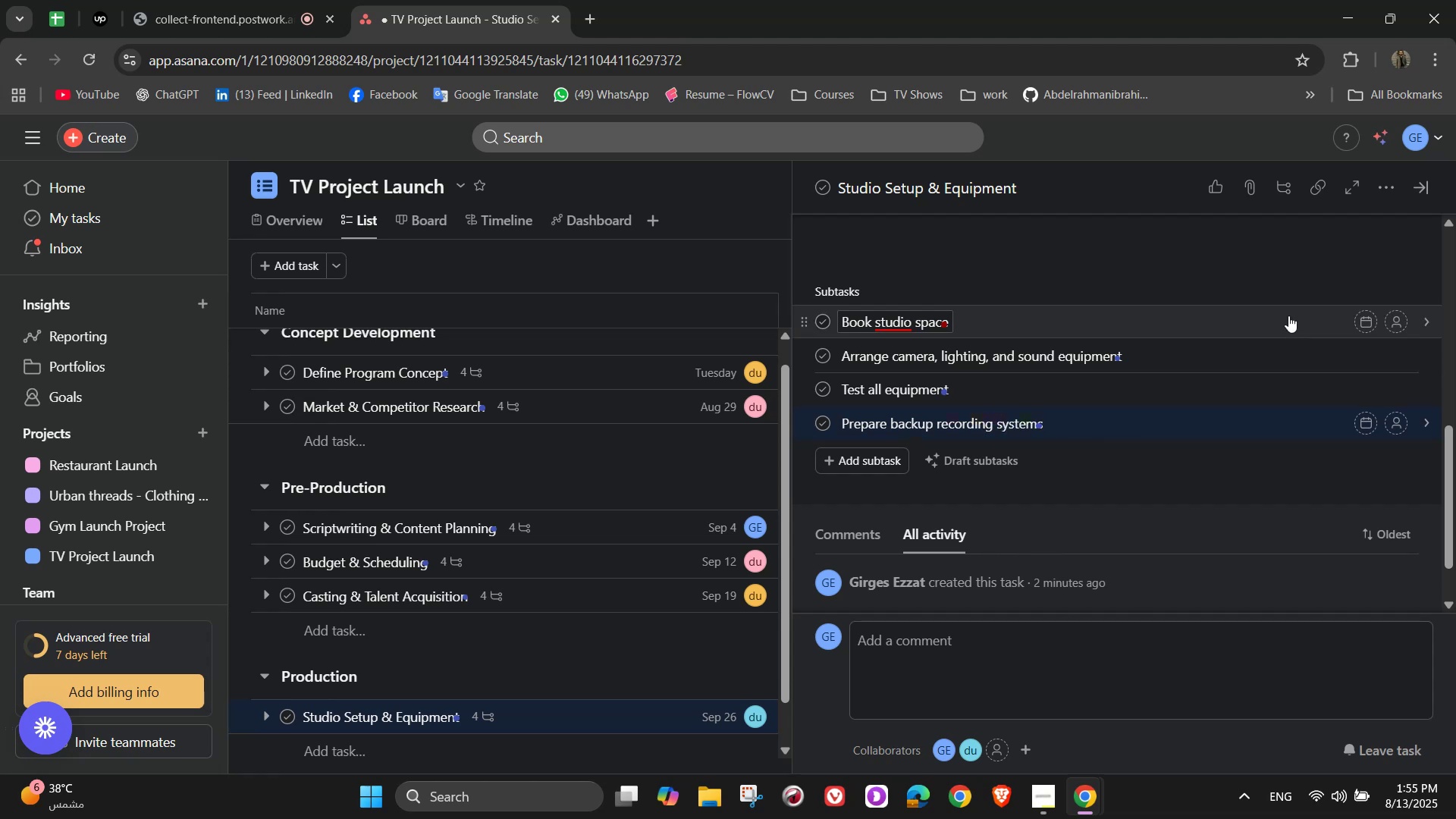 
left_click([1397, 313])
 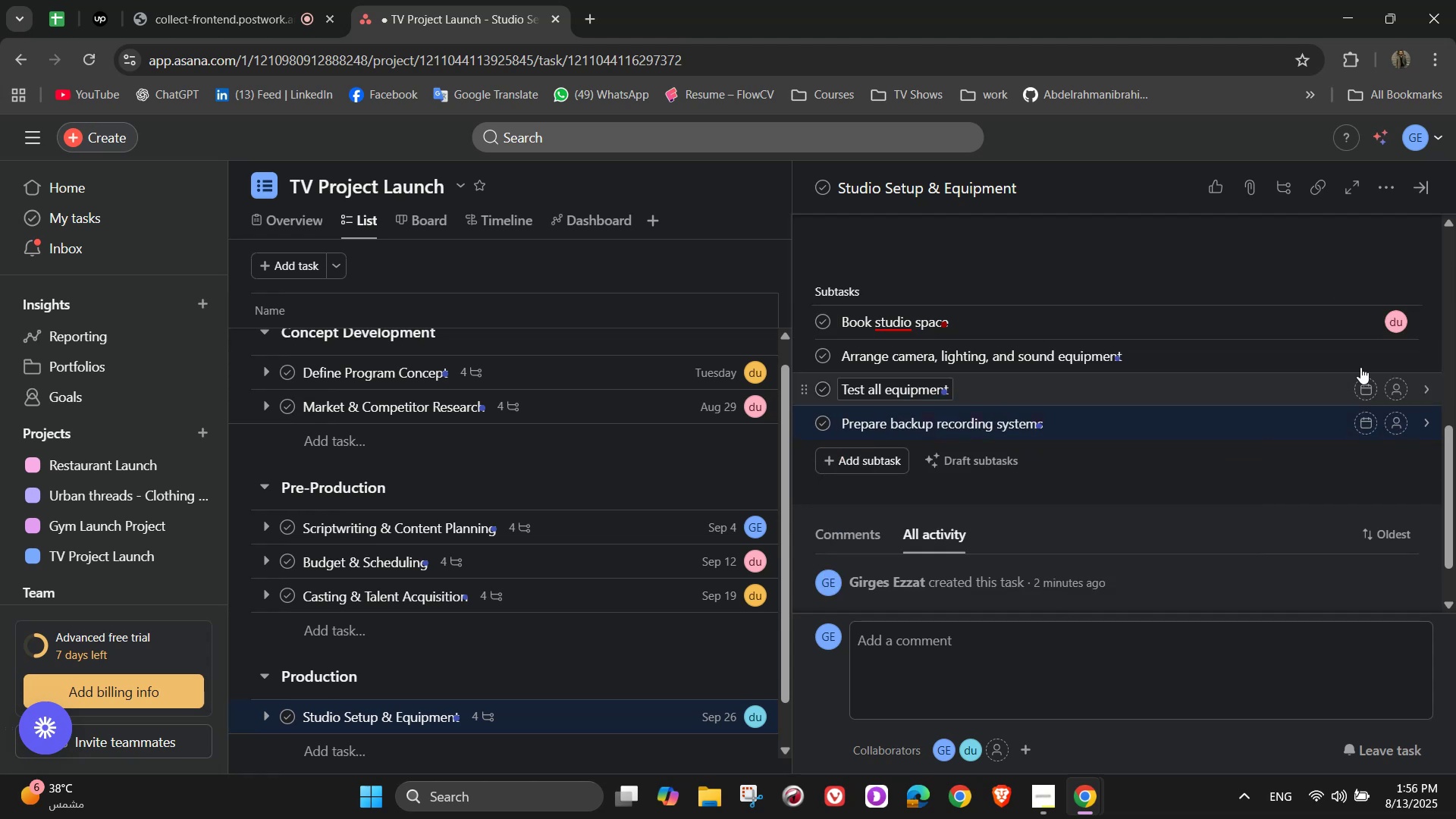 
left_click([1395, 346])
 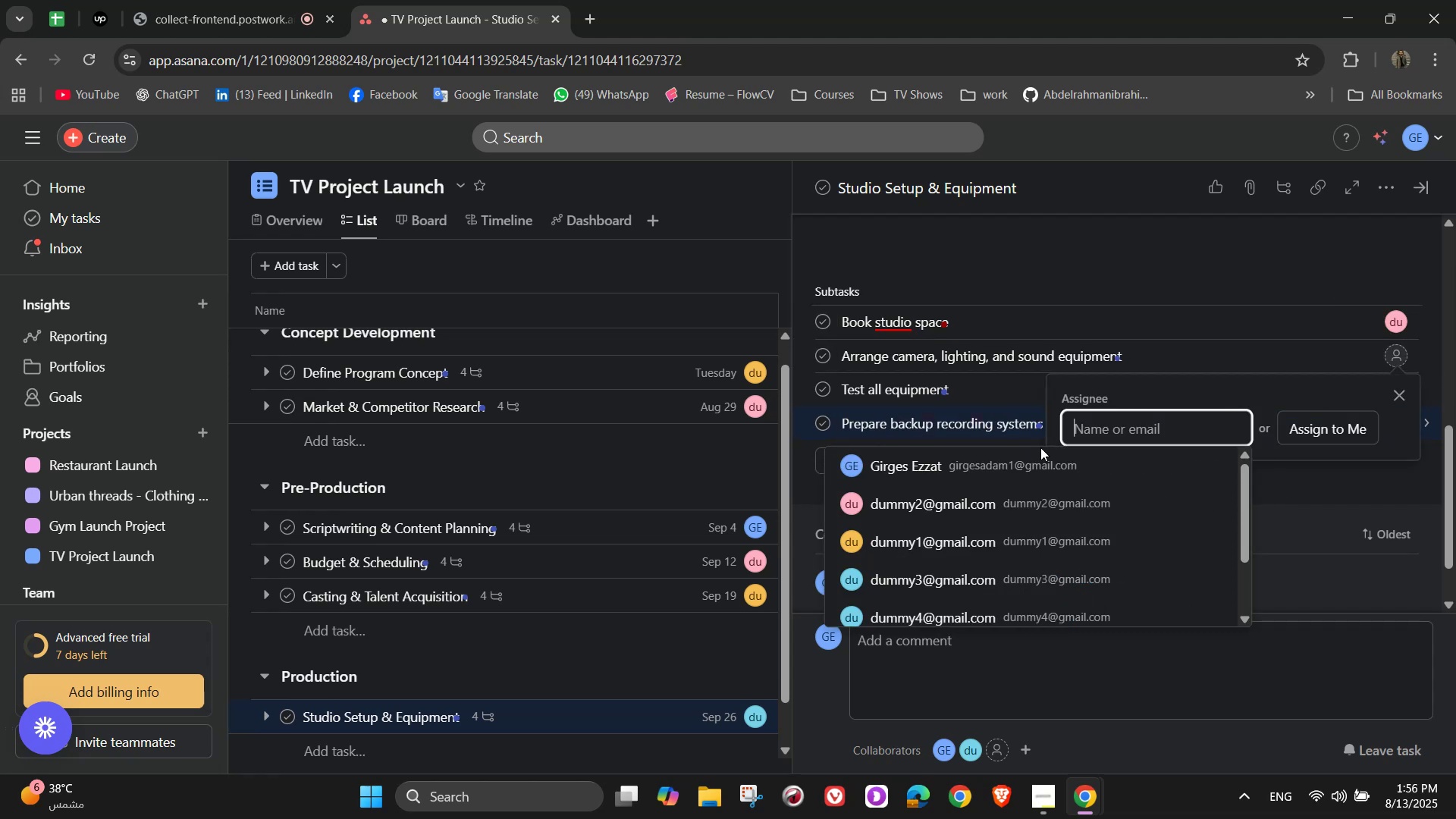 
left_click([1024, 466])
 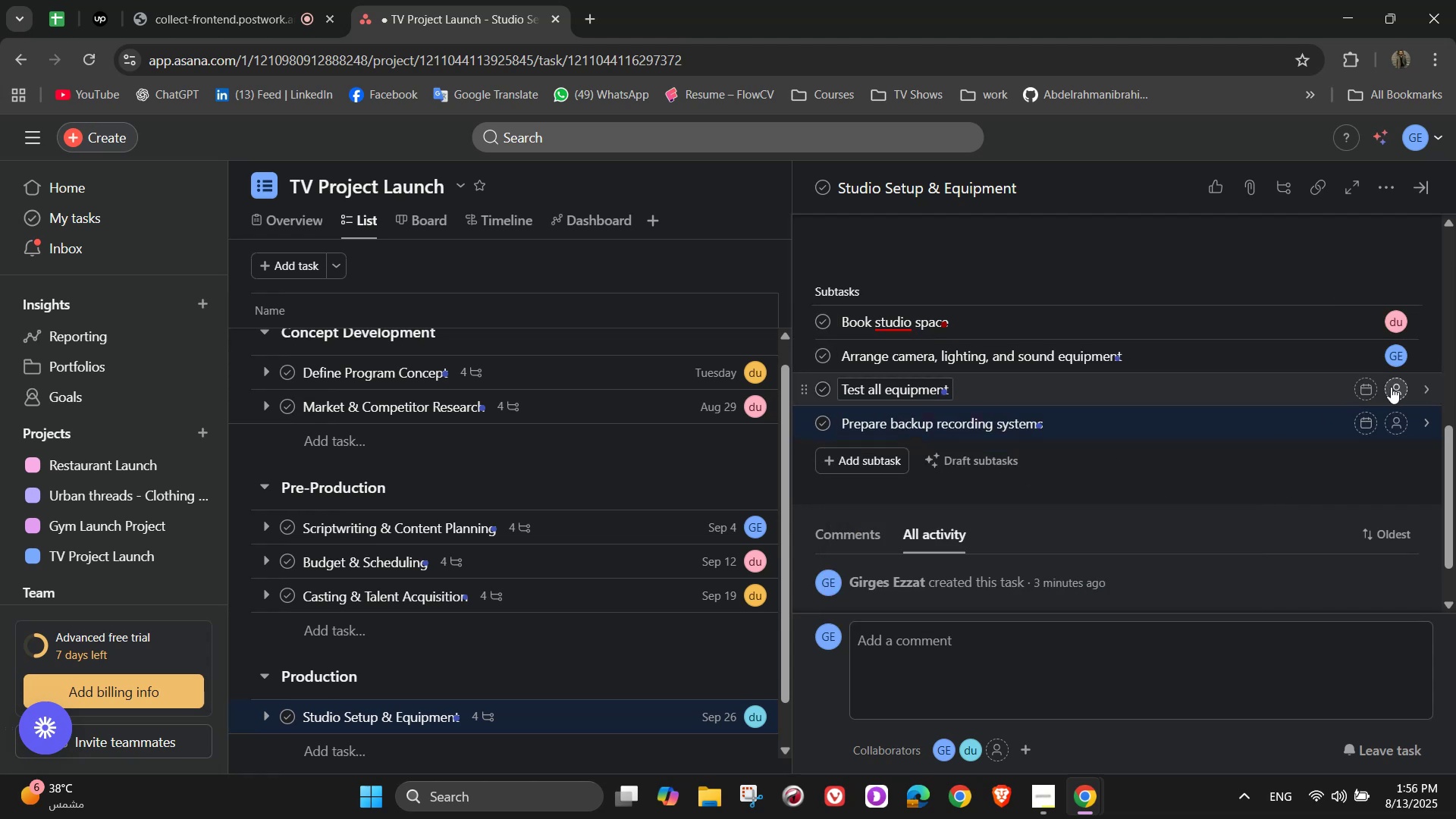 
left_click([1403, 387])
 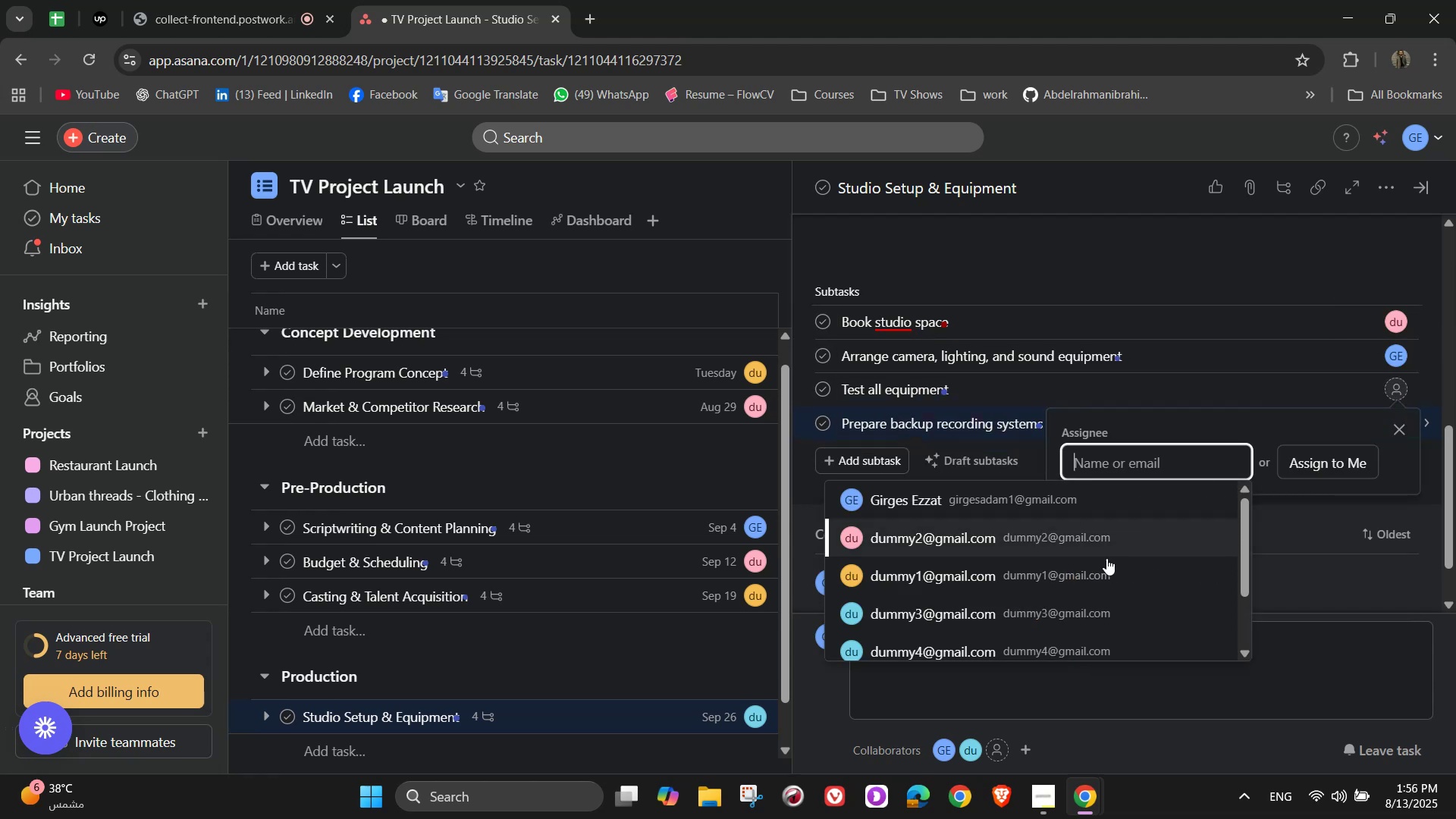 
left_click([1088, 603])
 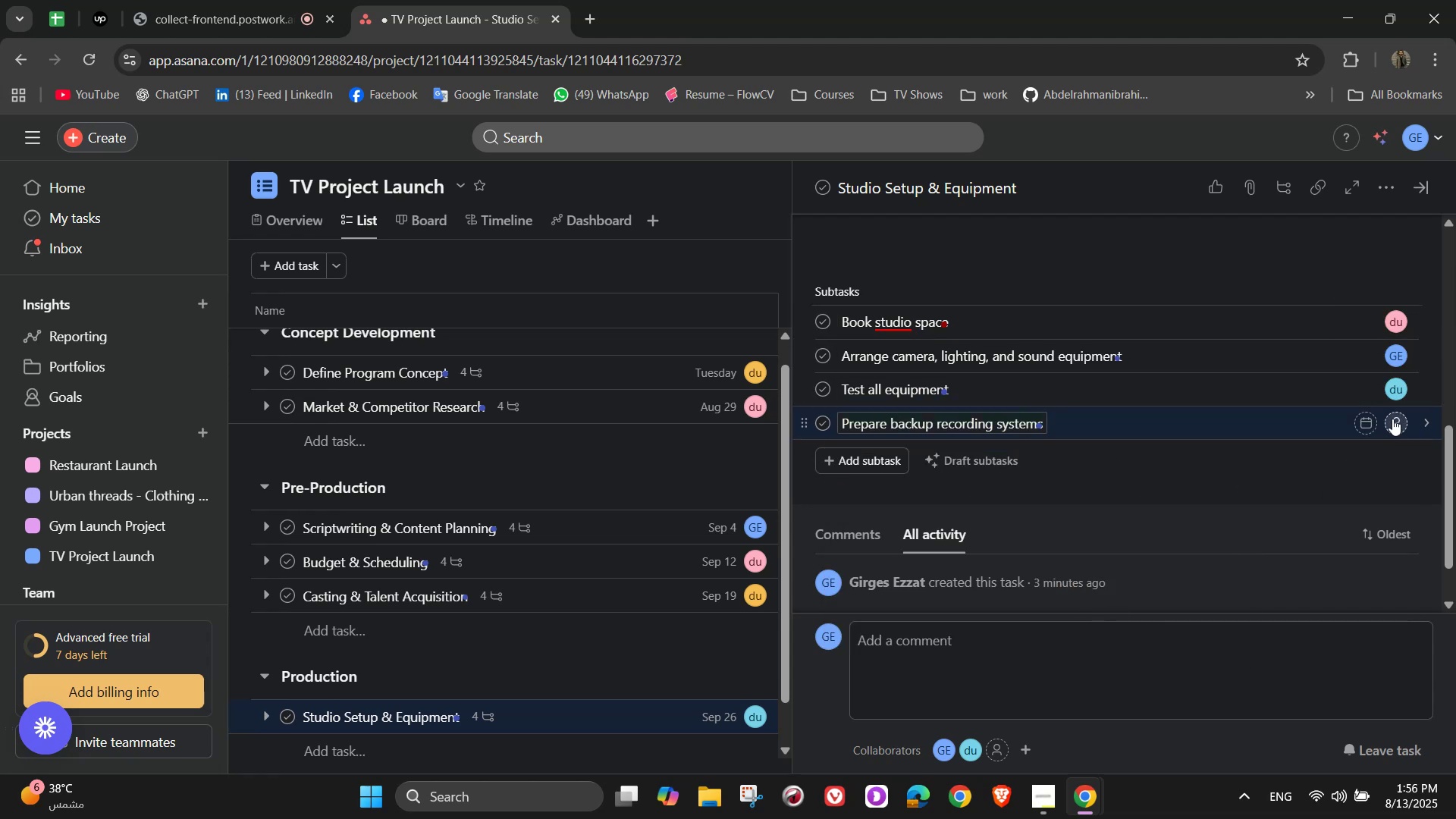 
left_click([1396, 421])
 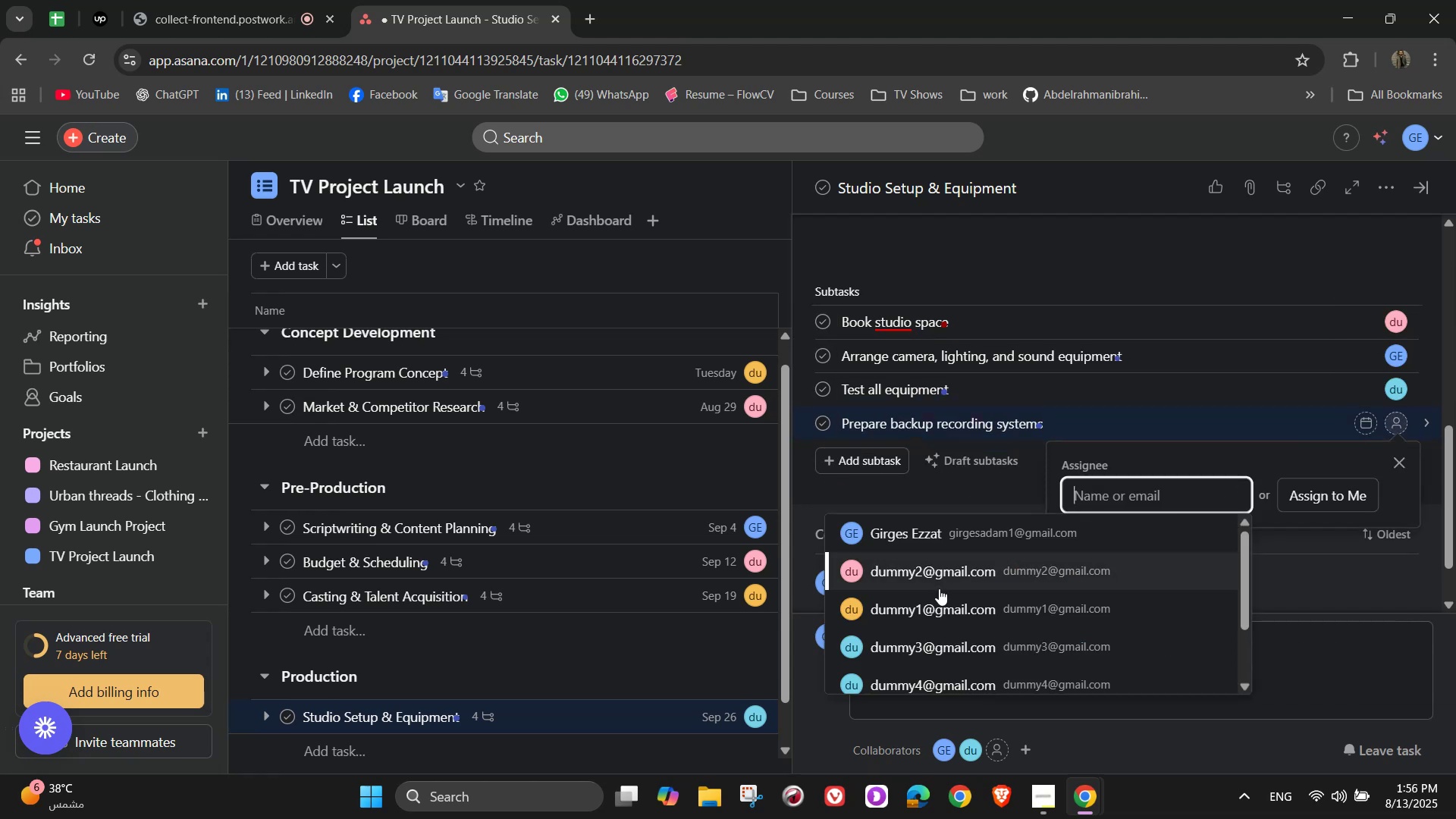 
left_click([939, 602])
 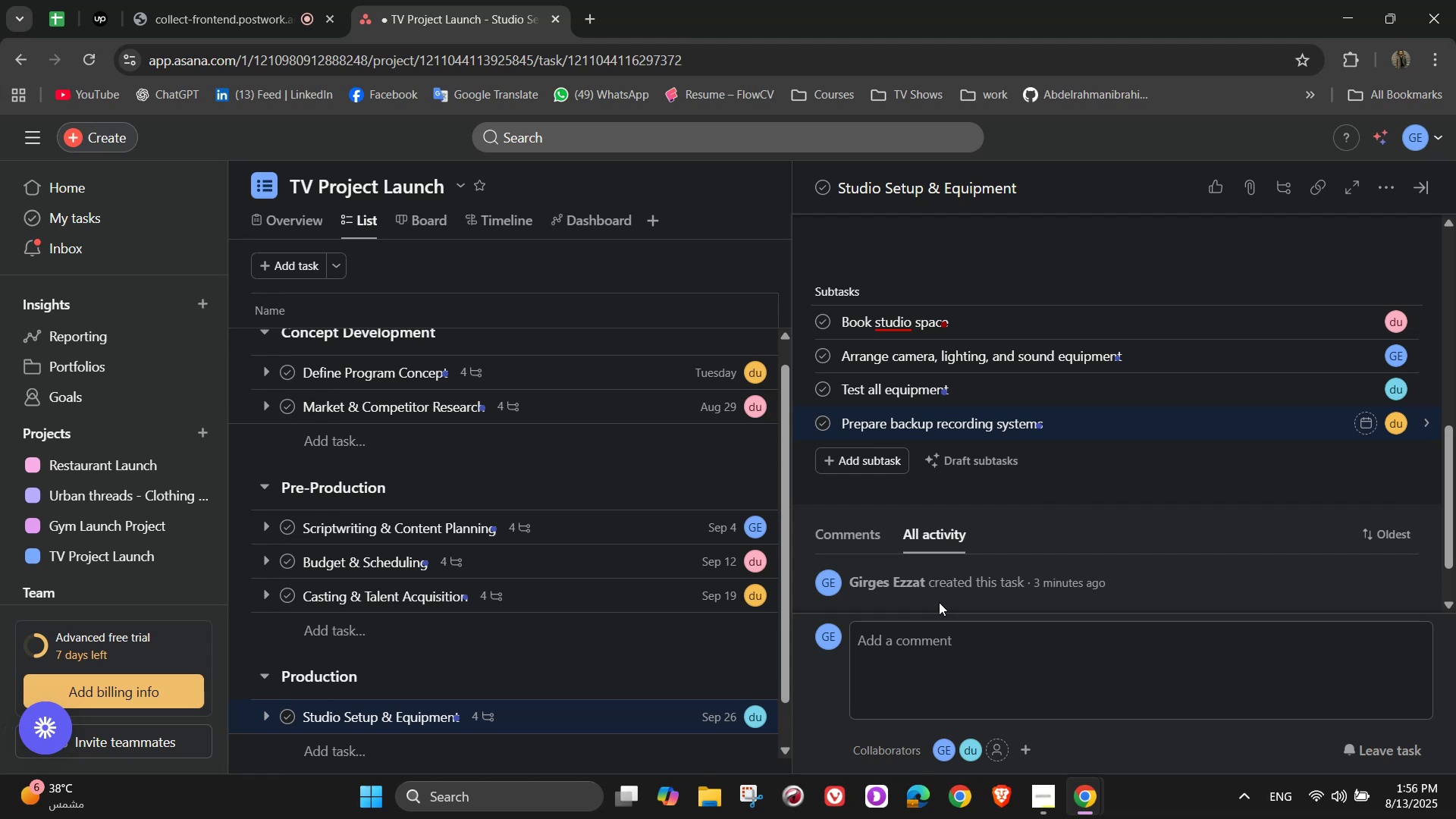 
wait(19.99)
 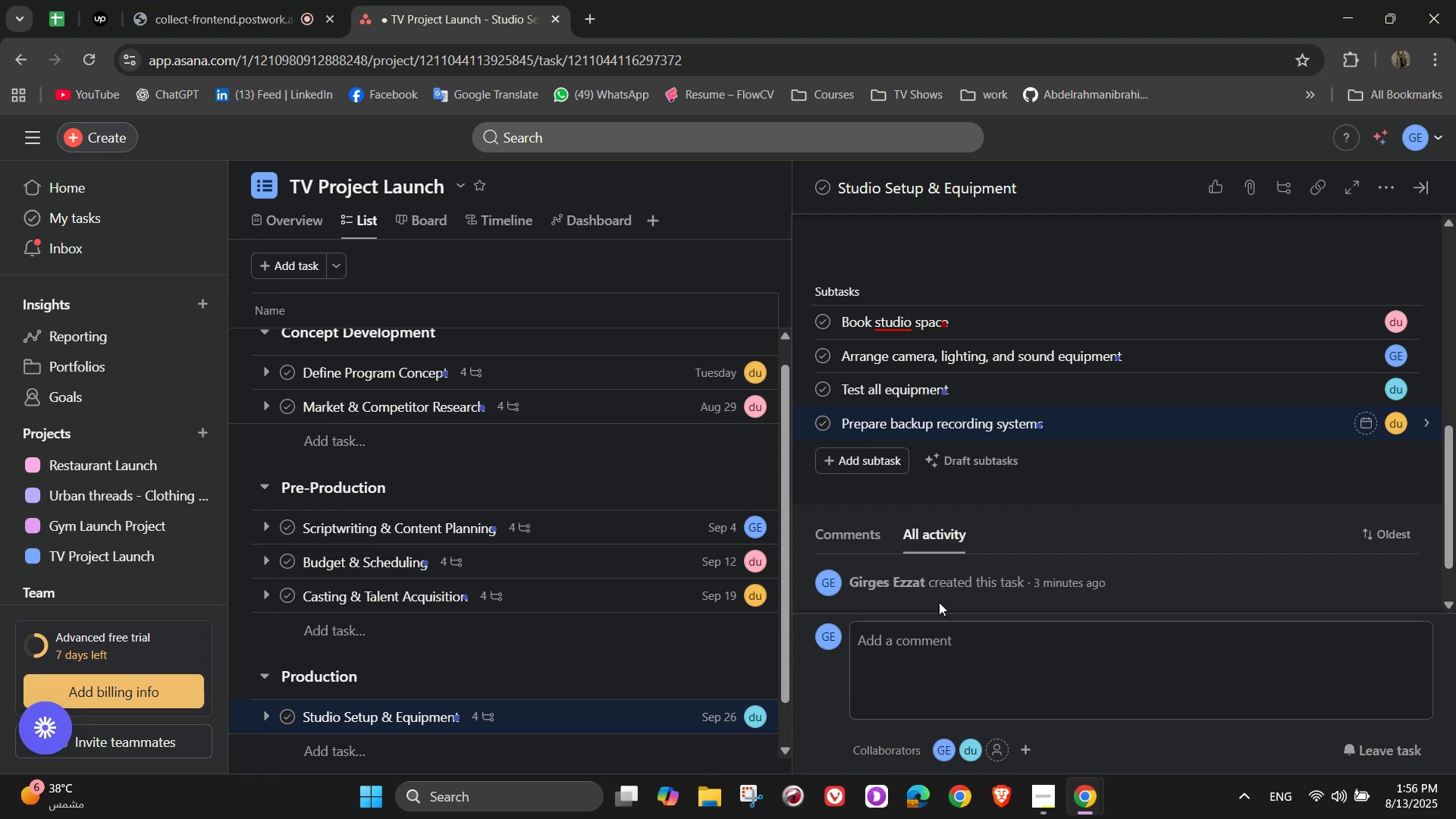 
left_click_drag(start_coordinate=[1260, 278], to_coordinate=[1265, 280])
 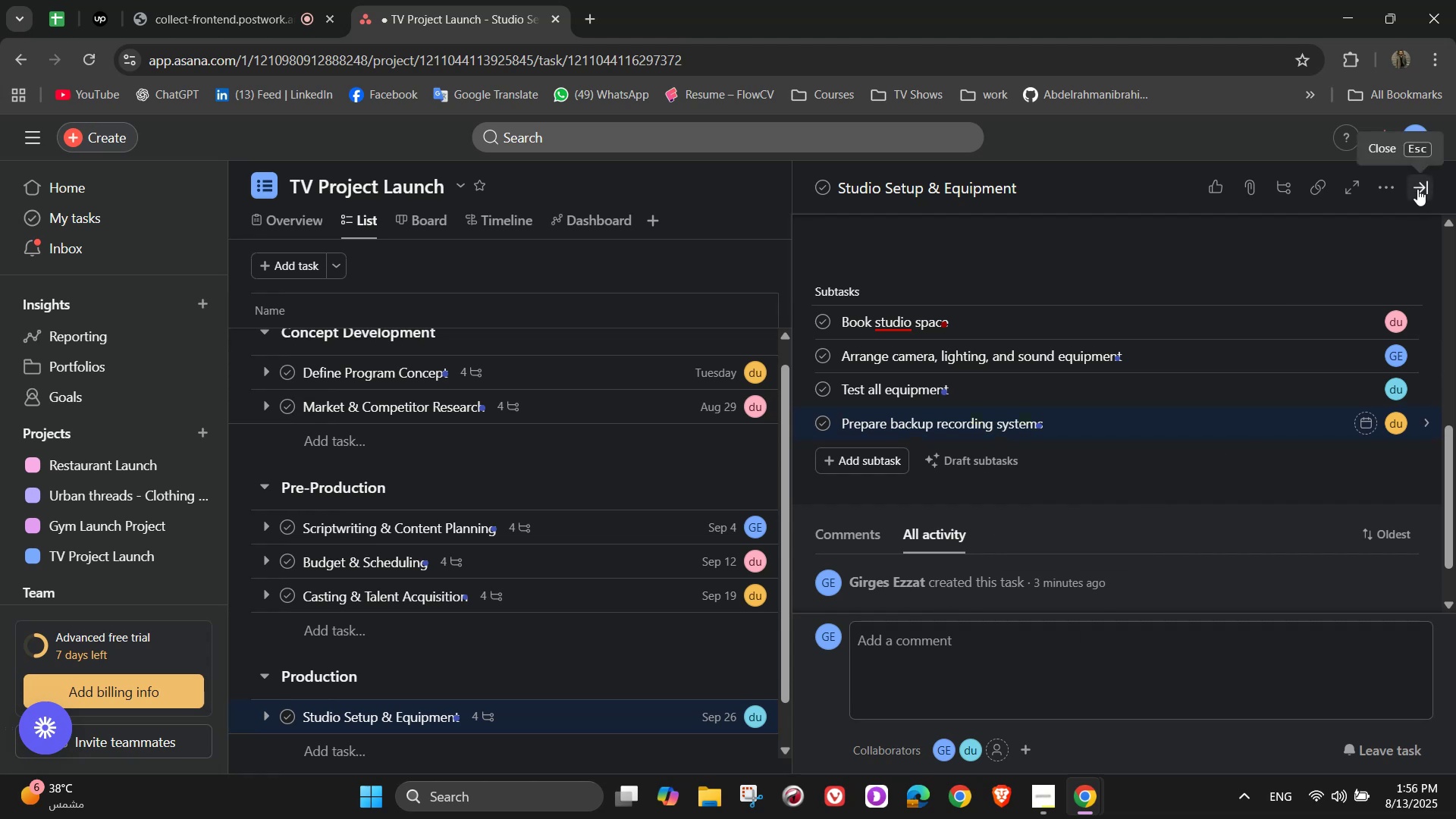 
left_click([1417, 189])
 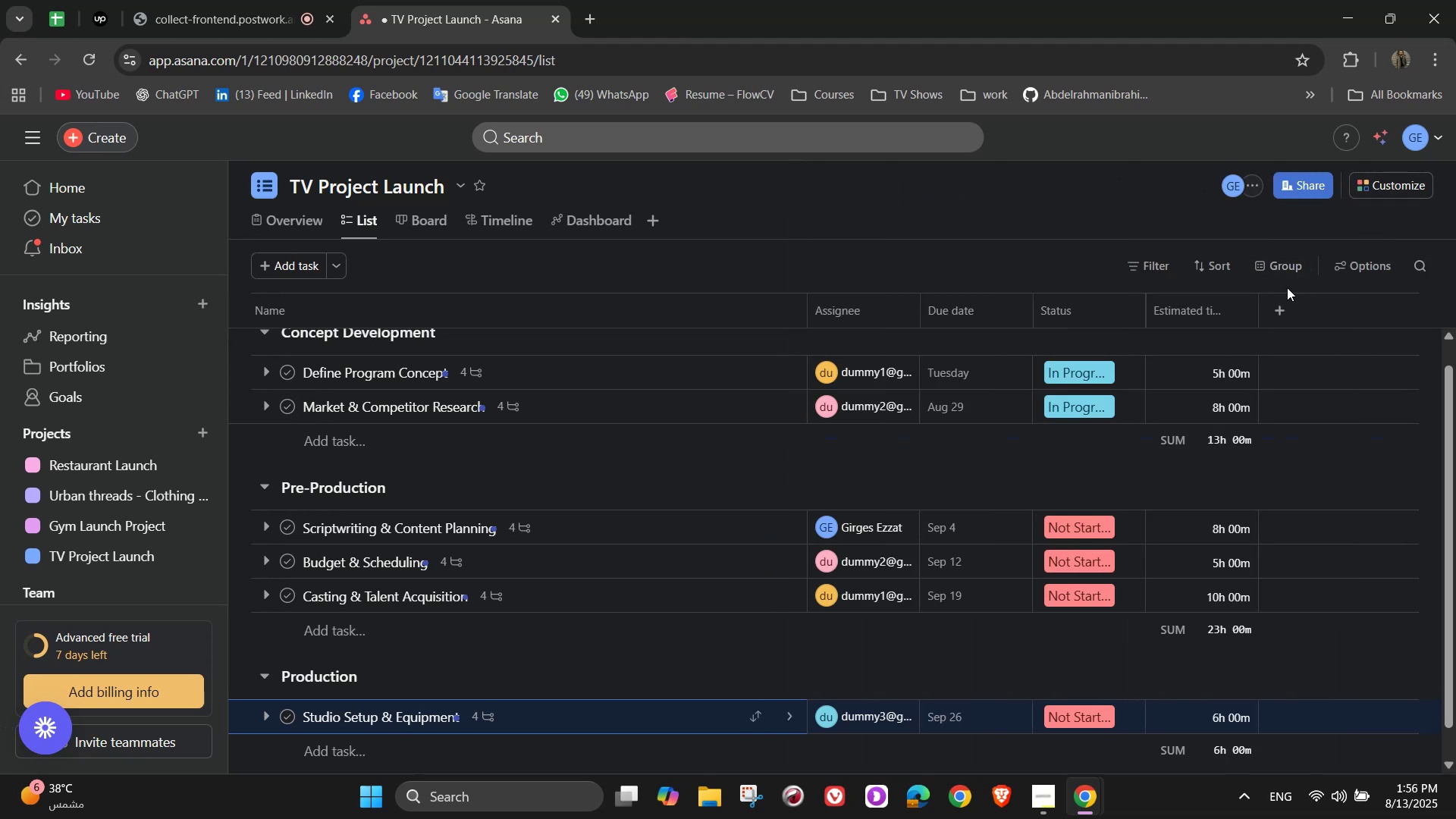 
scroll: coordinate [1043, 526], scroll_direction: down, amount: 2.0
 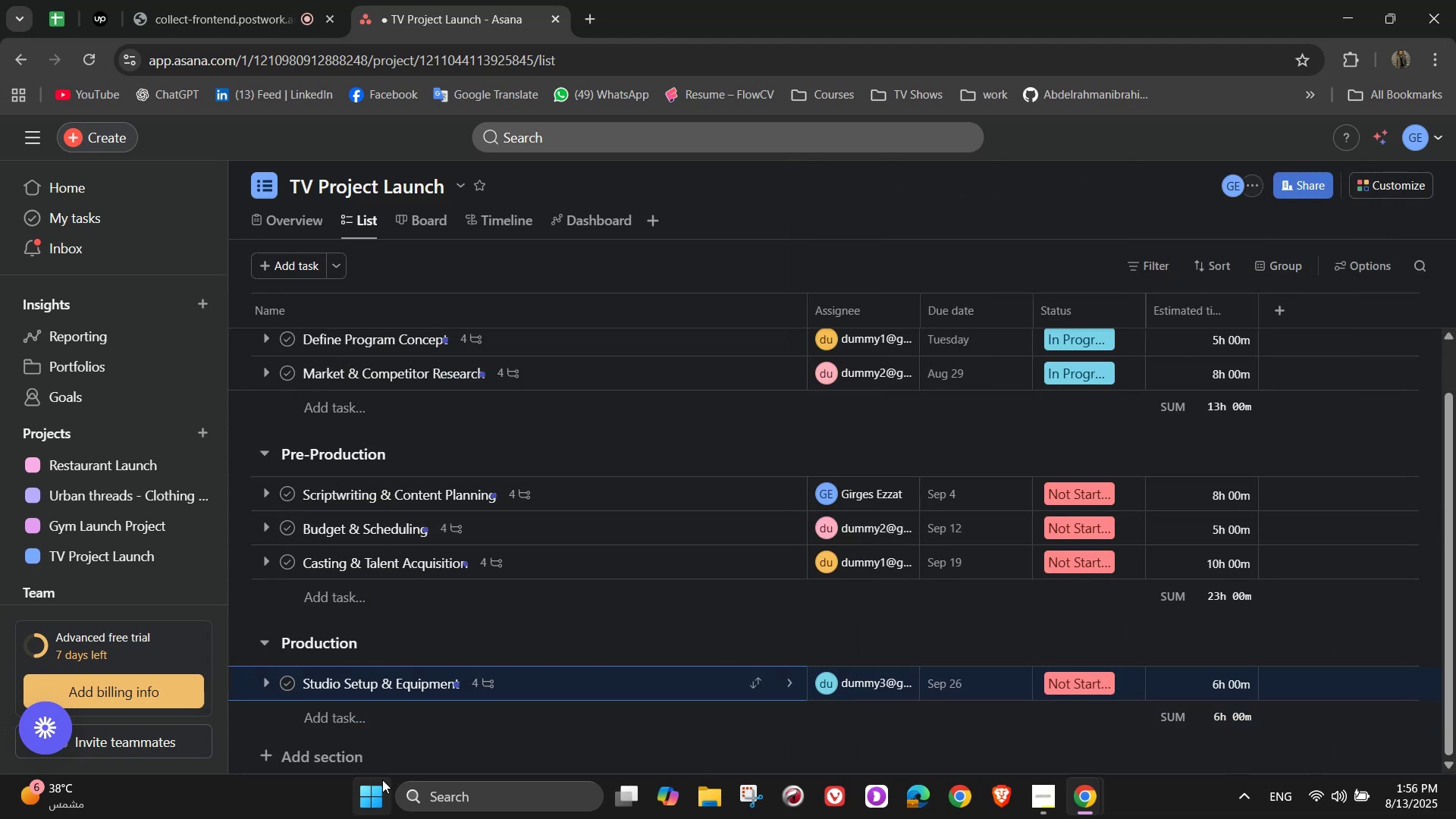 
mouse_move([400, 704])
 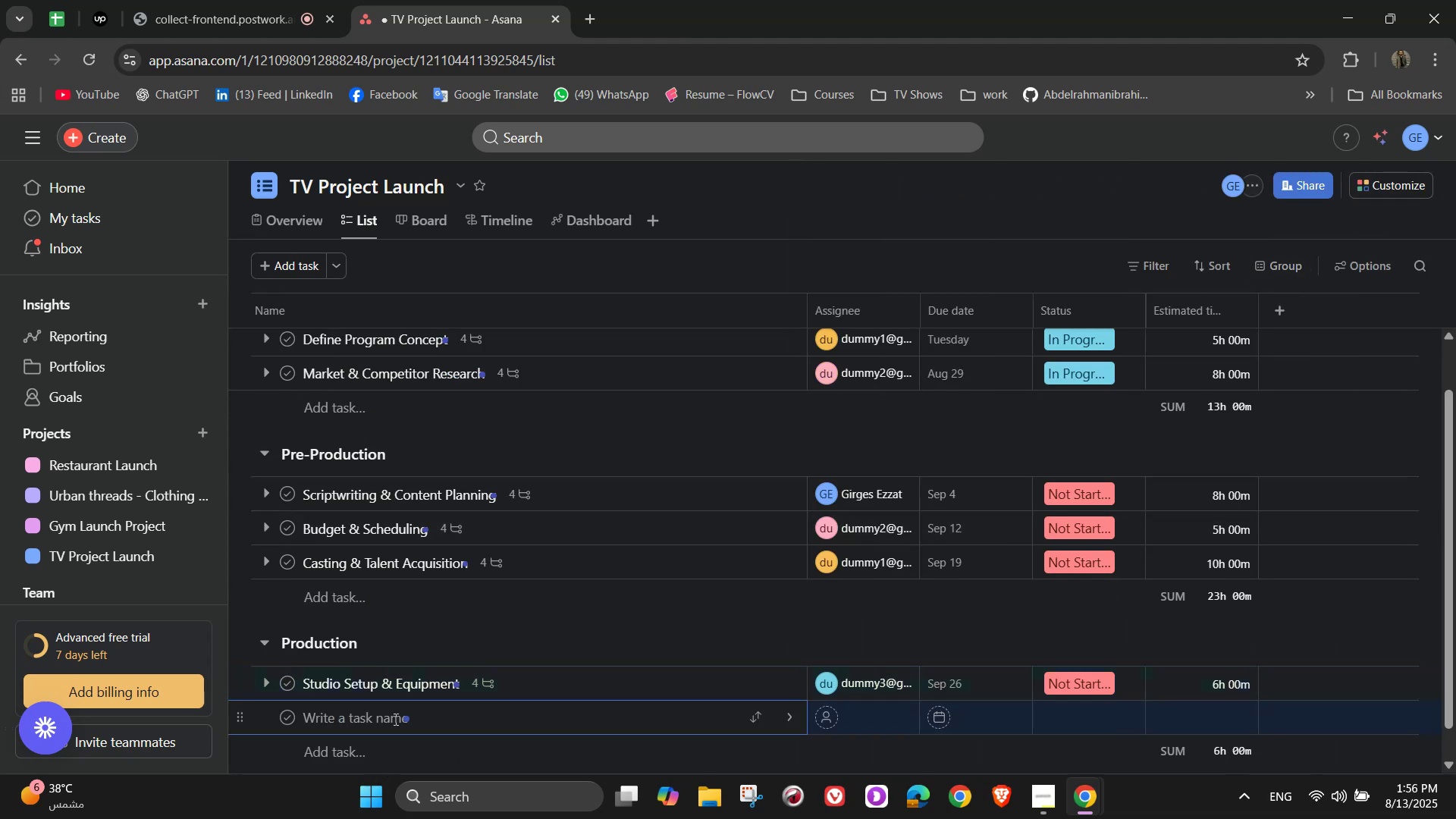 
type(Filming Episodes)
 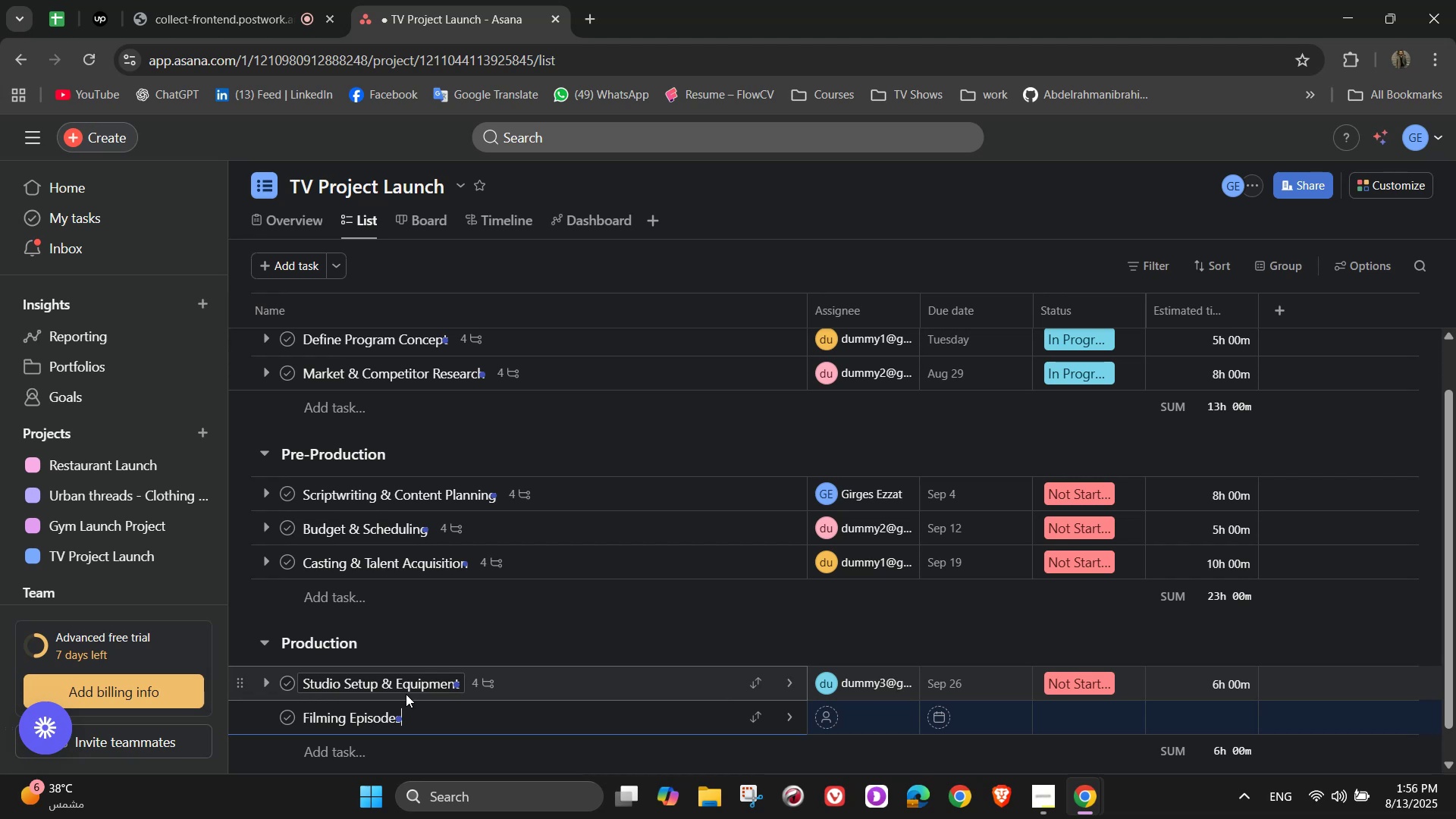 
wait(7.71)
 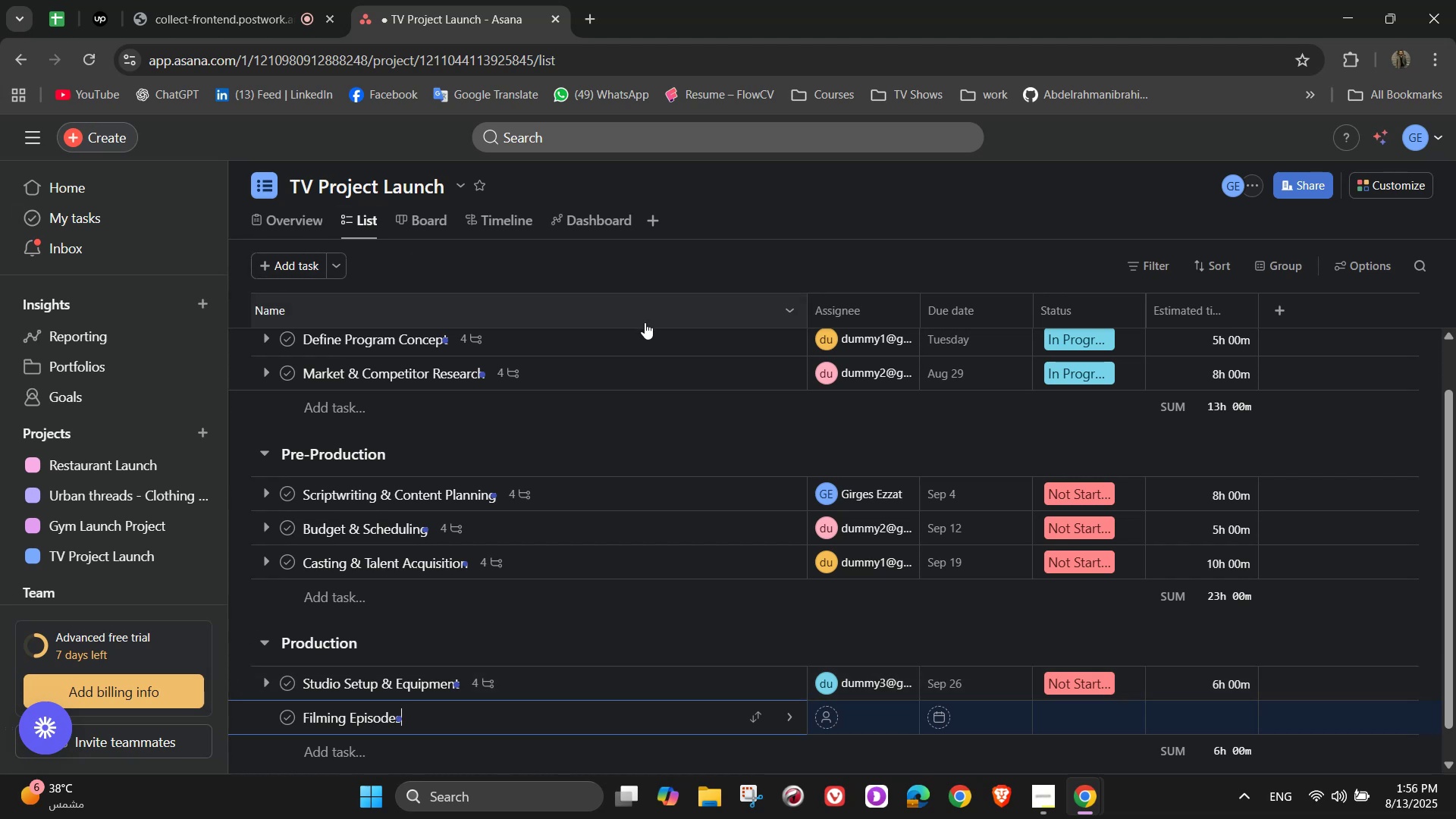 
left_click([793, 709])
 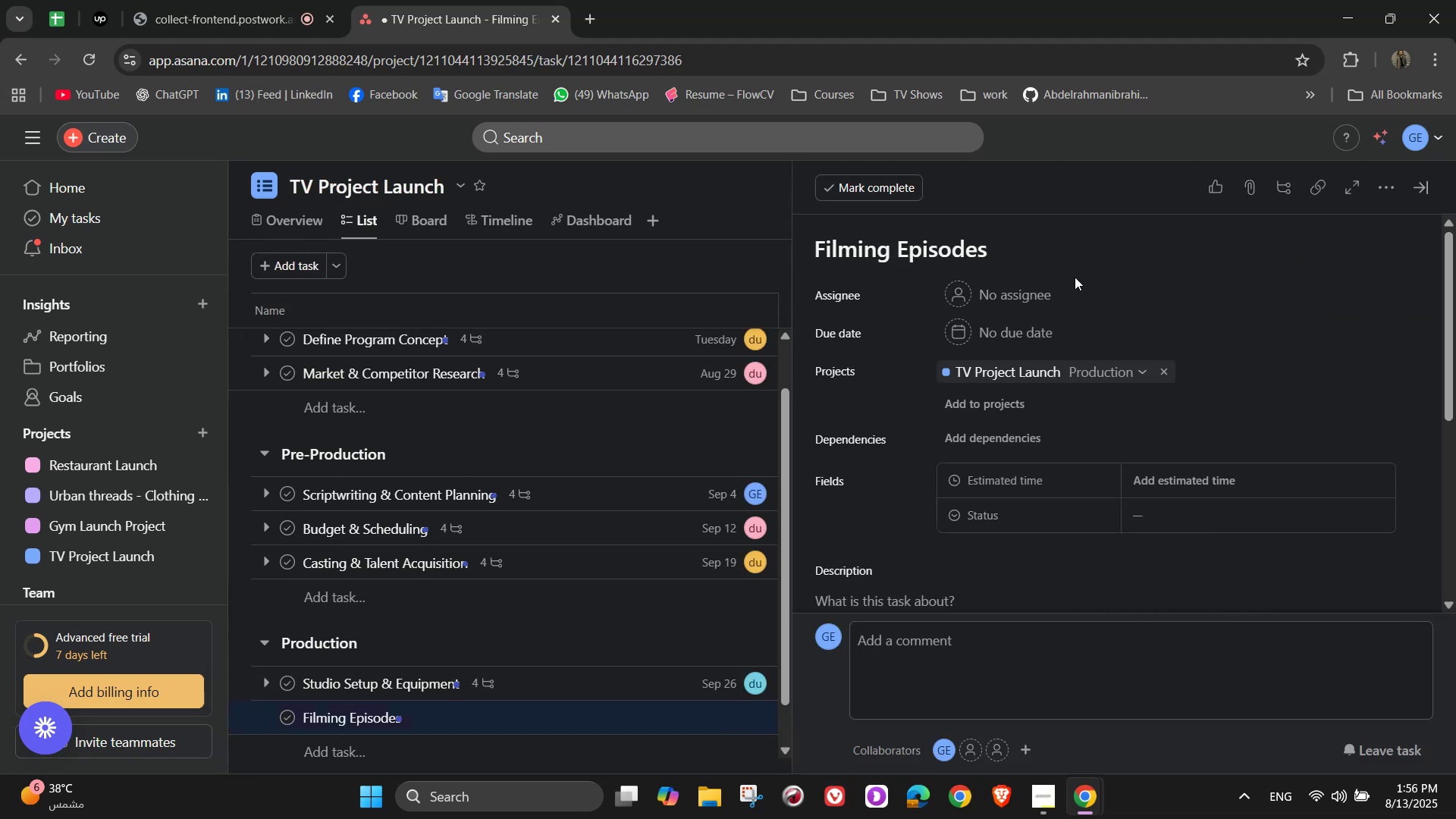 
double_click([1025, 291])
 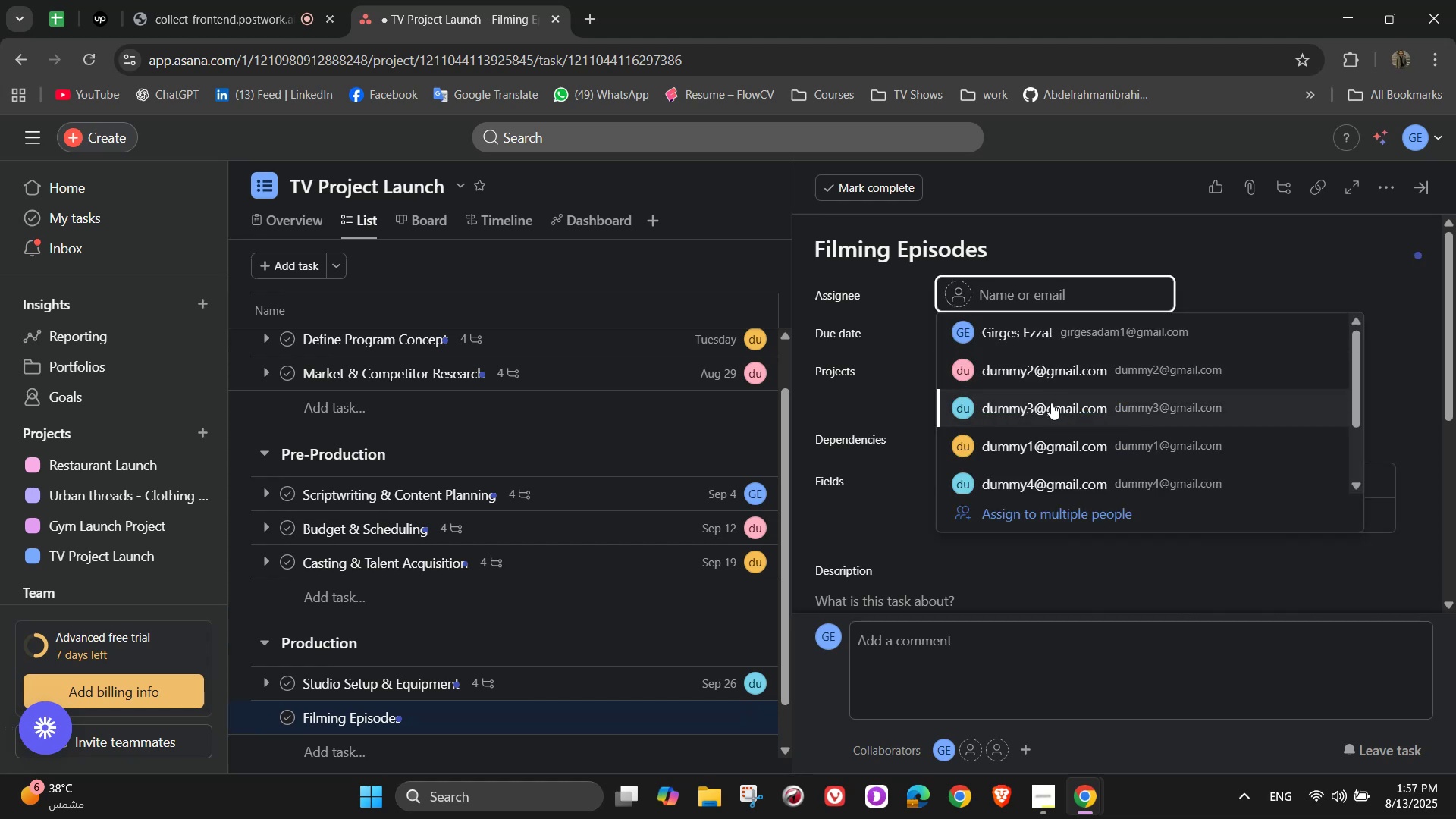 
left_click([1051, 403])
 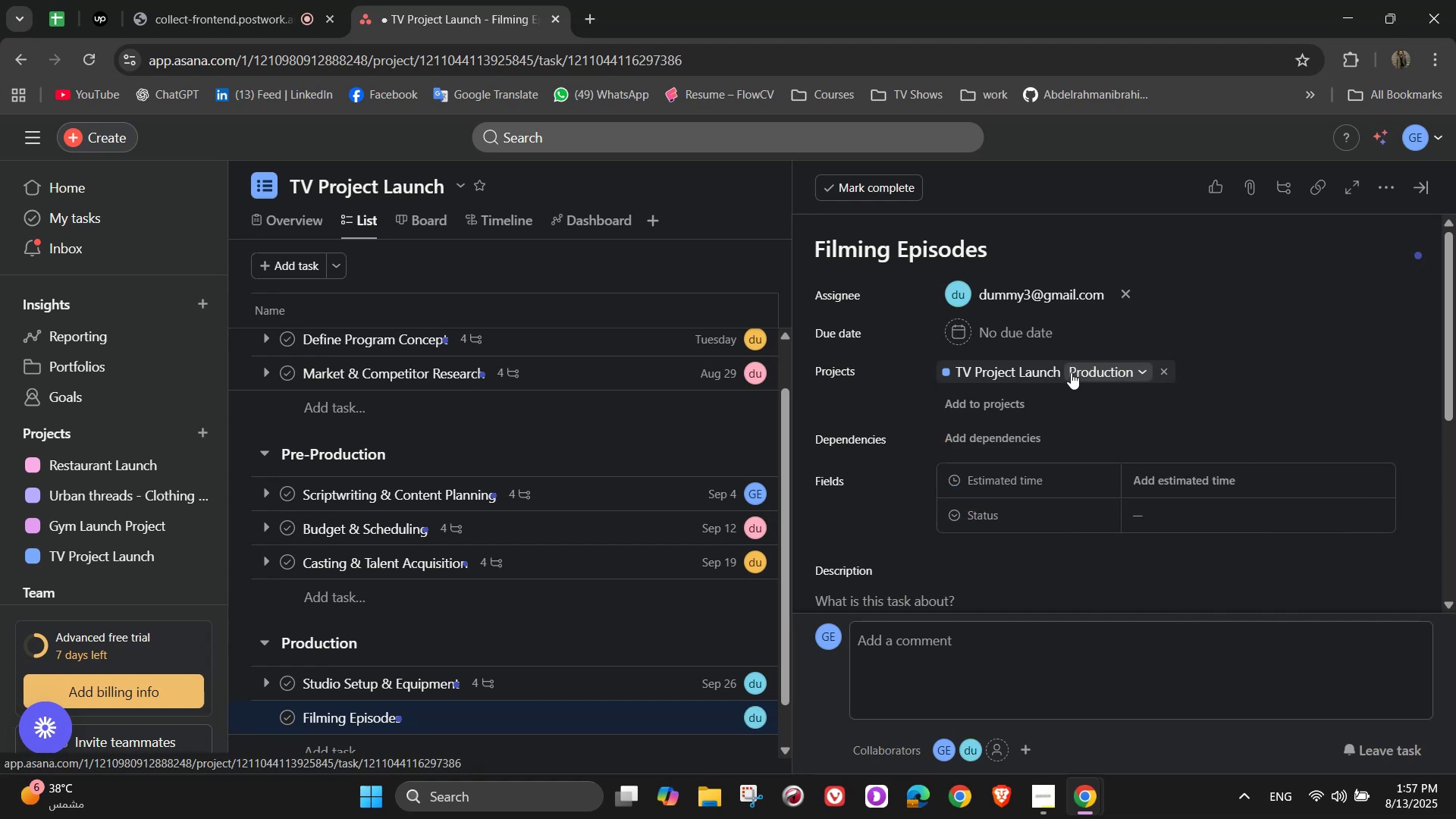 
left_click([1029, 326])
 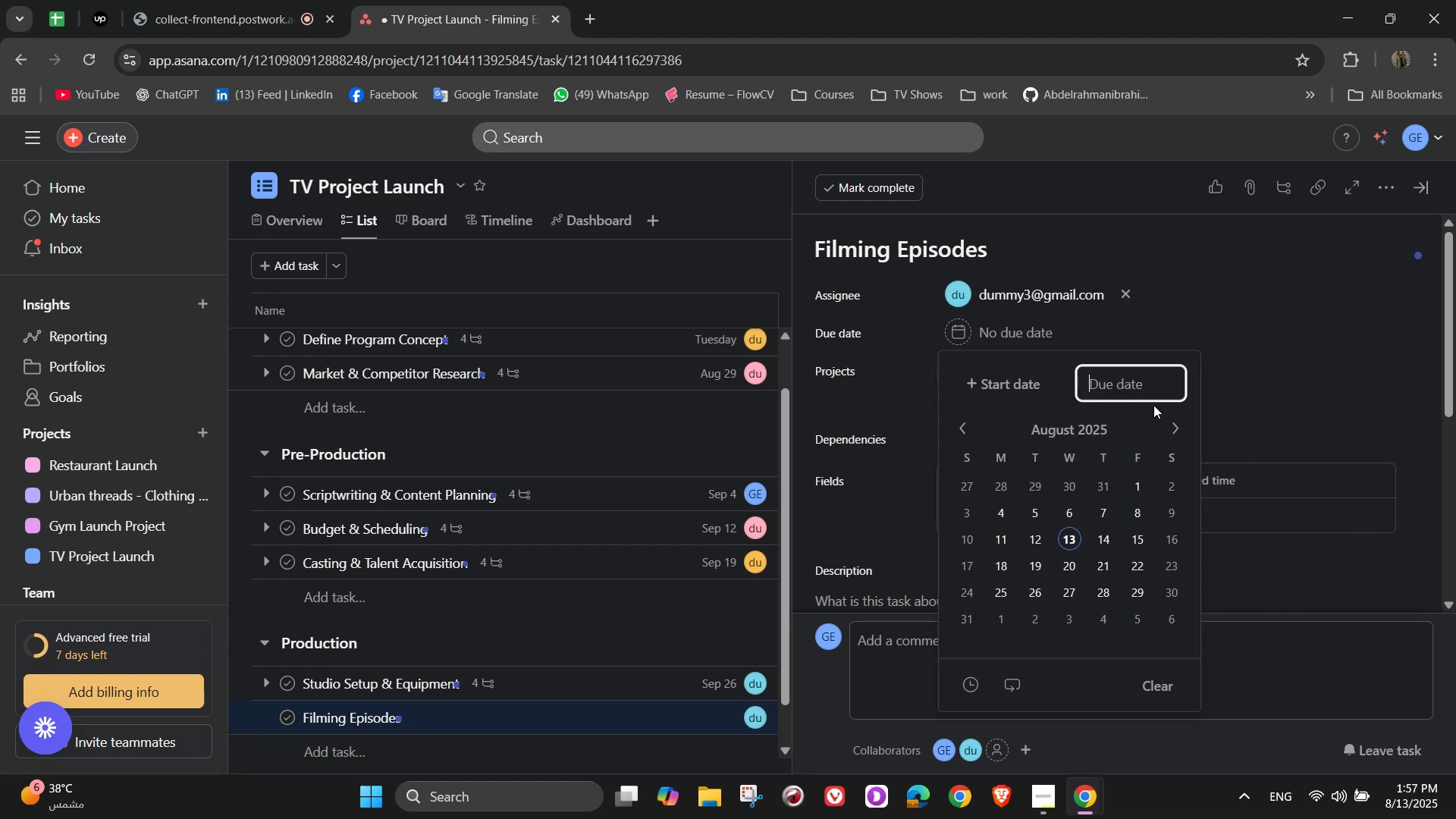 
left_click([1166, 428])
 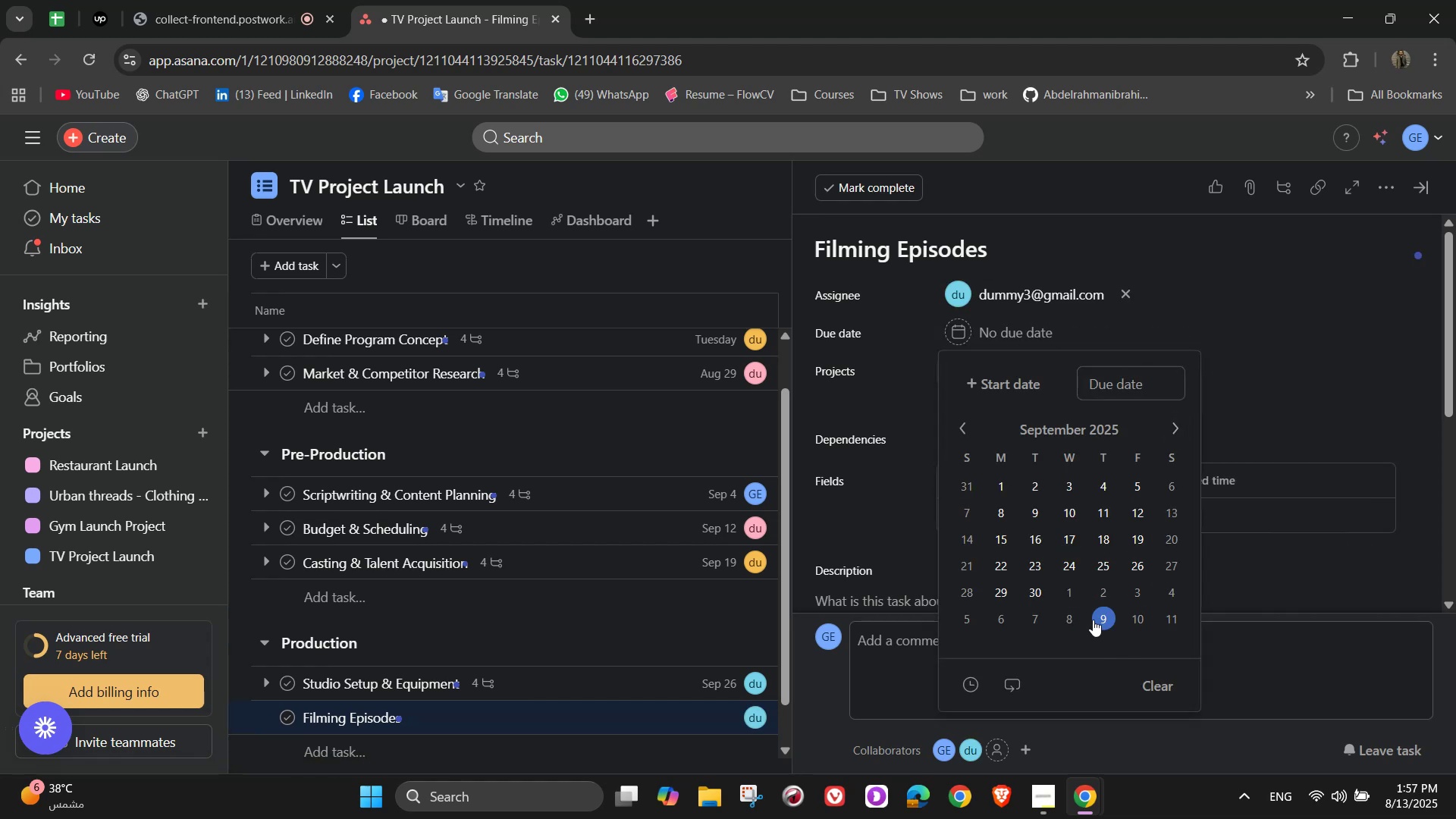 
double_click([1073, 616])
 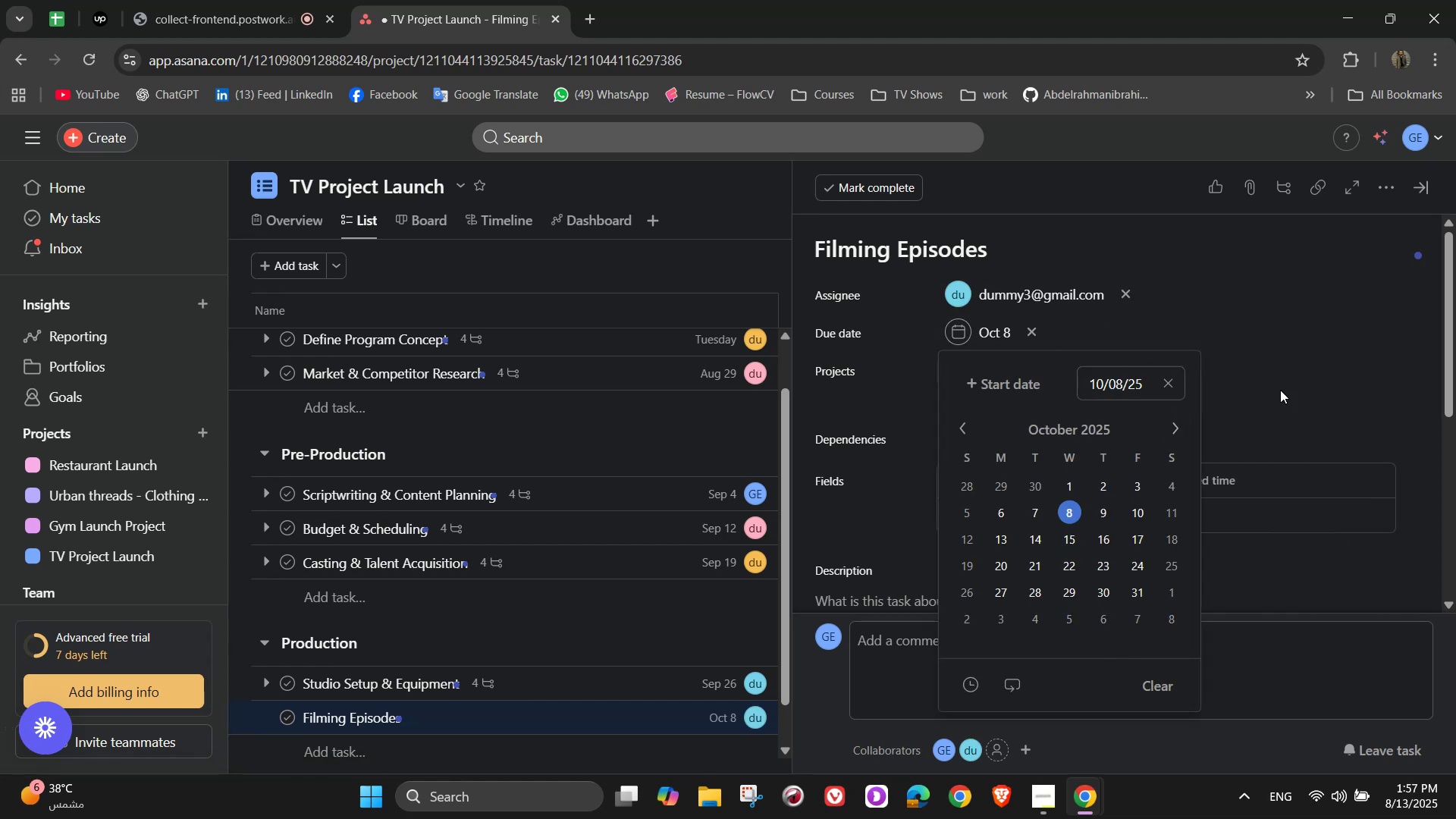 
left_click([1292, 378])
 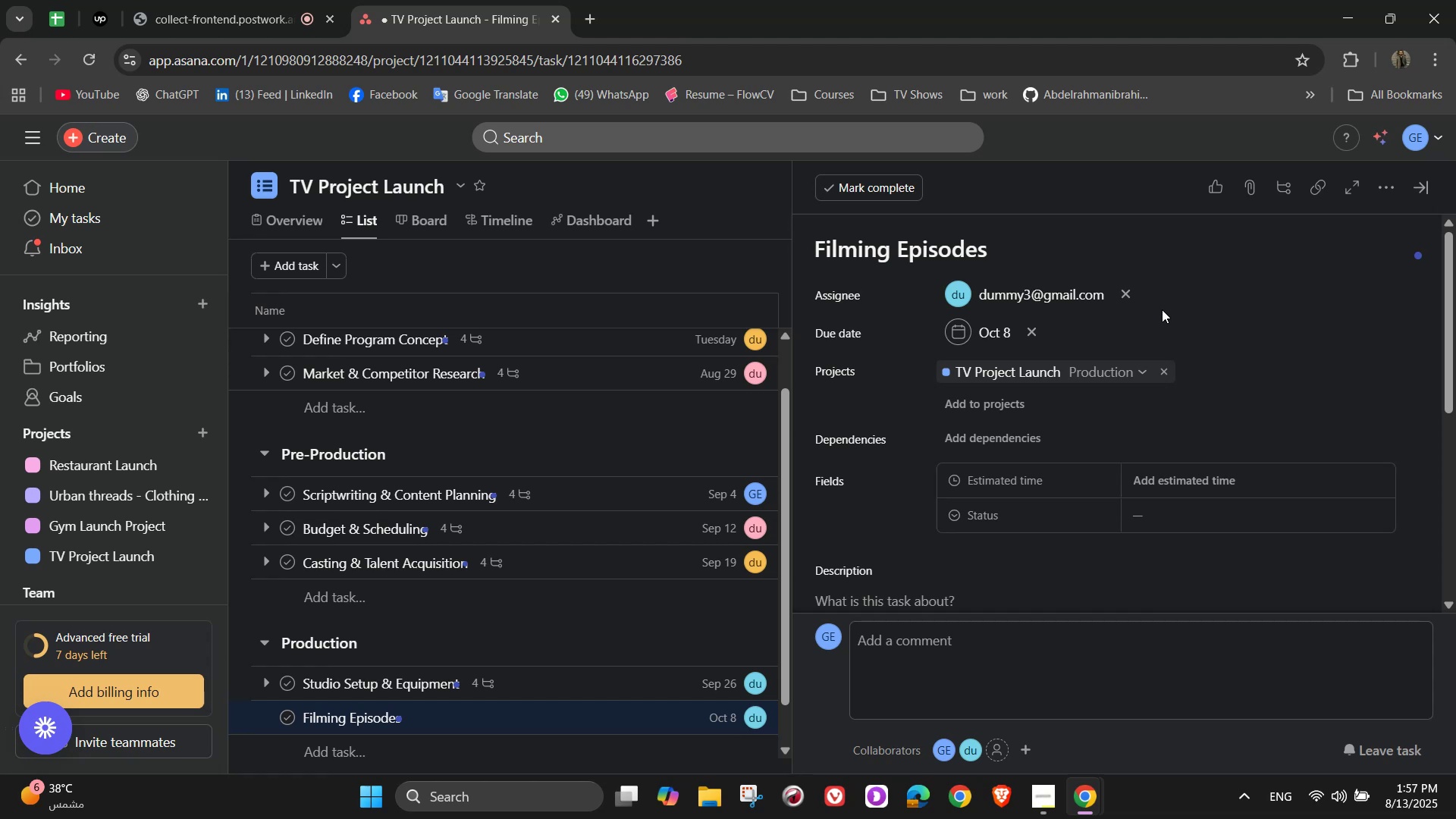 
double_click([1185, 479])
 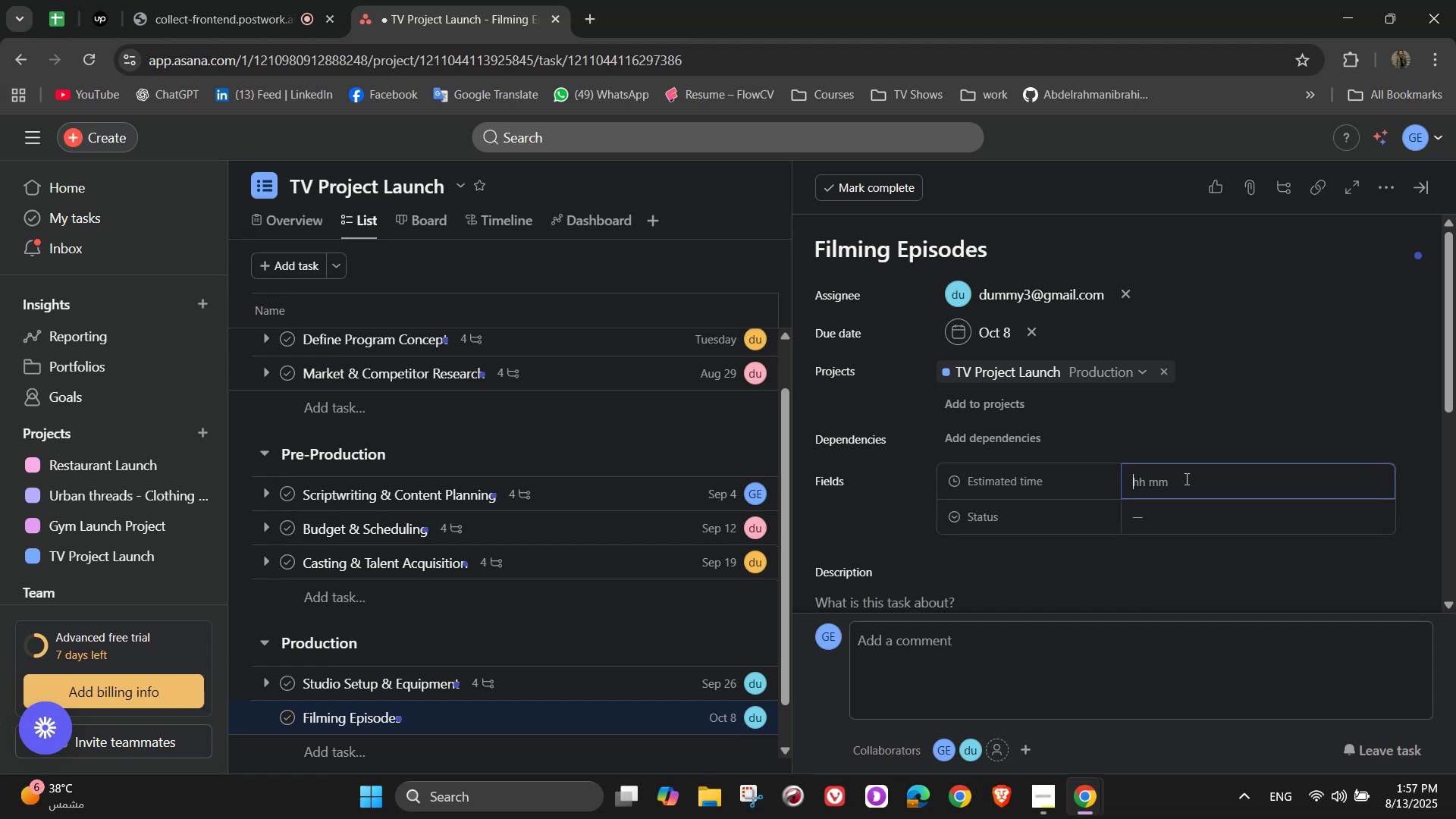 
triple_click([1185, 479])
 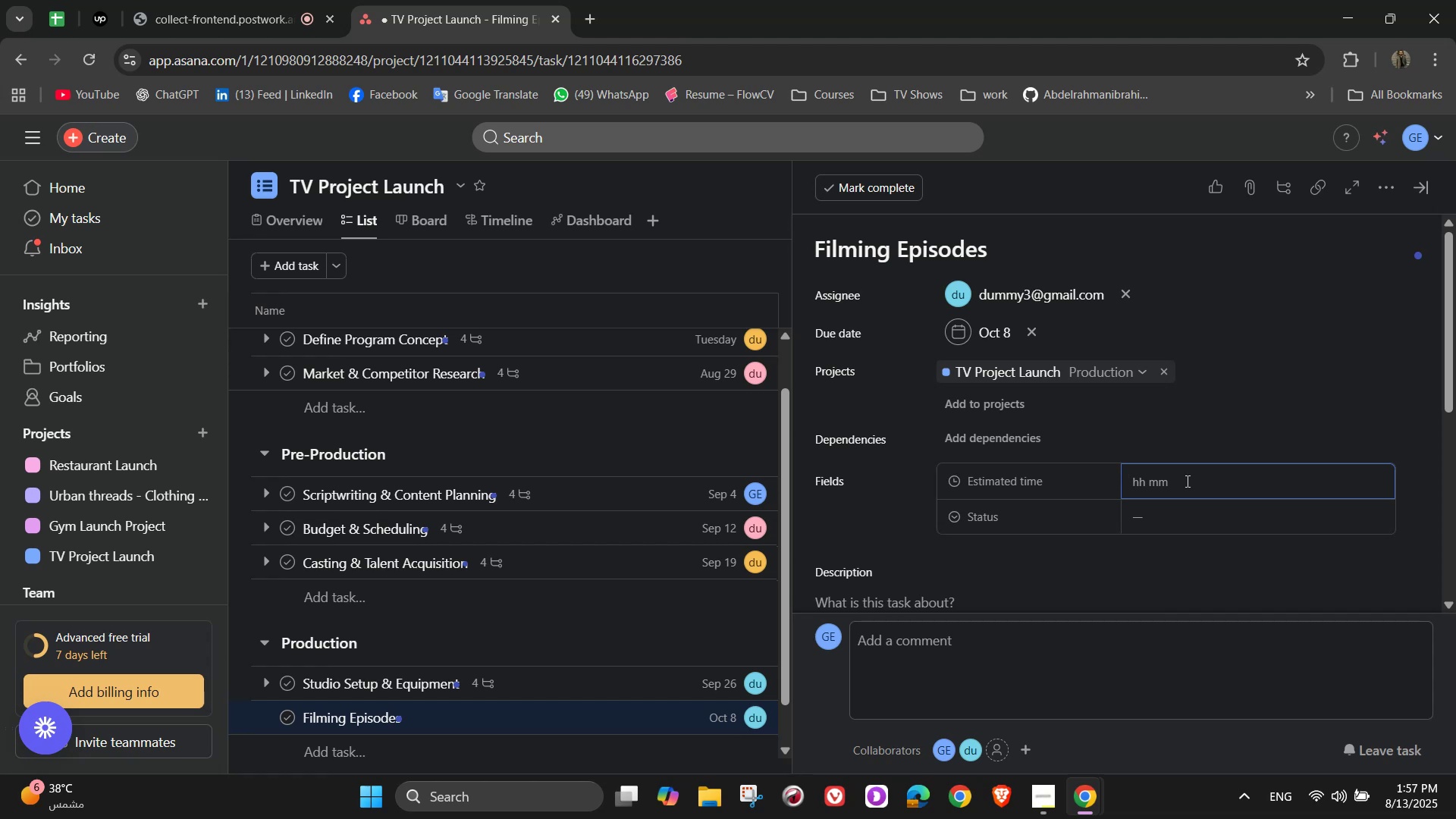 
wait(25.51)
 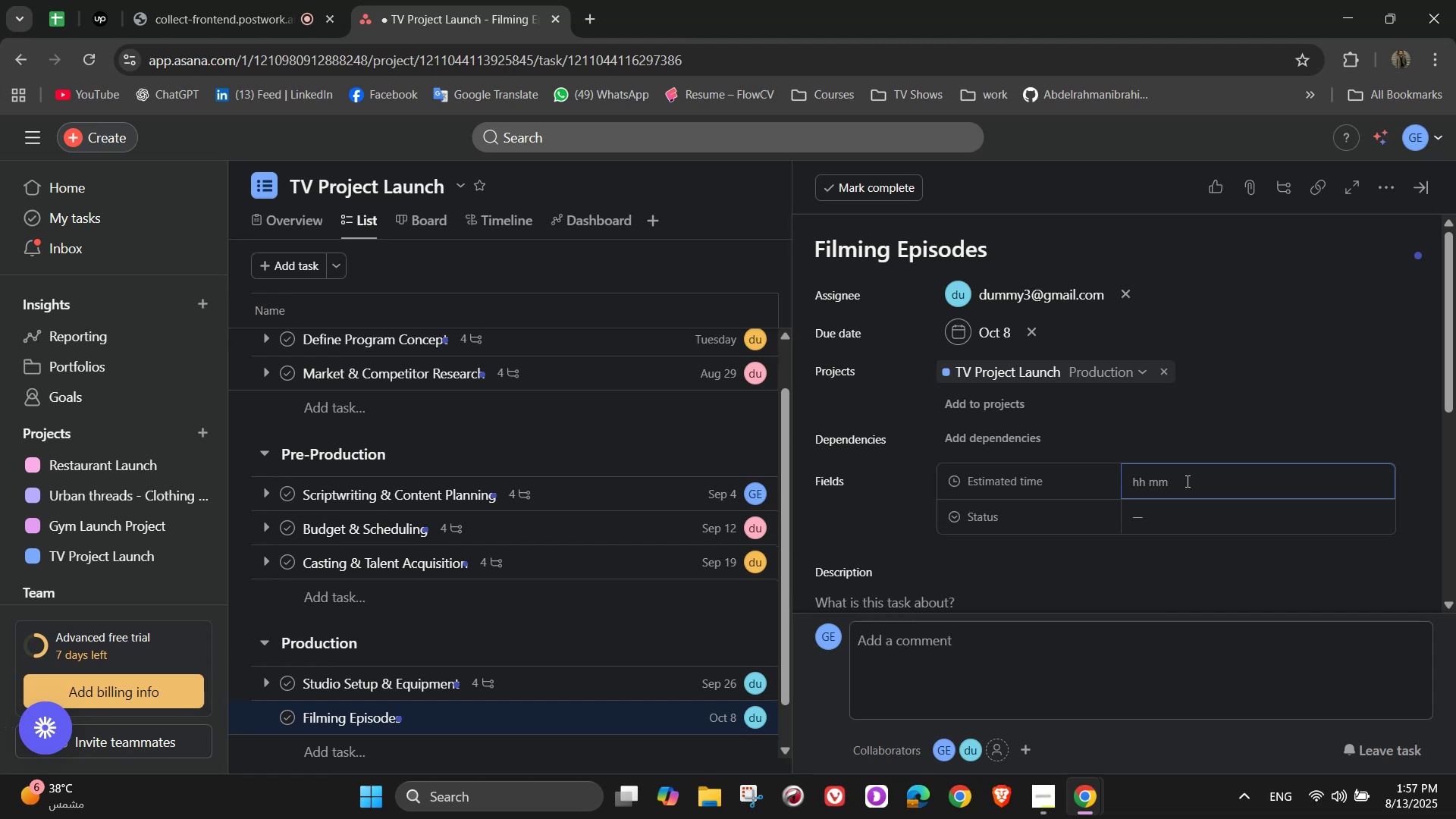 
key(Numpad1)
 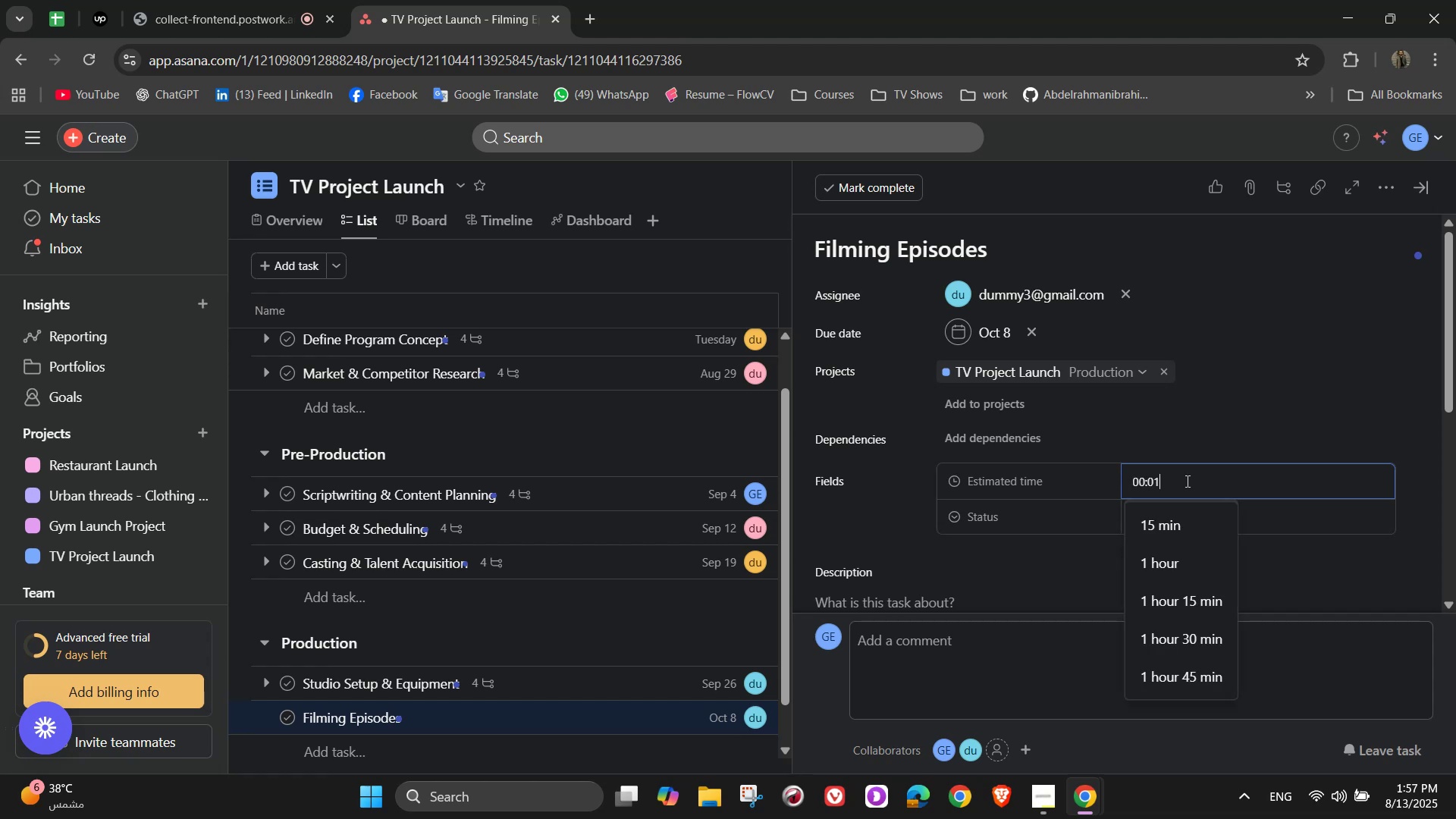 
key(Numpad0)
 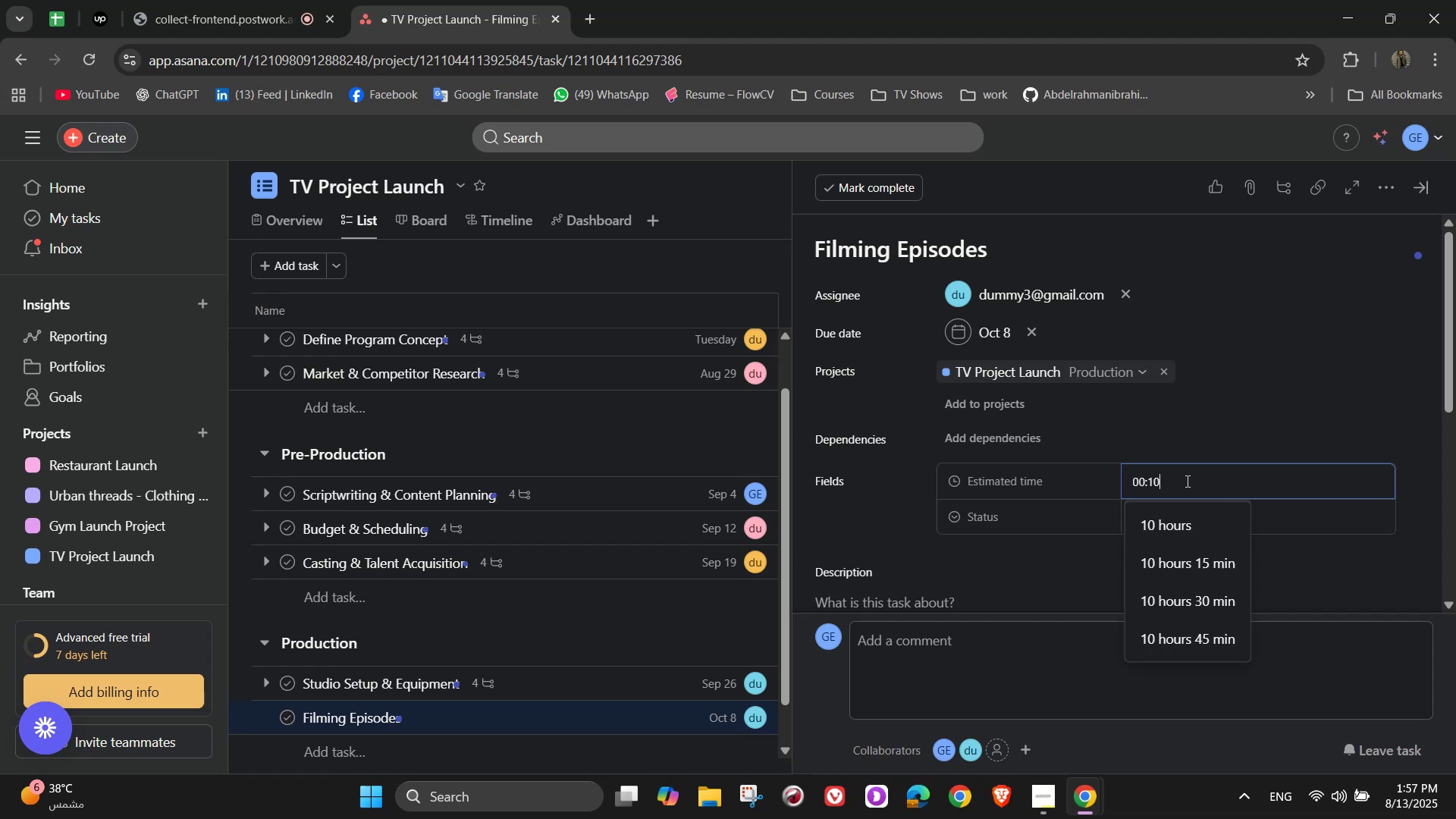 
key(Numpad0)
 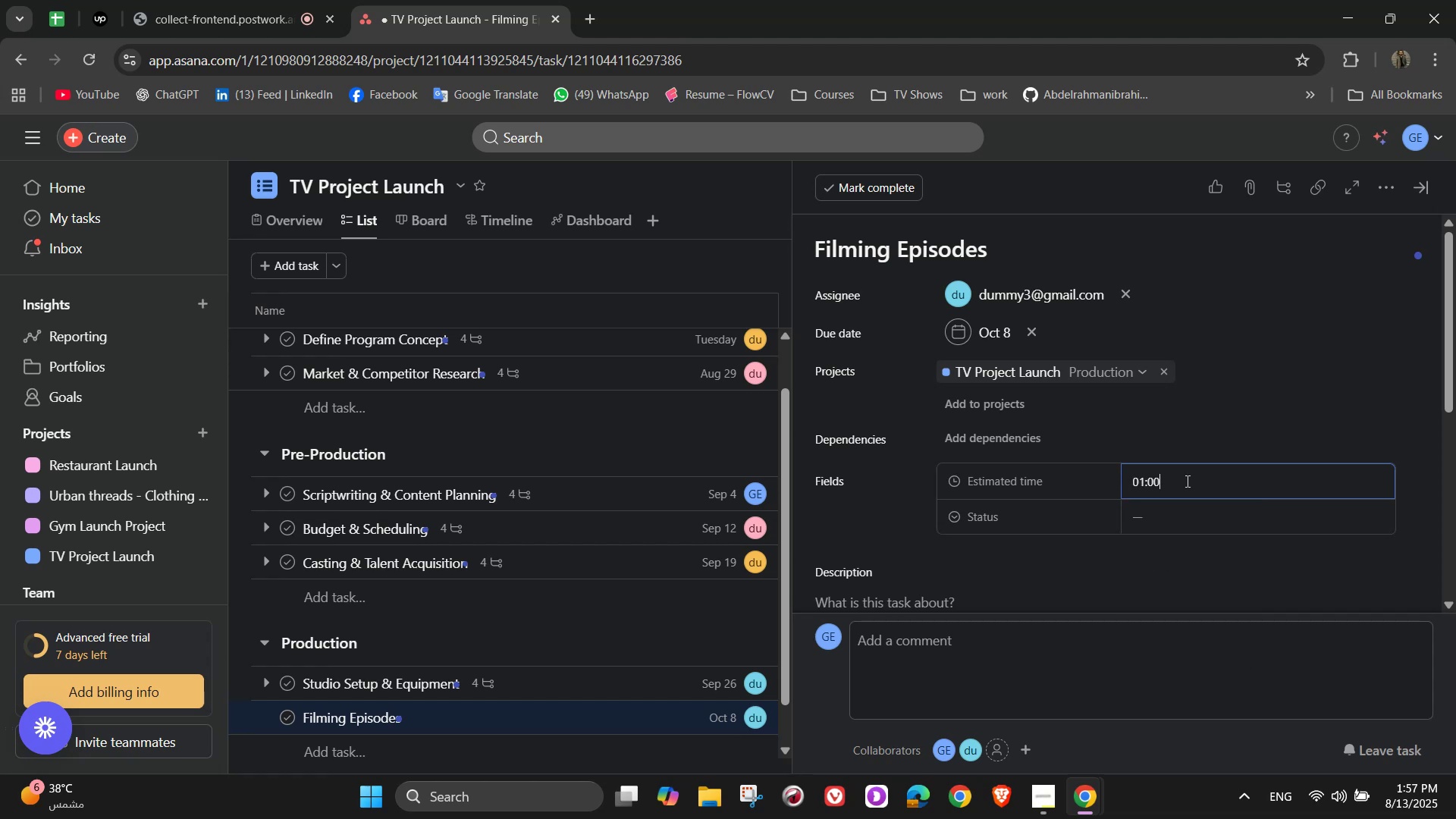 
key(Numpad0)
 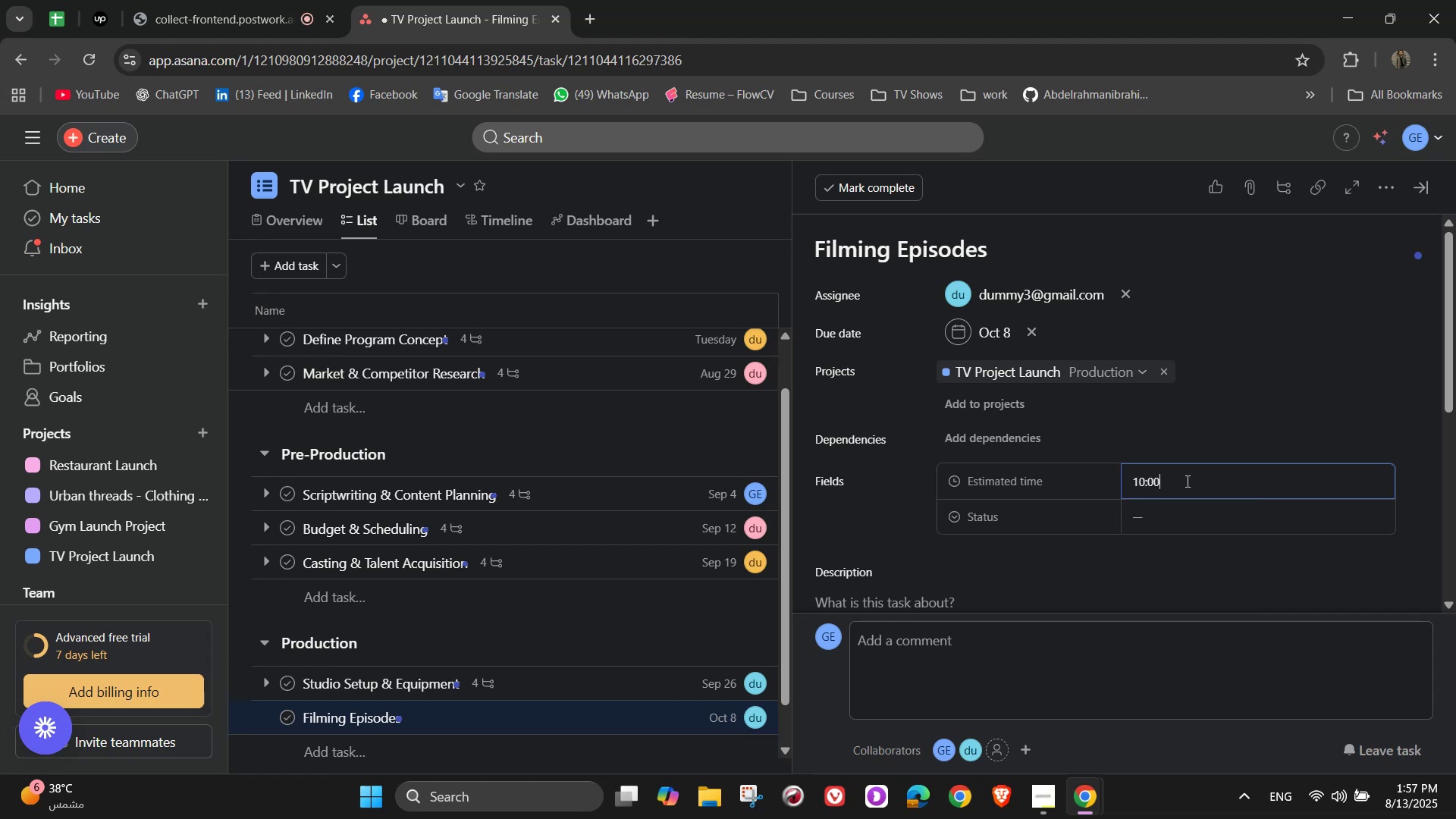 
key(Numpad0)
 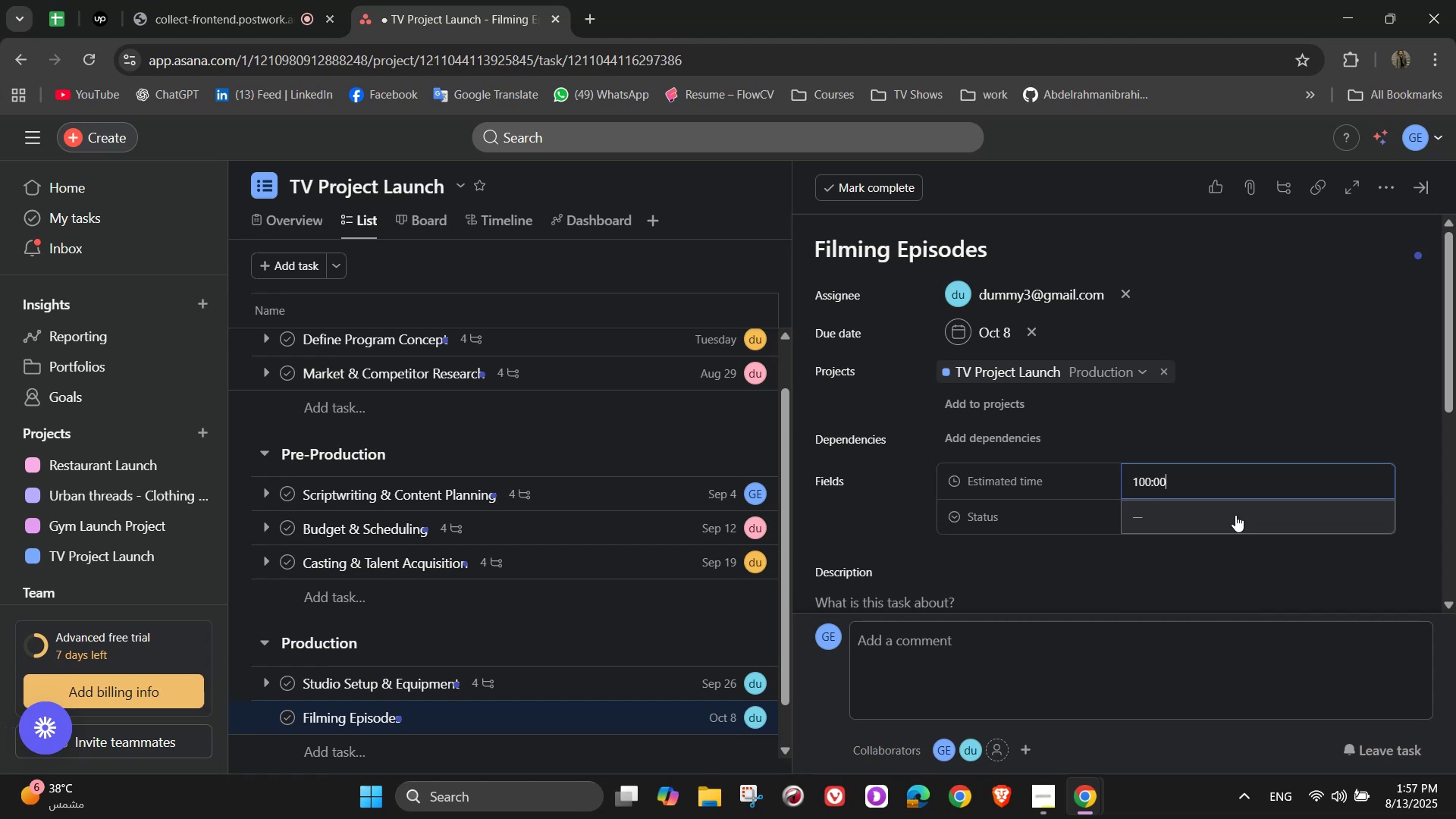 
left_click([1238, 518])
 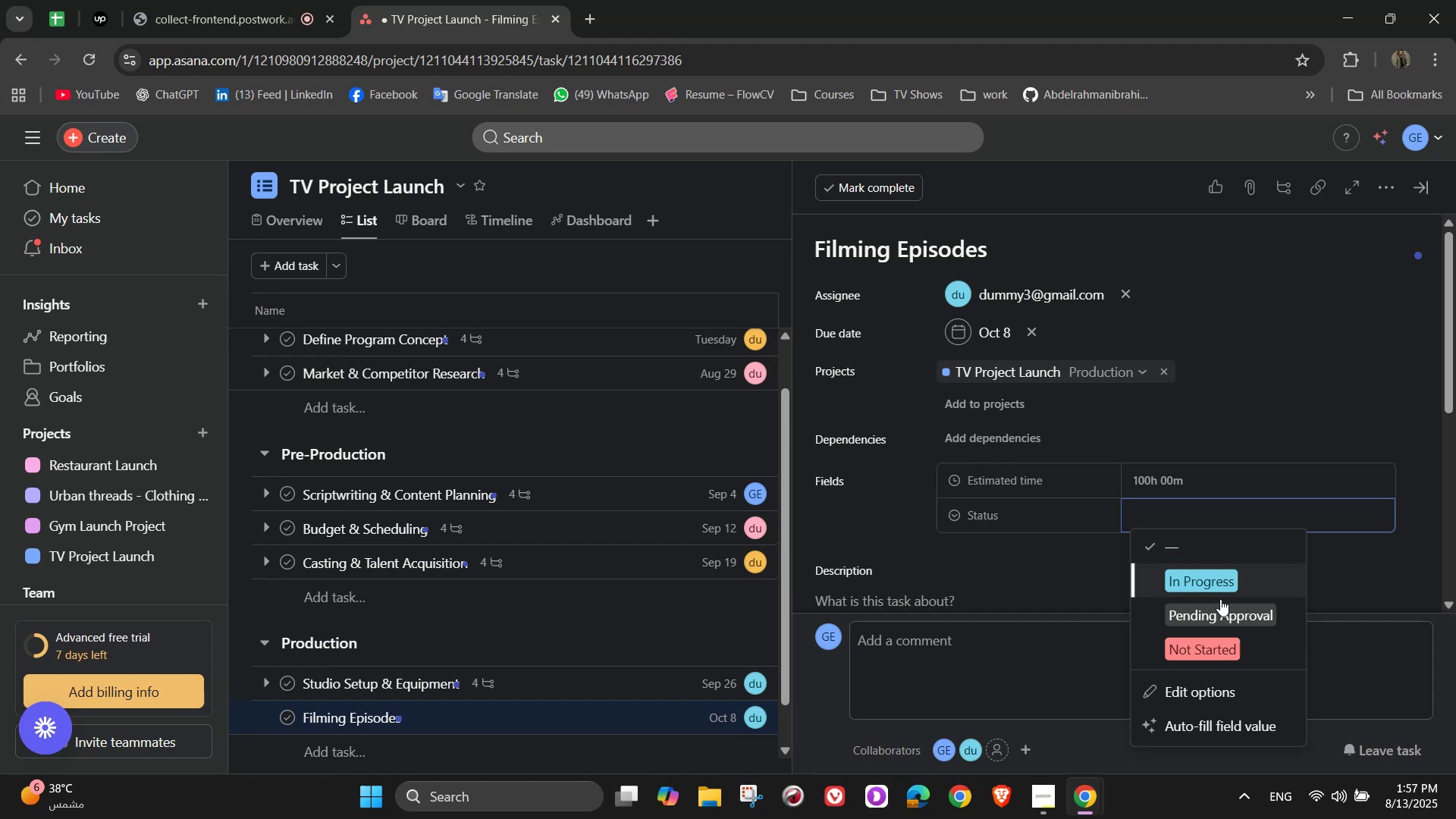 
left_click([1207, 660])
 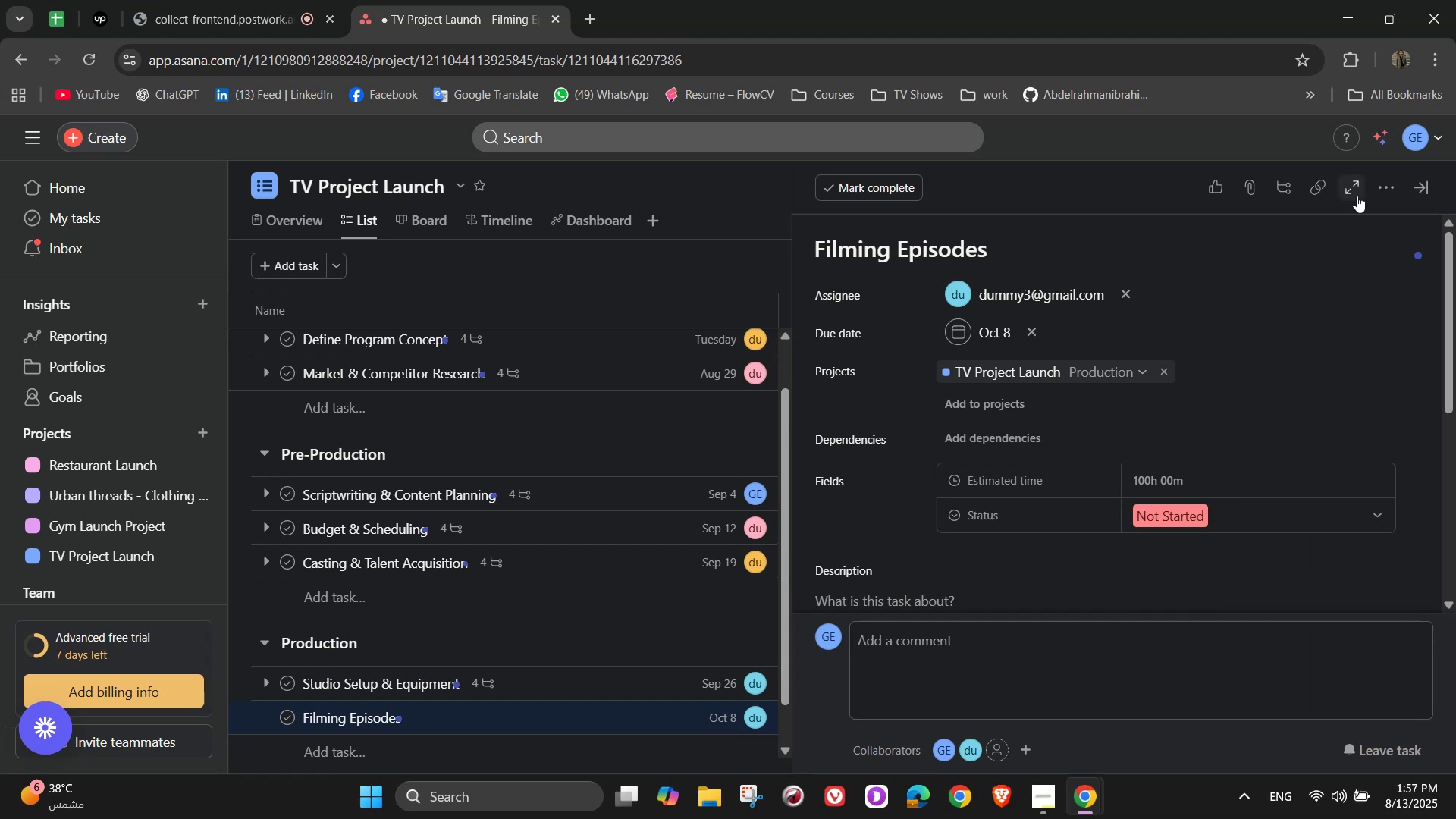 
scroll: coordinate [1203, 478], scroll_direction: down, amount: 4.0
 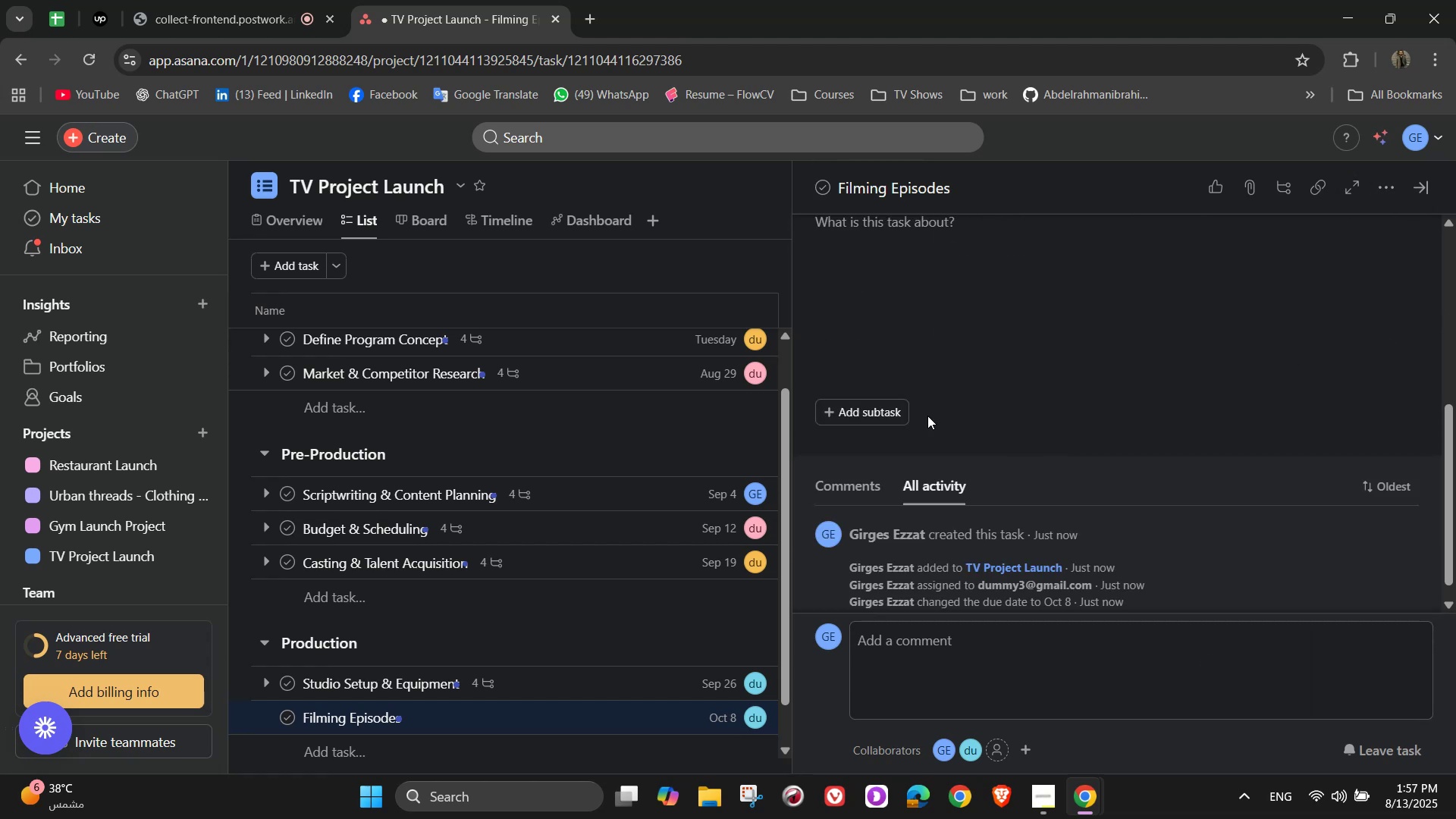 
left_click([895, 406])
 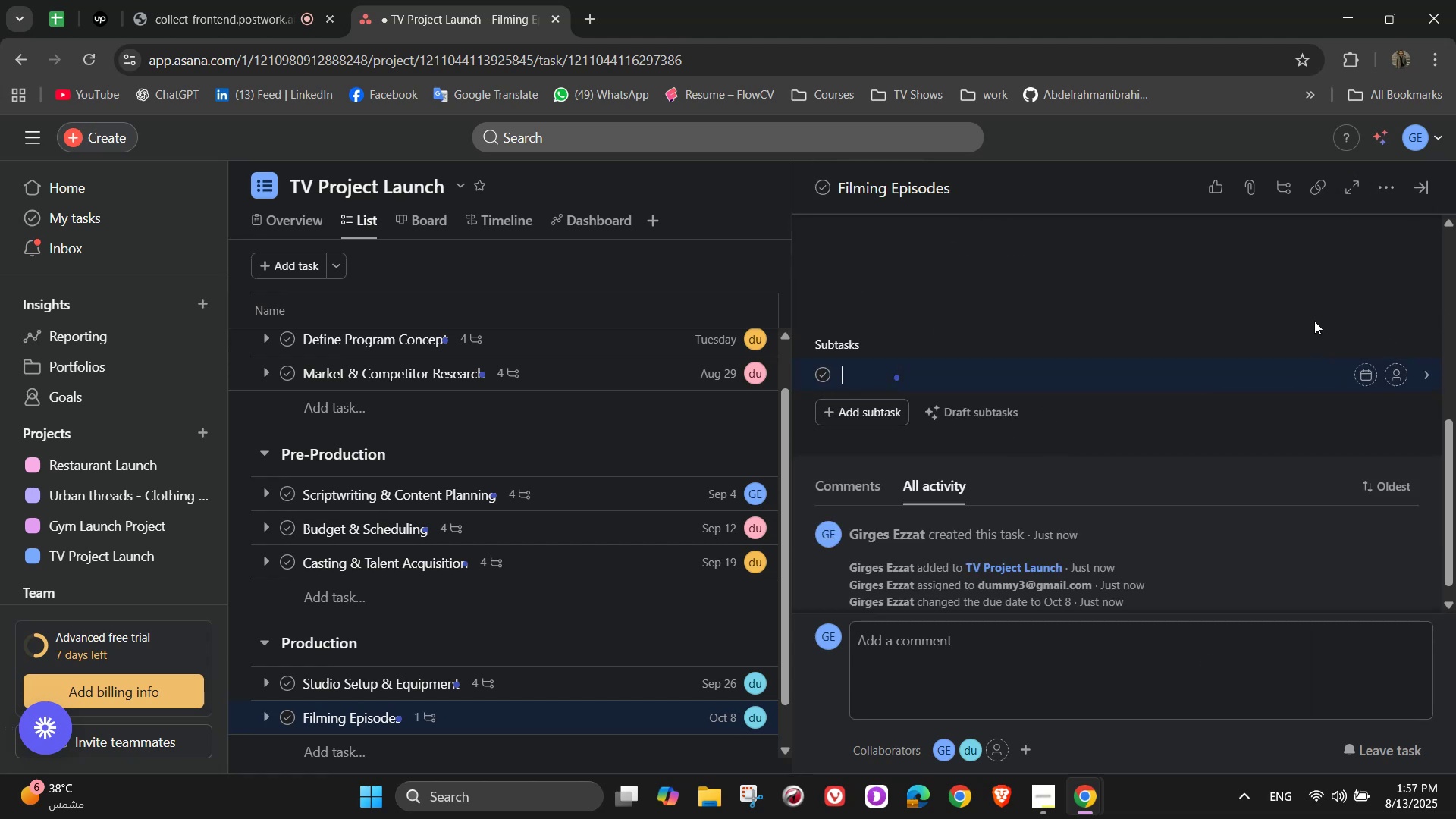 
hold_key(key=ShiftLeft, duration=1.0)
 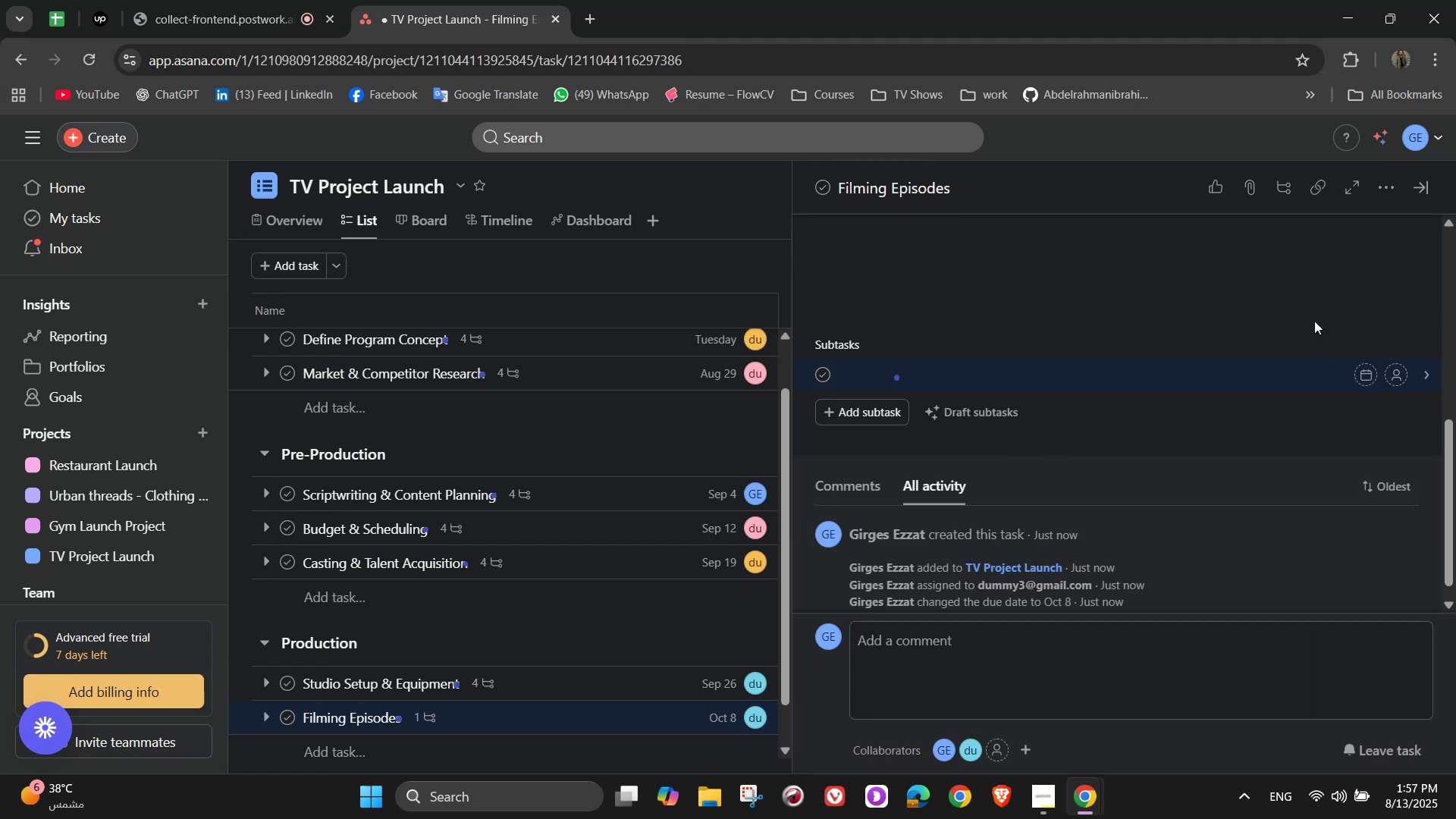 
type(Record)
 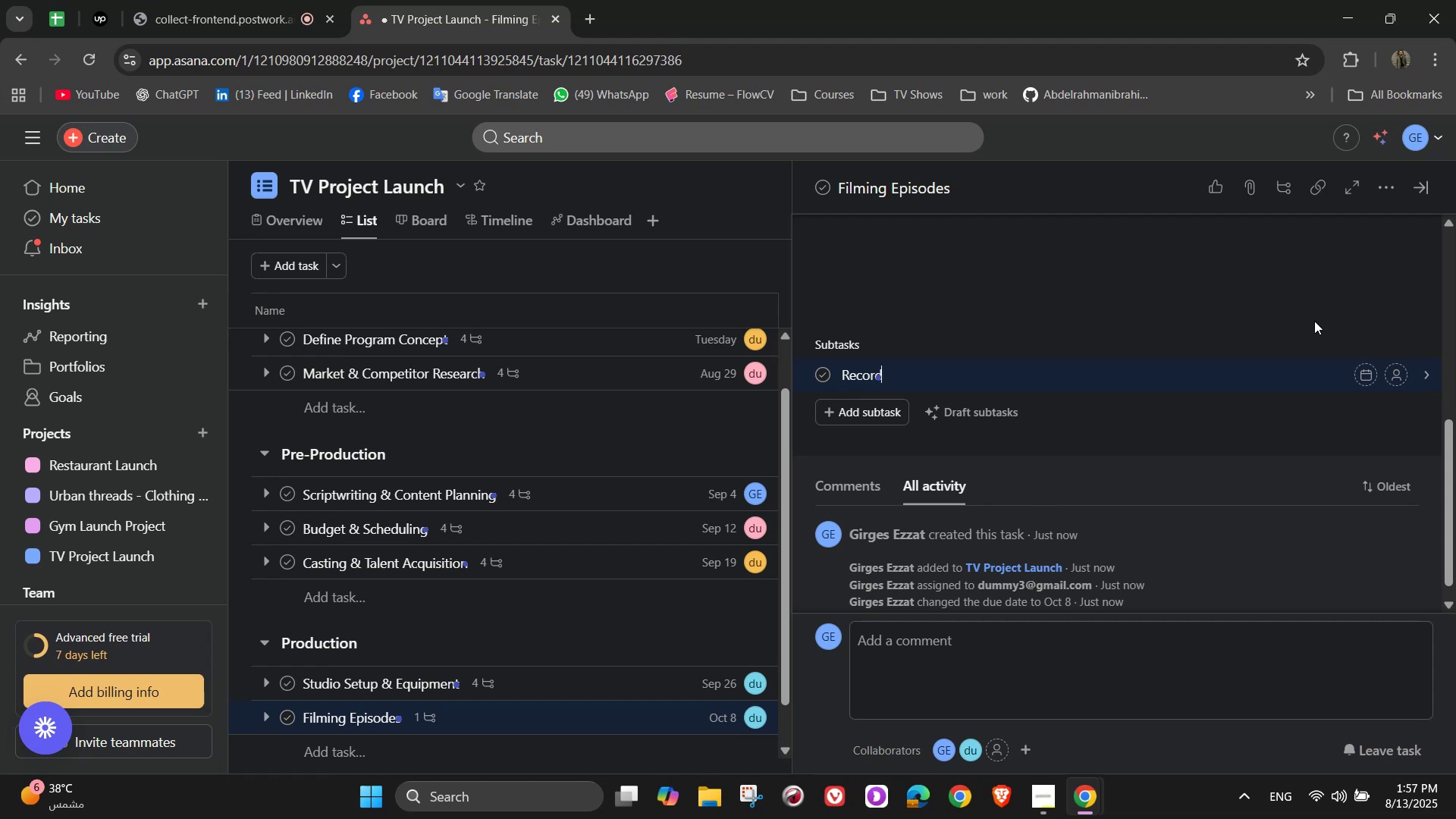 
wait(6.08)
 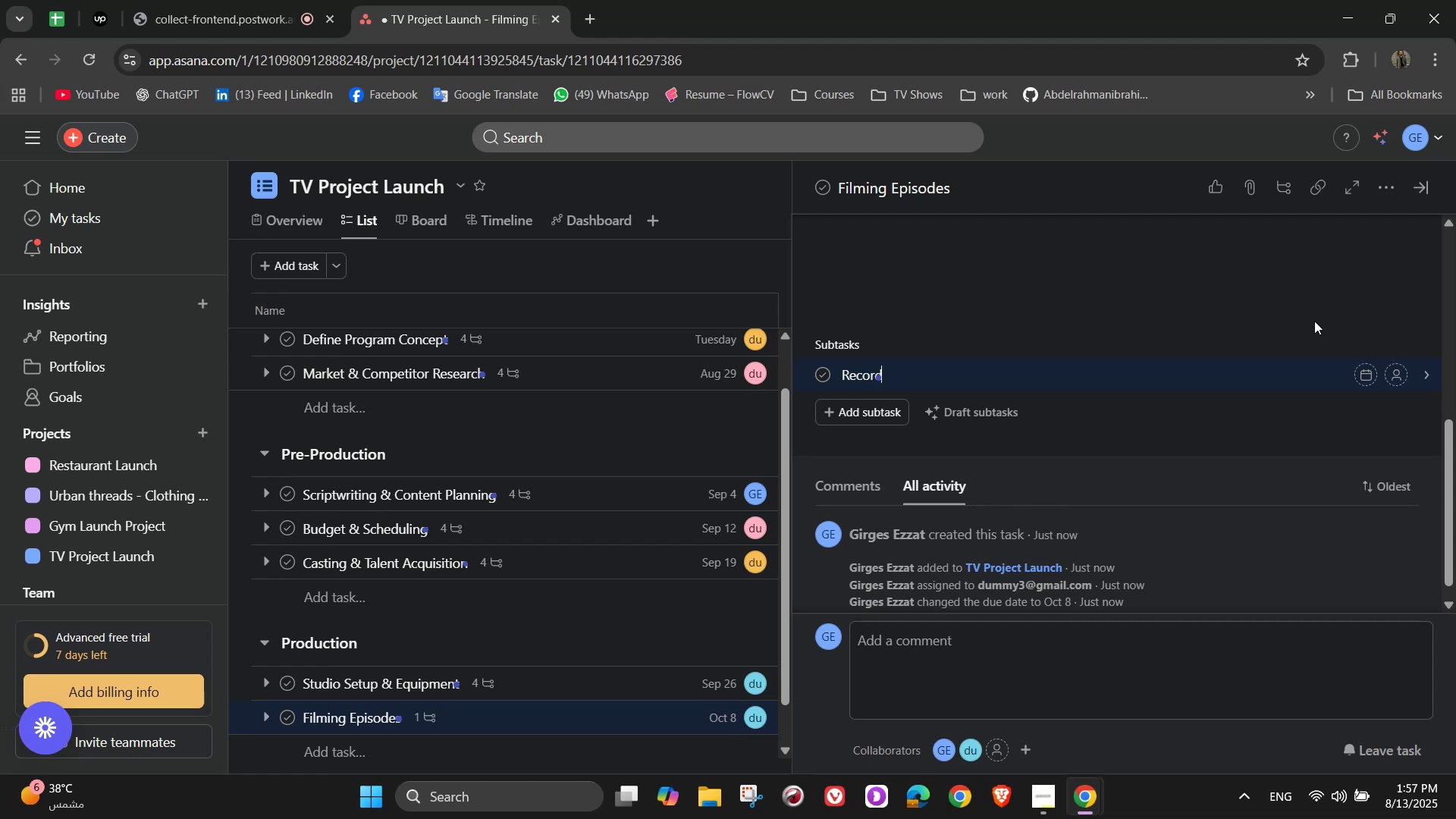 
type( pili)
key(Backspace)
type(ot )
 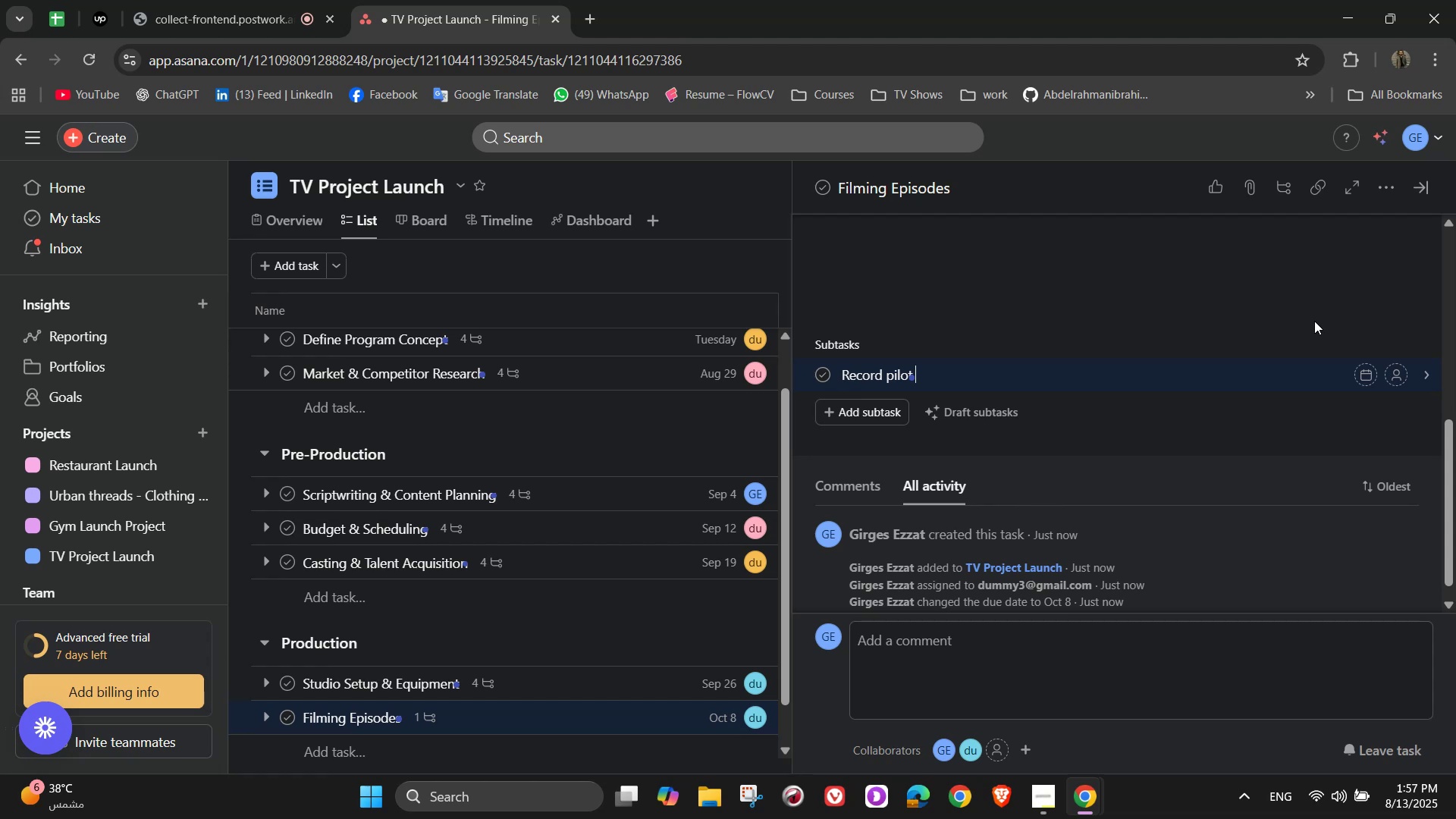 
type(episodes)
 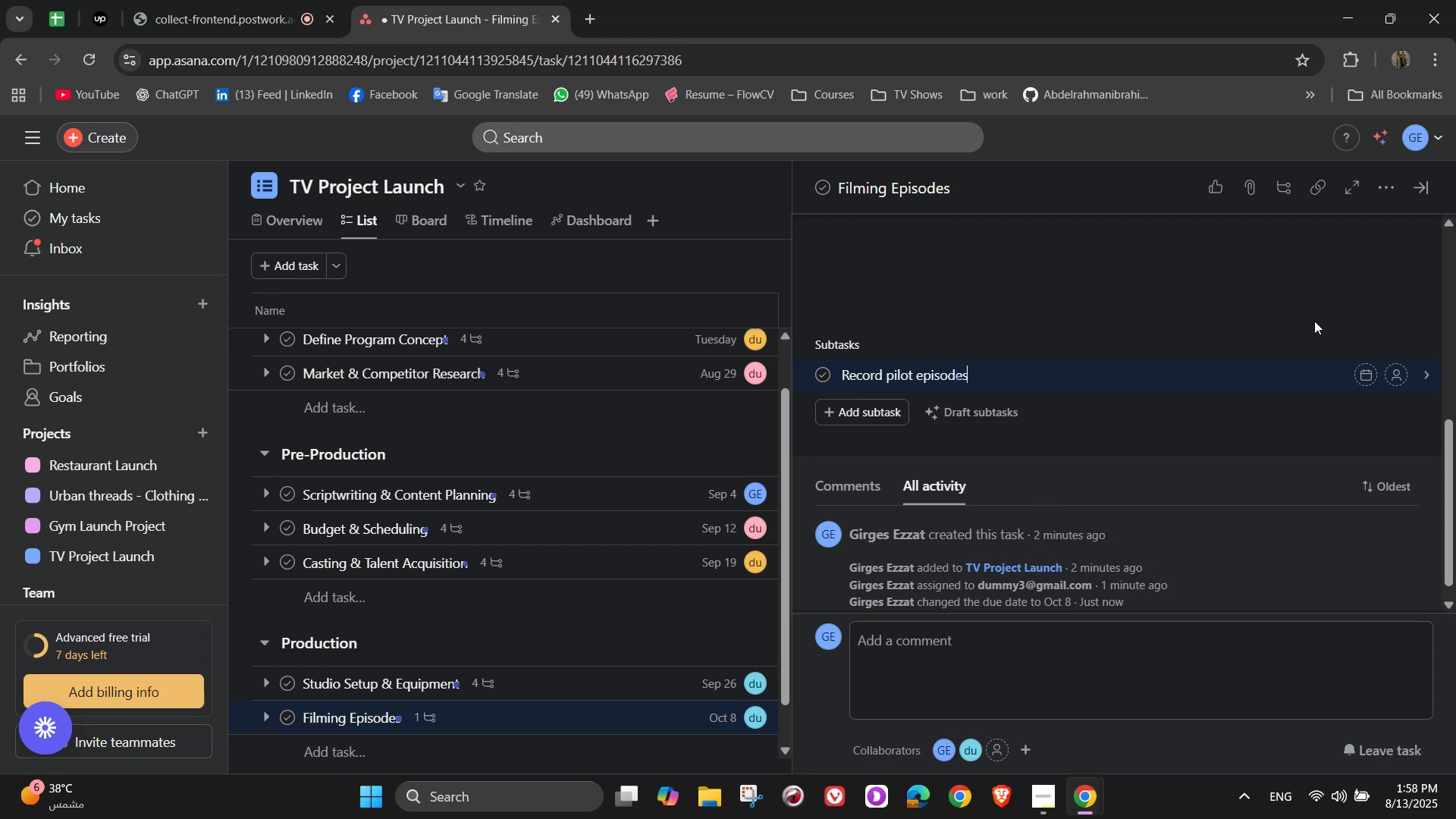 
key(Enter)
 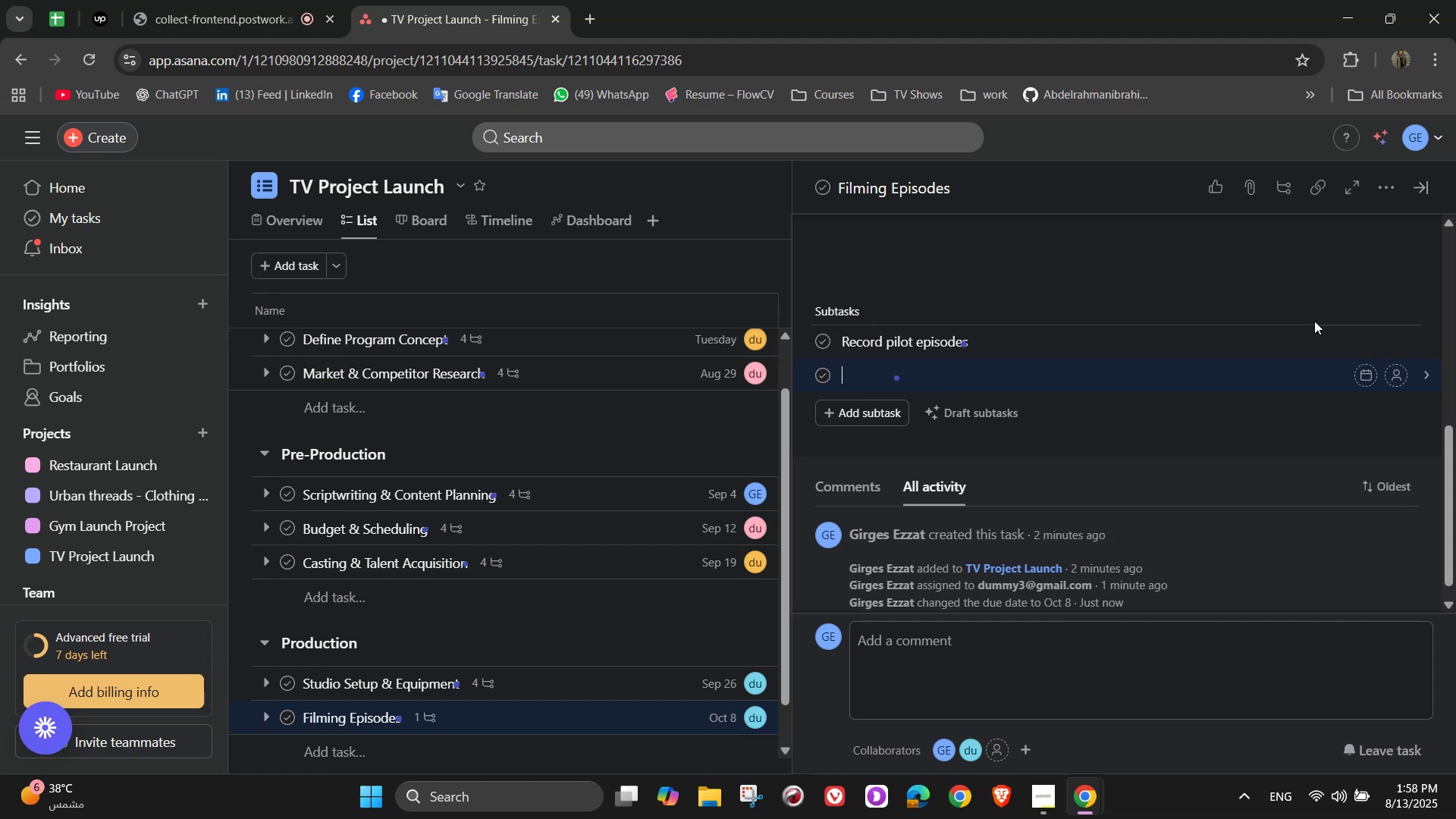 
type(Capture)
 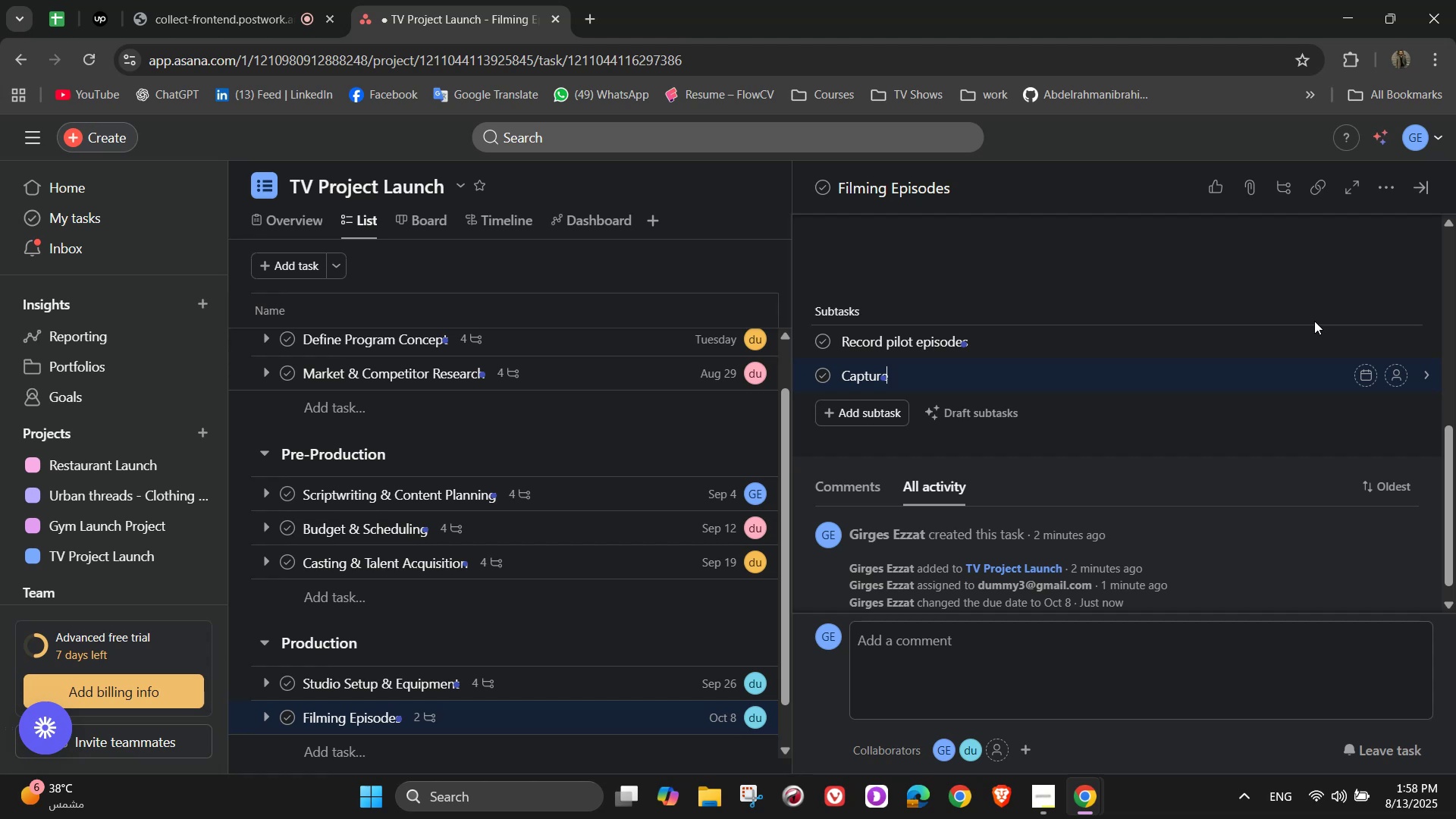 
key(Backspace)
key(Backspace)
key(Backspace)
key(Backspace)
key(Backspace)
key(Backspace)
key(Backspace)
type(Film main)
 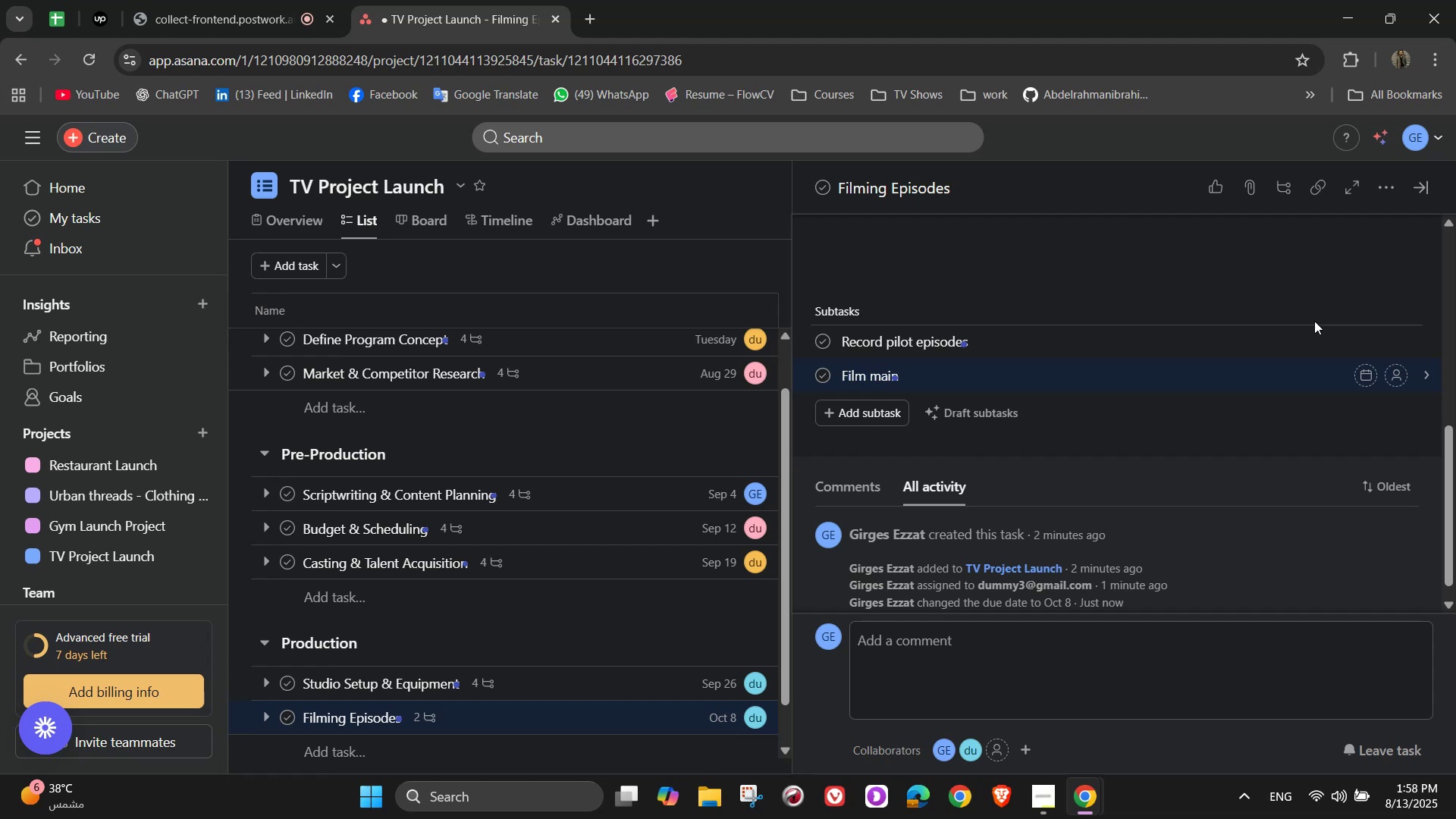 
type( season ep)
 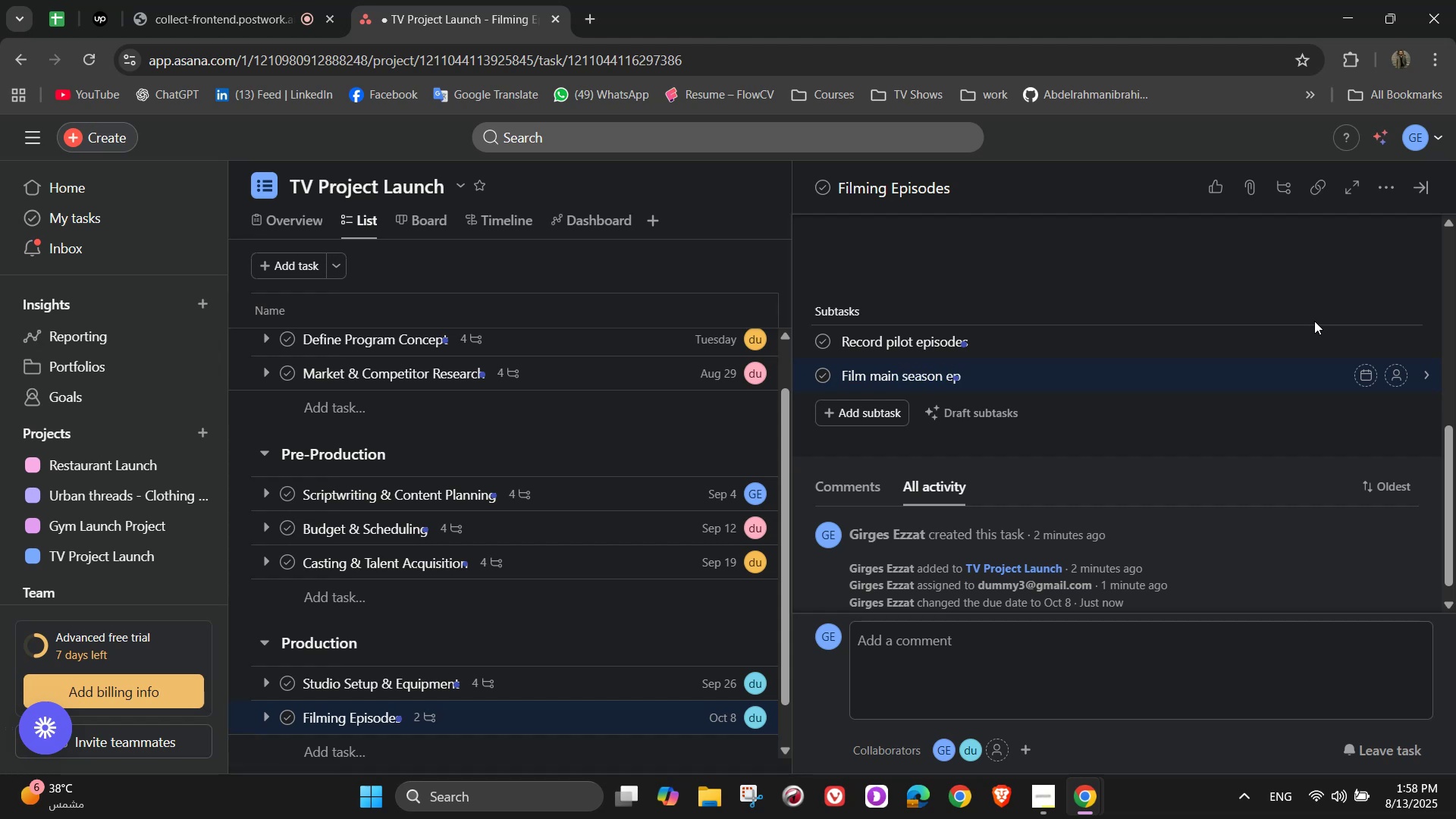 
type(isodes)
 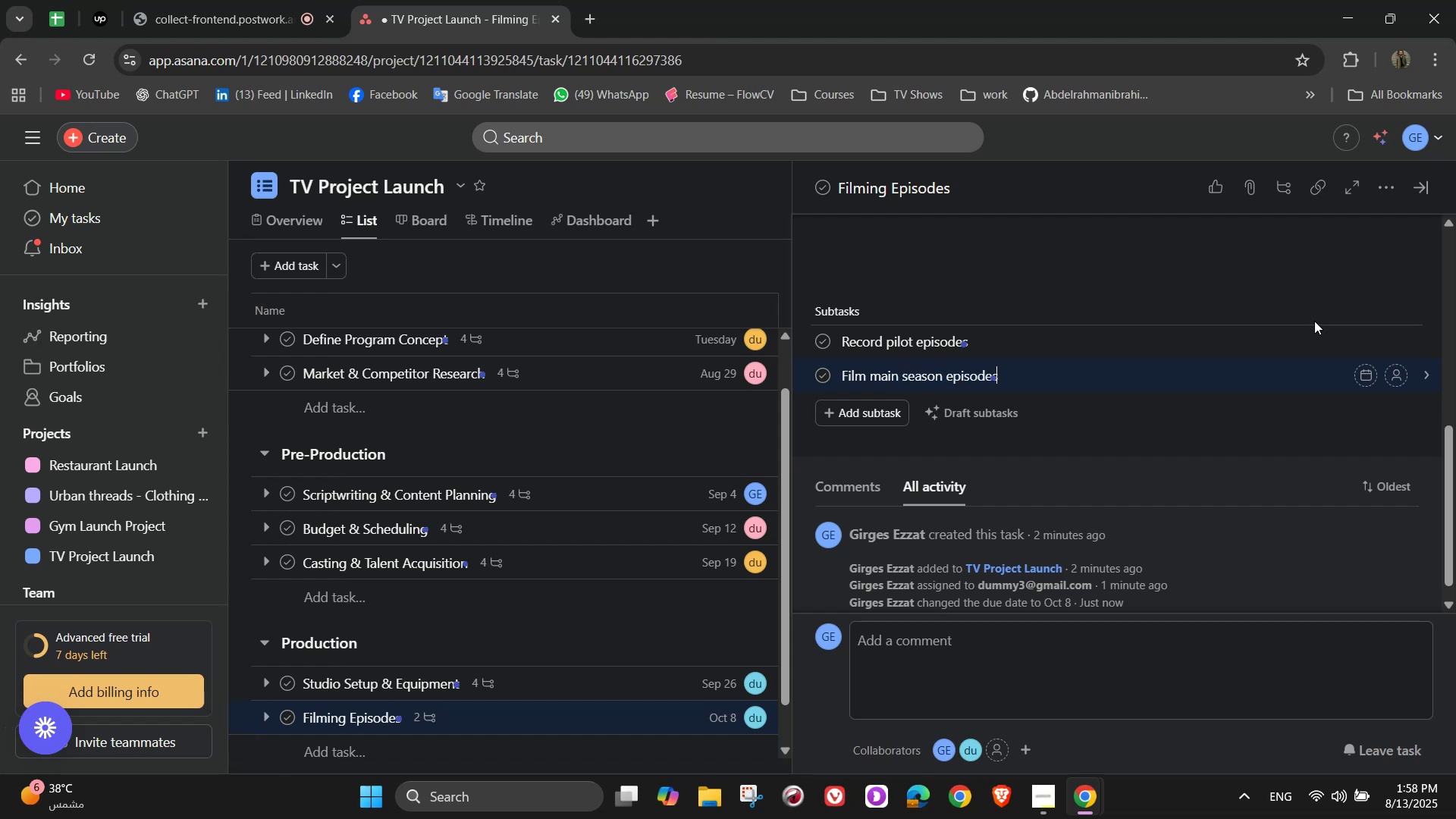 
key(Enter)
 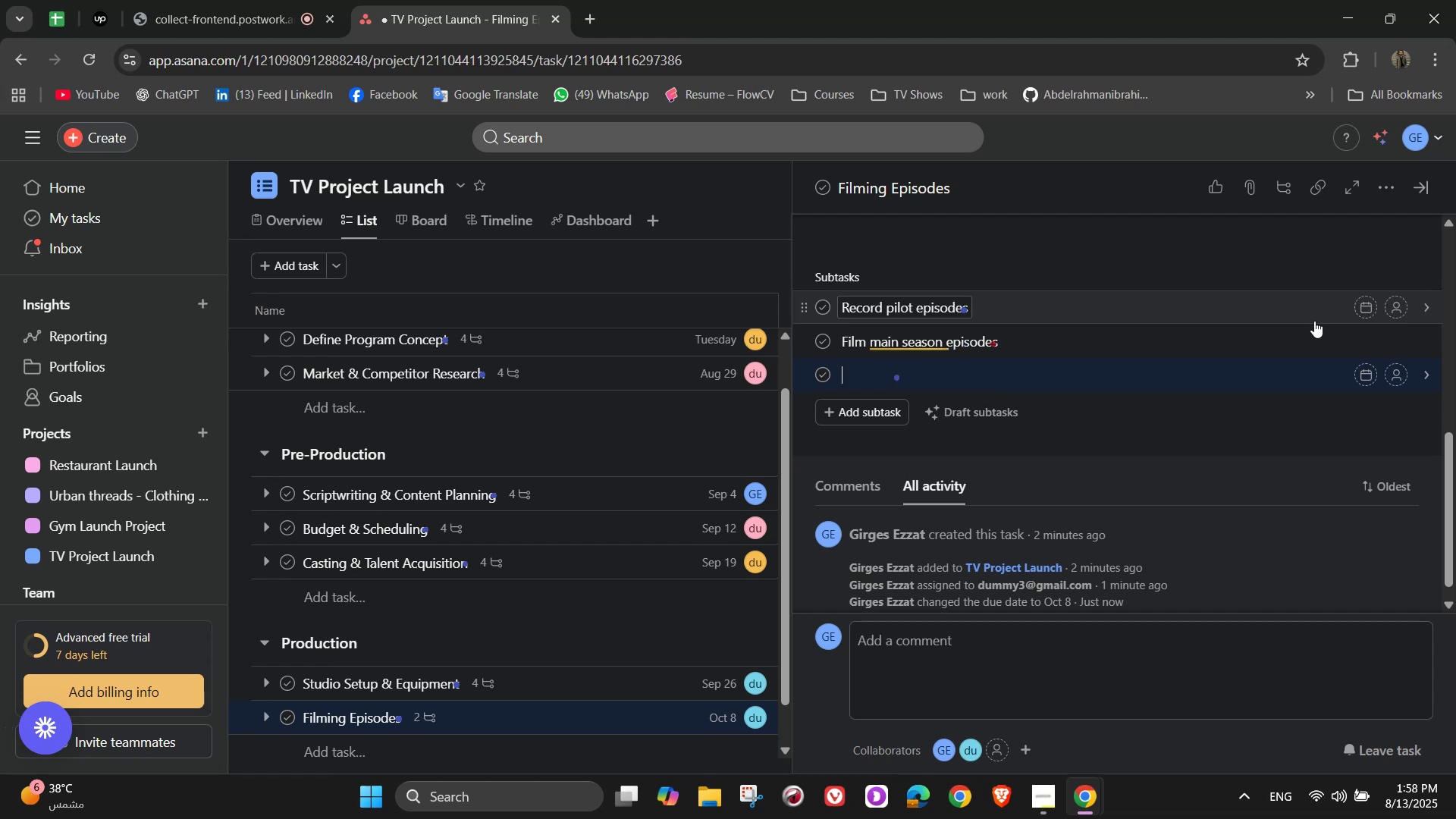 
type(Capture B )
key(Backspace)
type(-roll footage)
 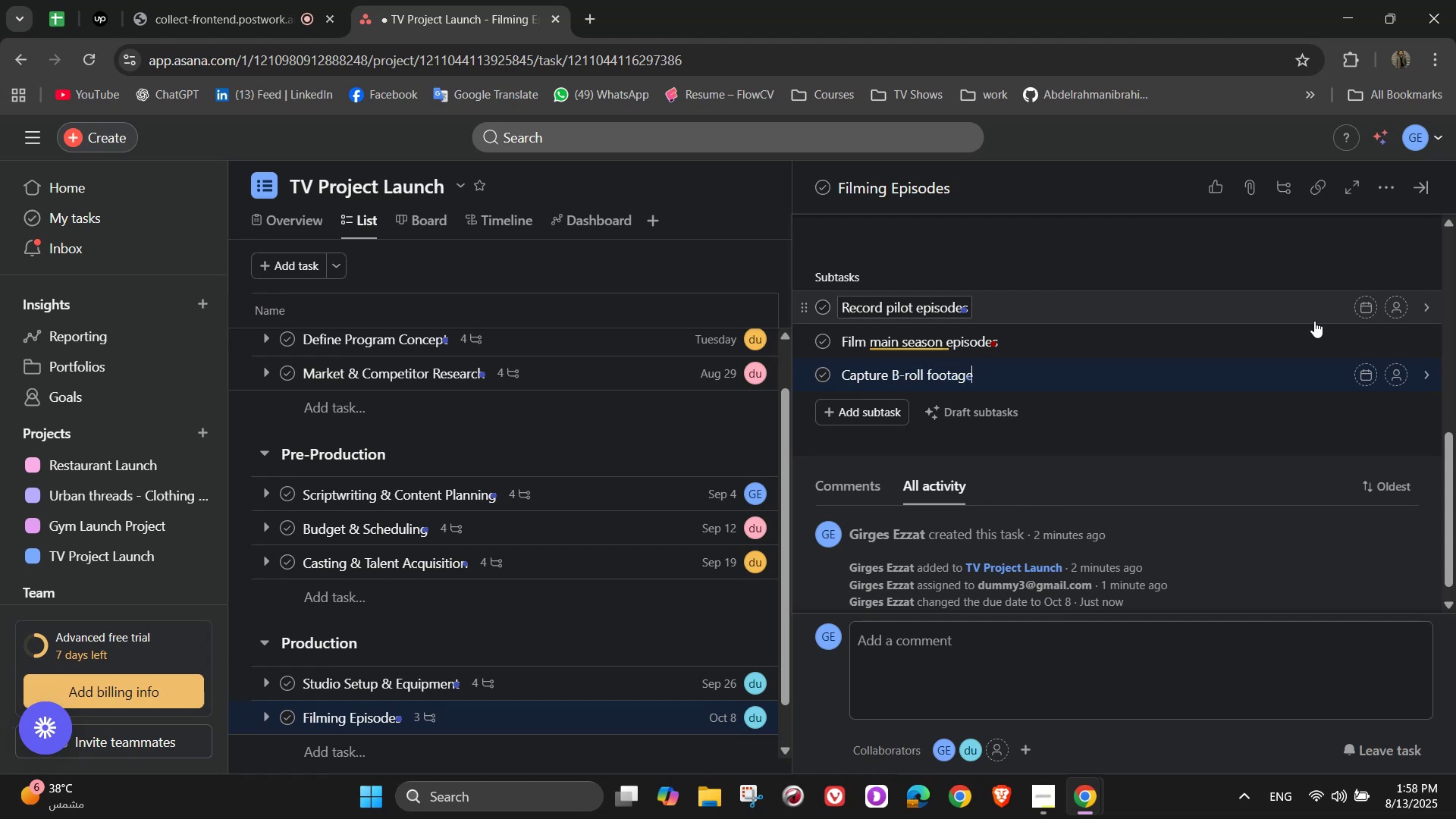 
key(Enter)
 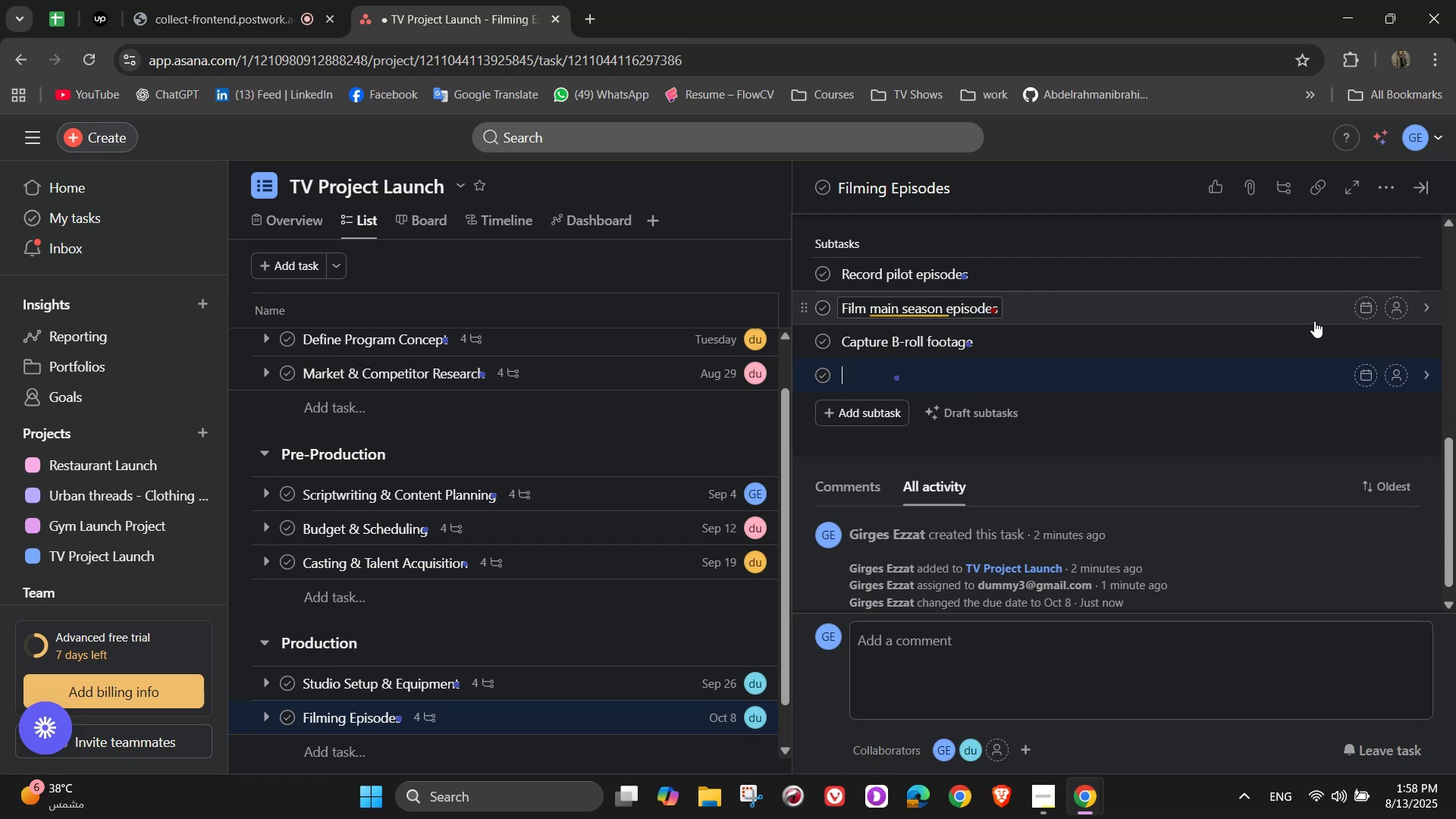 
type(Maintaim)
key(Backspace)
type(n )
 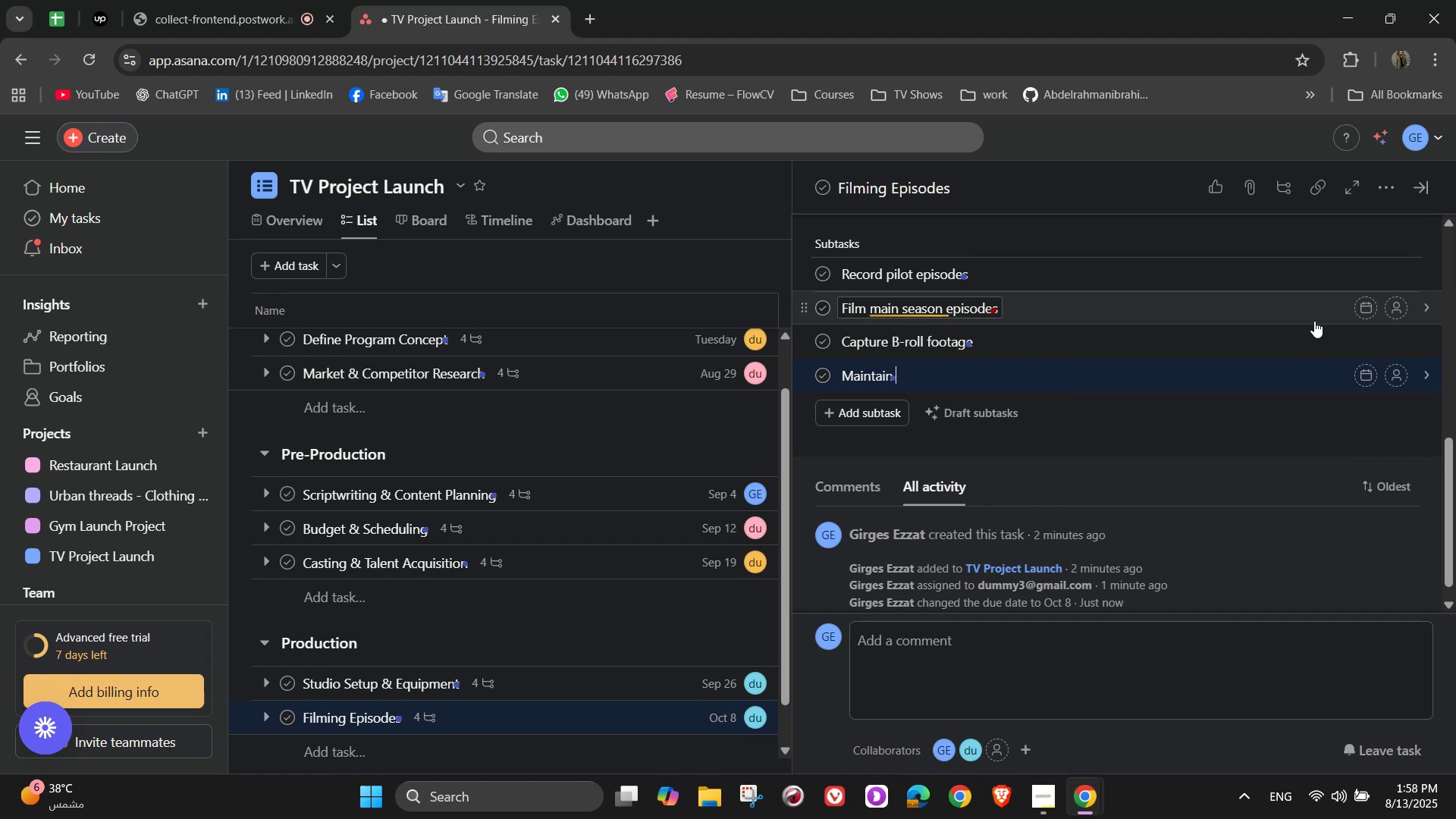 
type(production logs)
 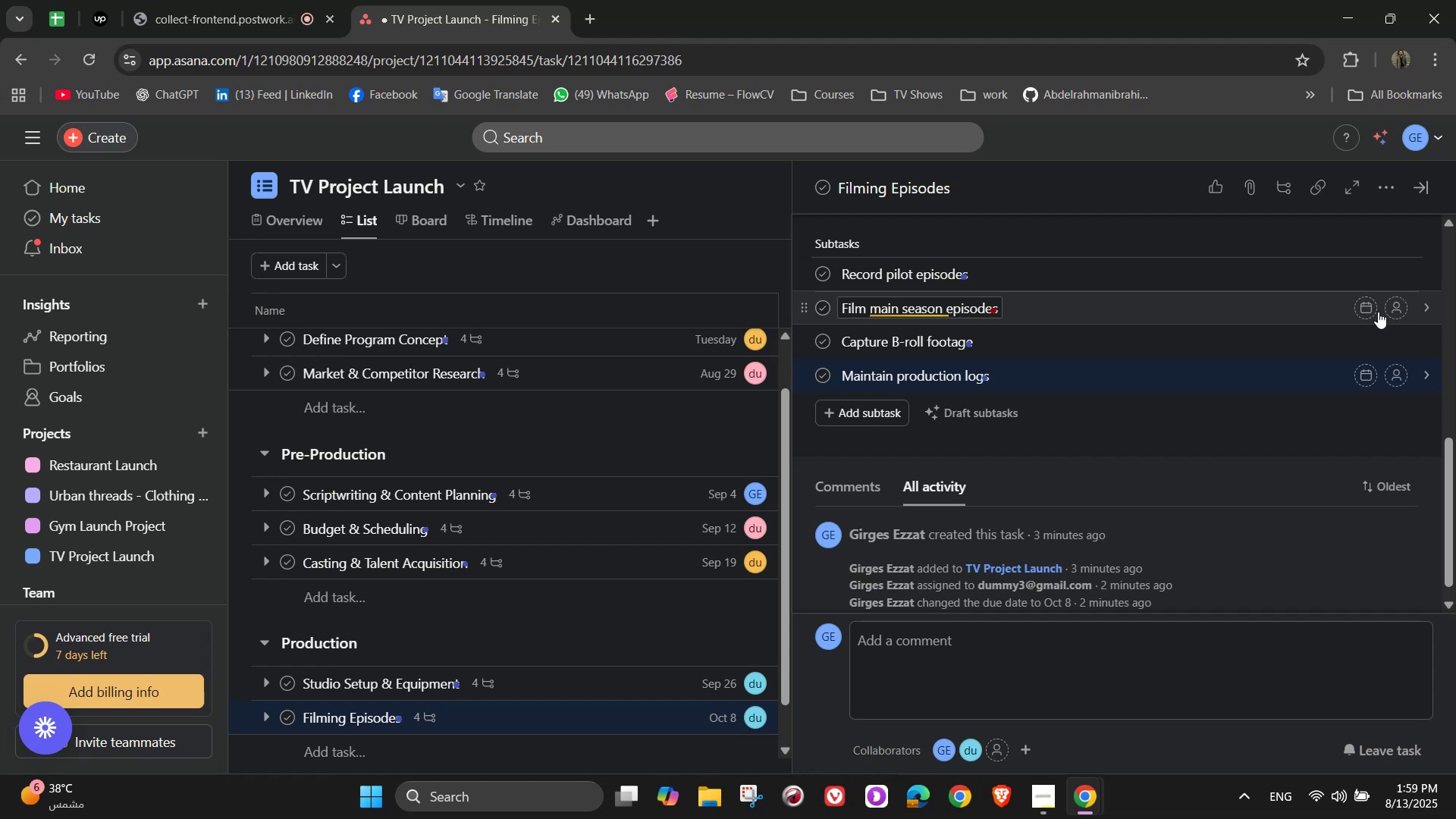 
left_click([1403, 275])
 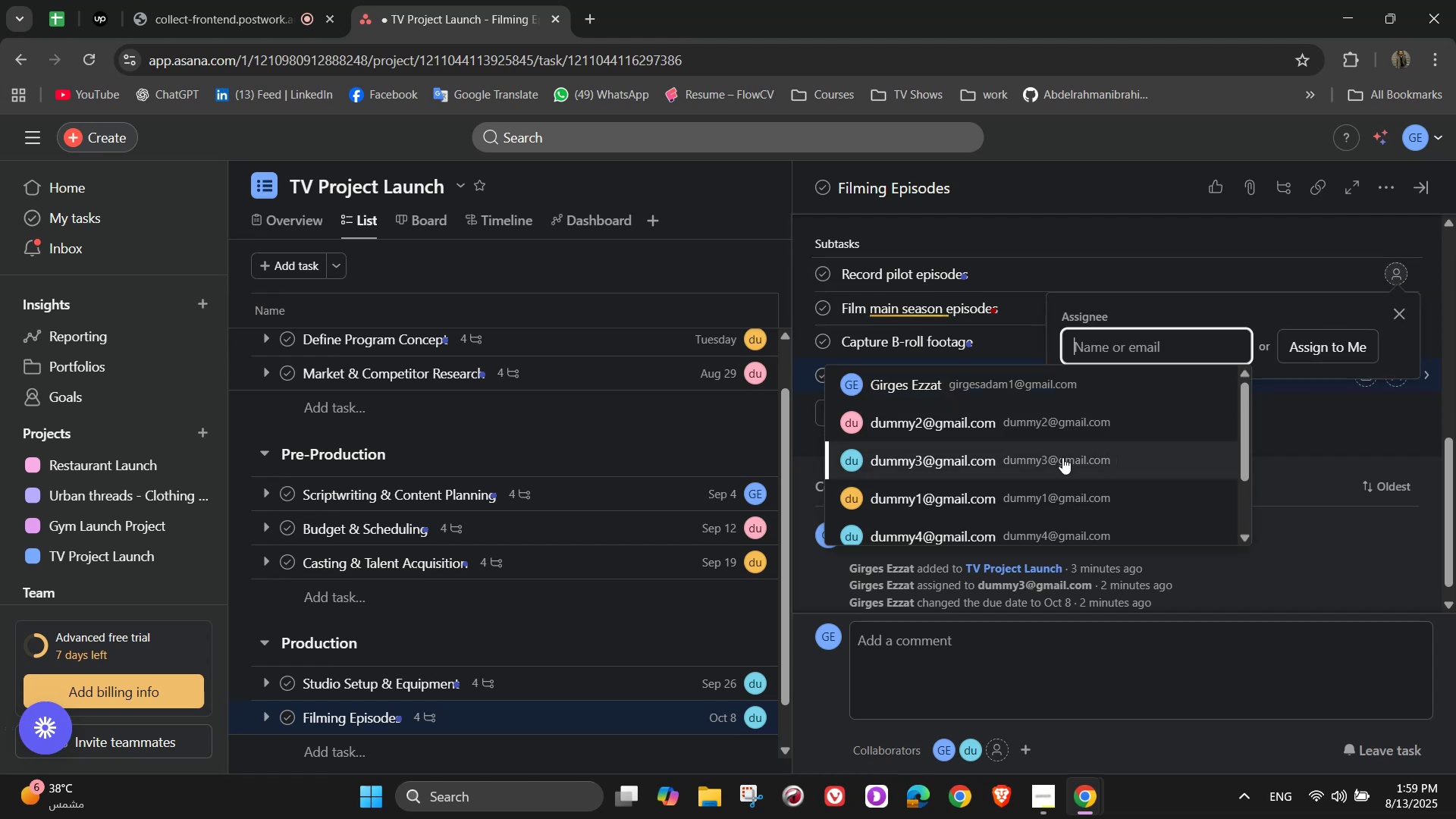 
left_click([1038, 429])
 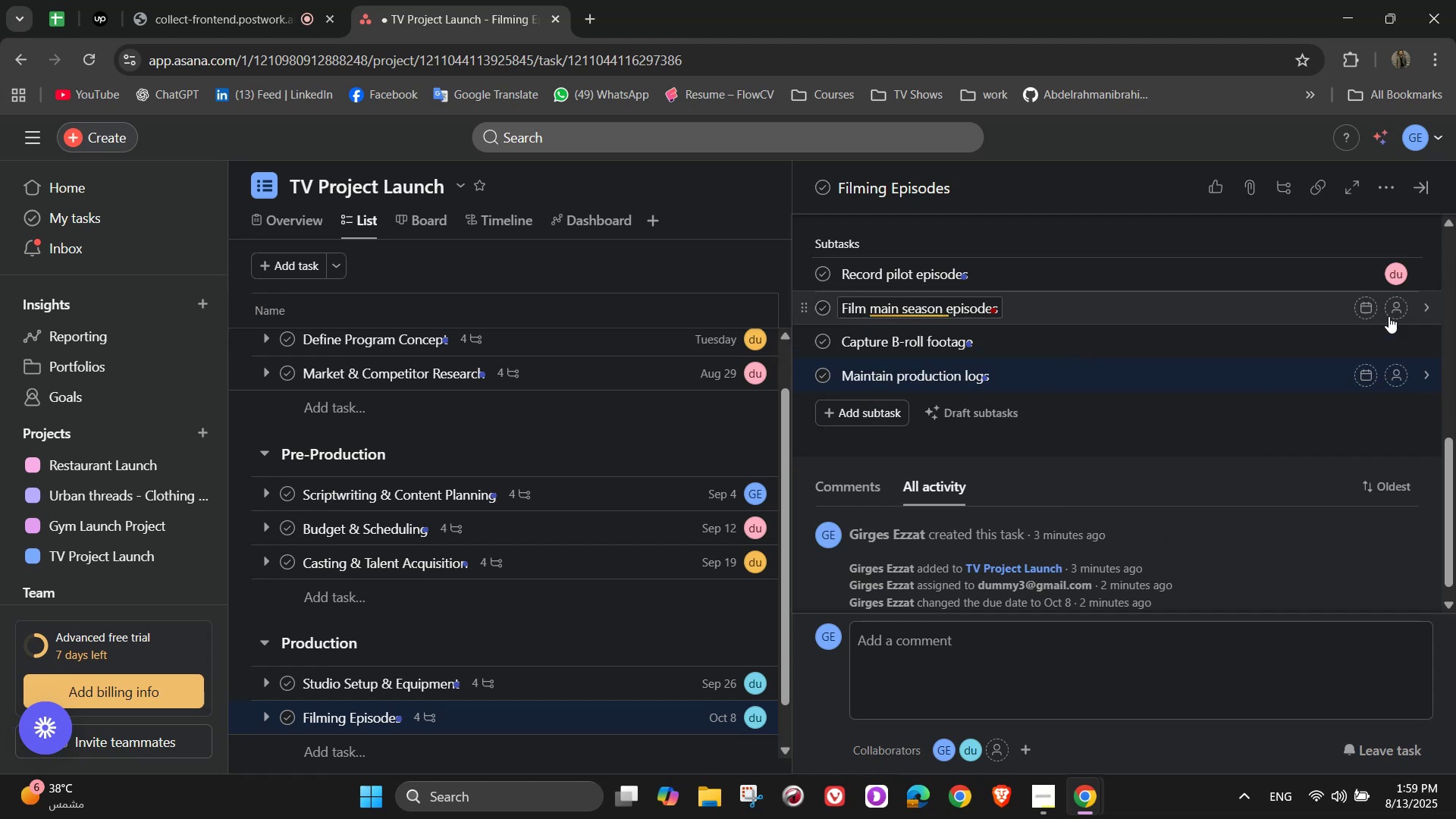 
left_click([1387, 315])
 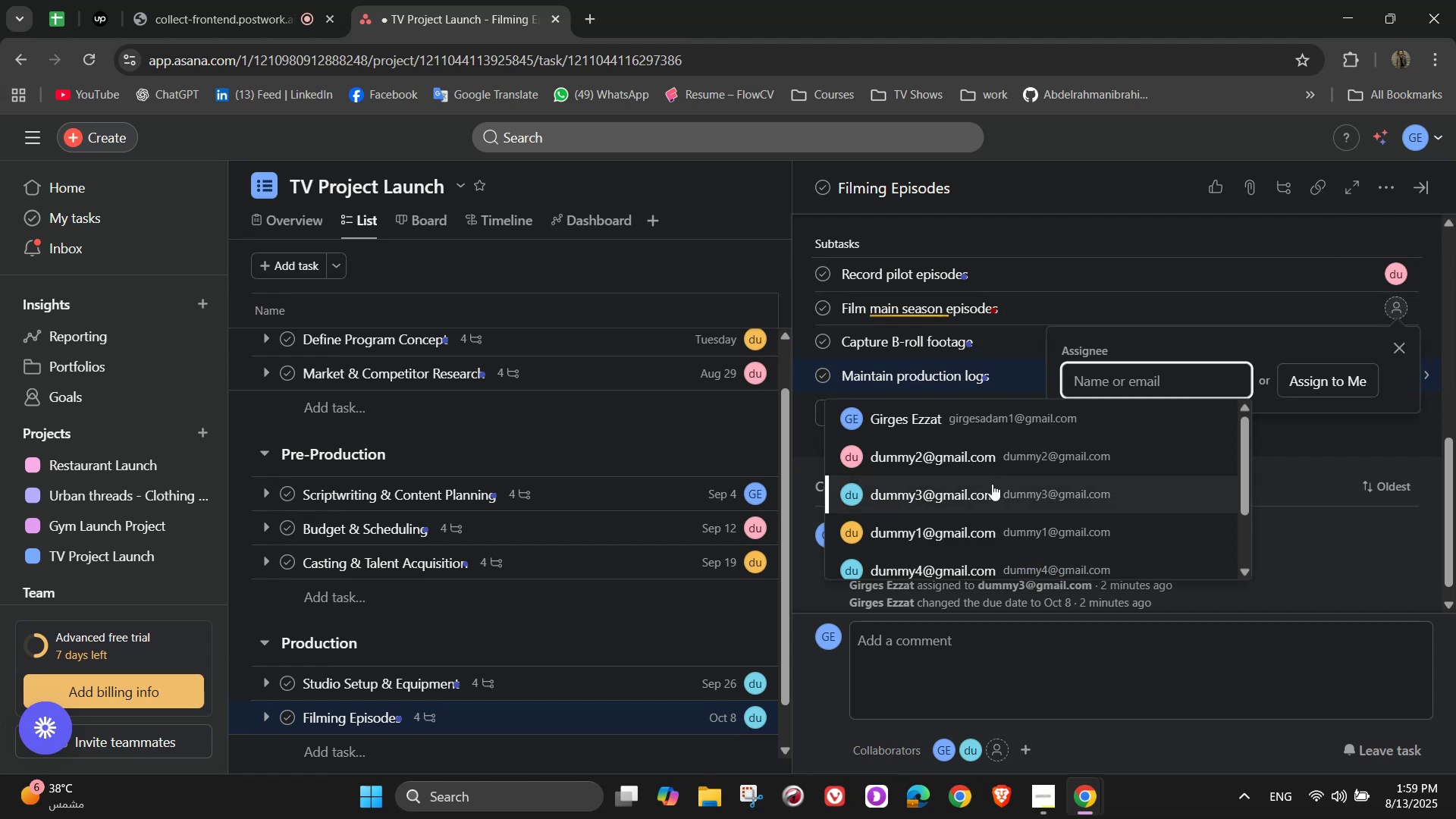 
left_click([977, 529])
 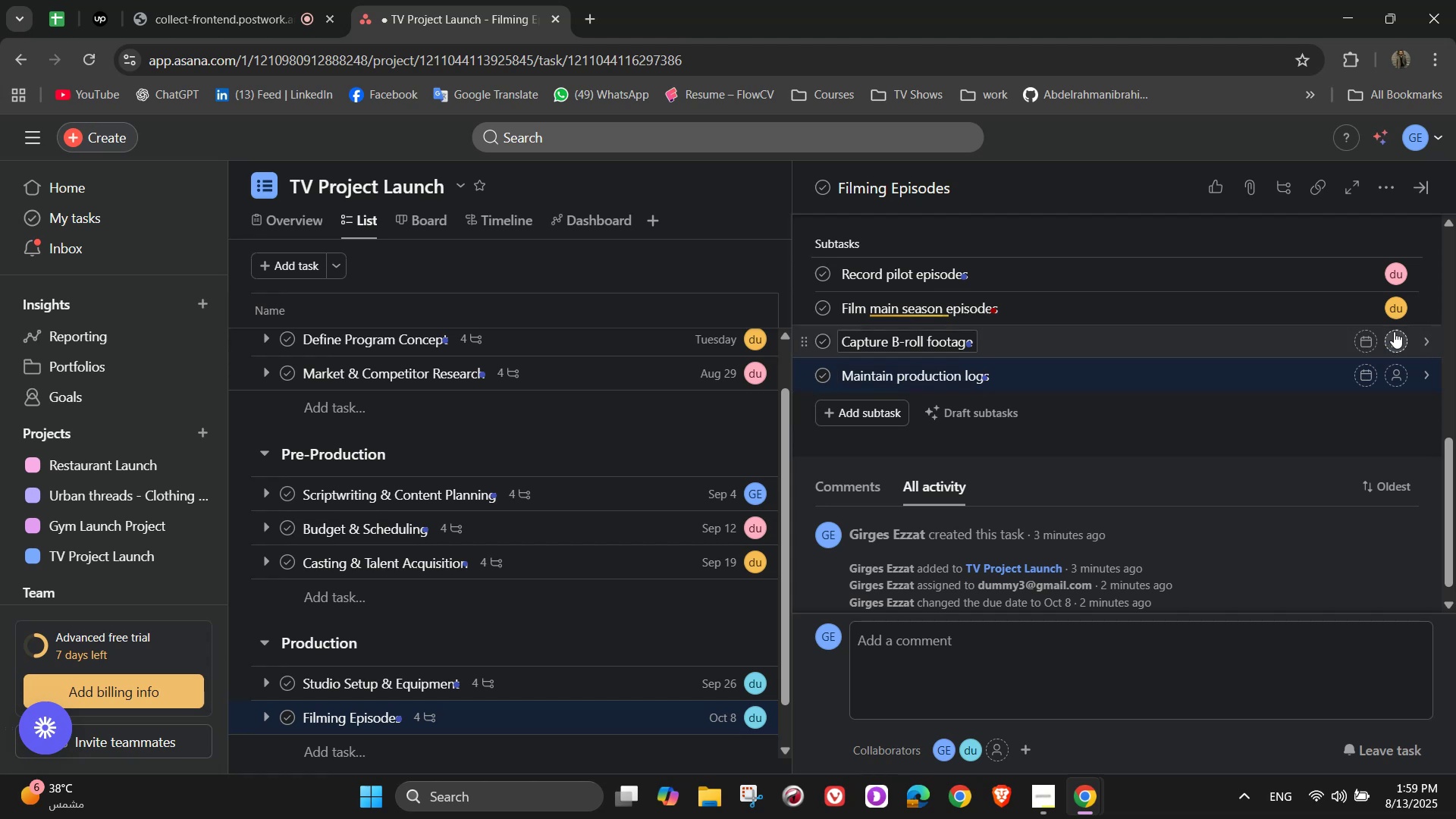 
left_click([1397, 337])
 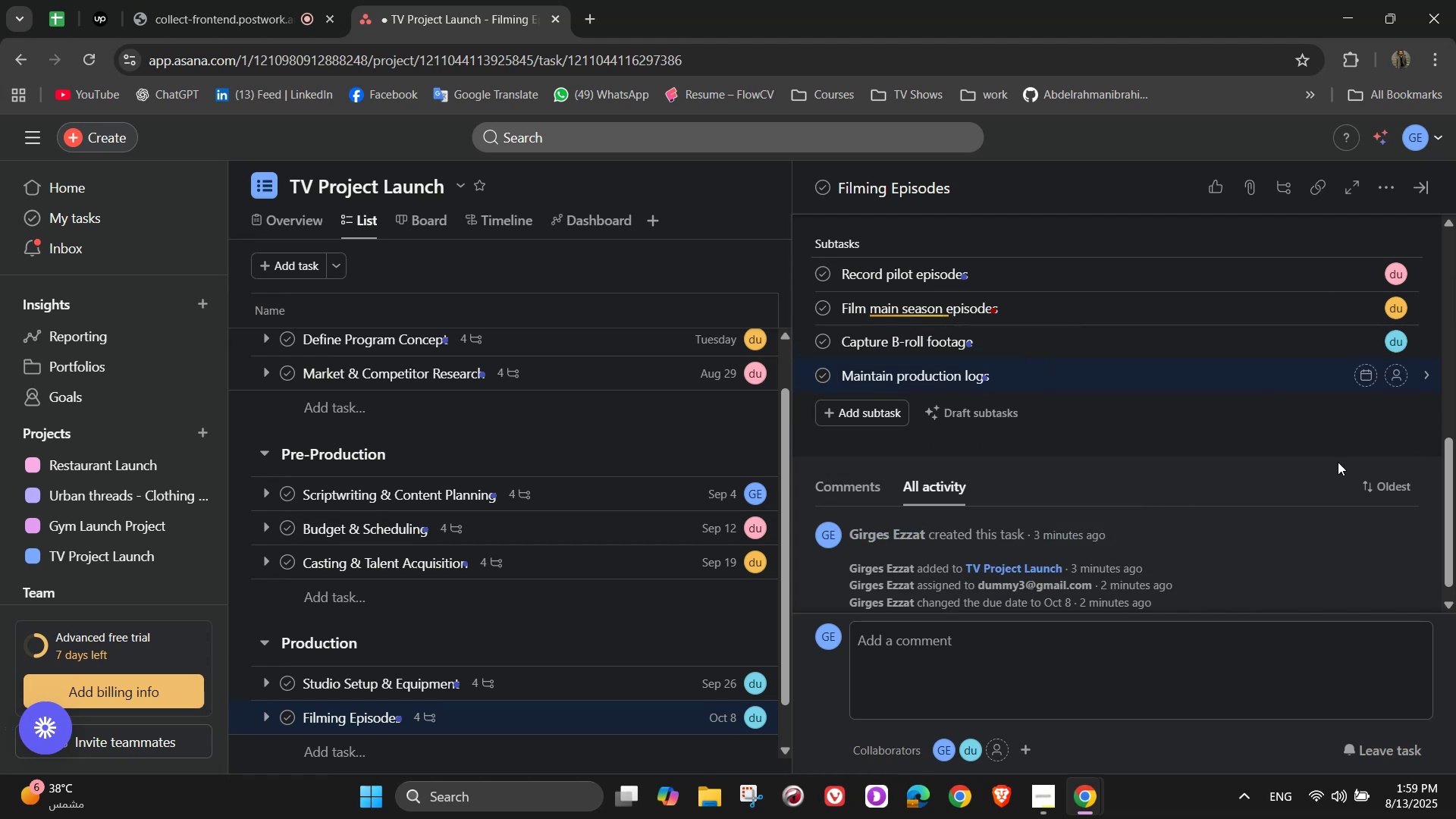 
left_click([1392, 371])
 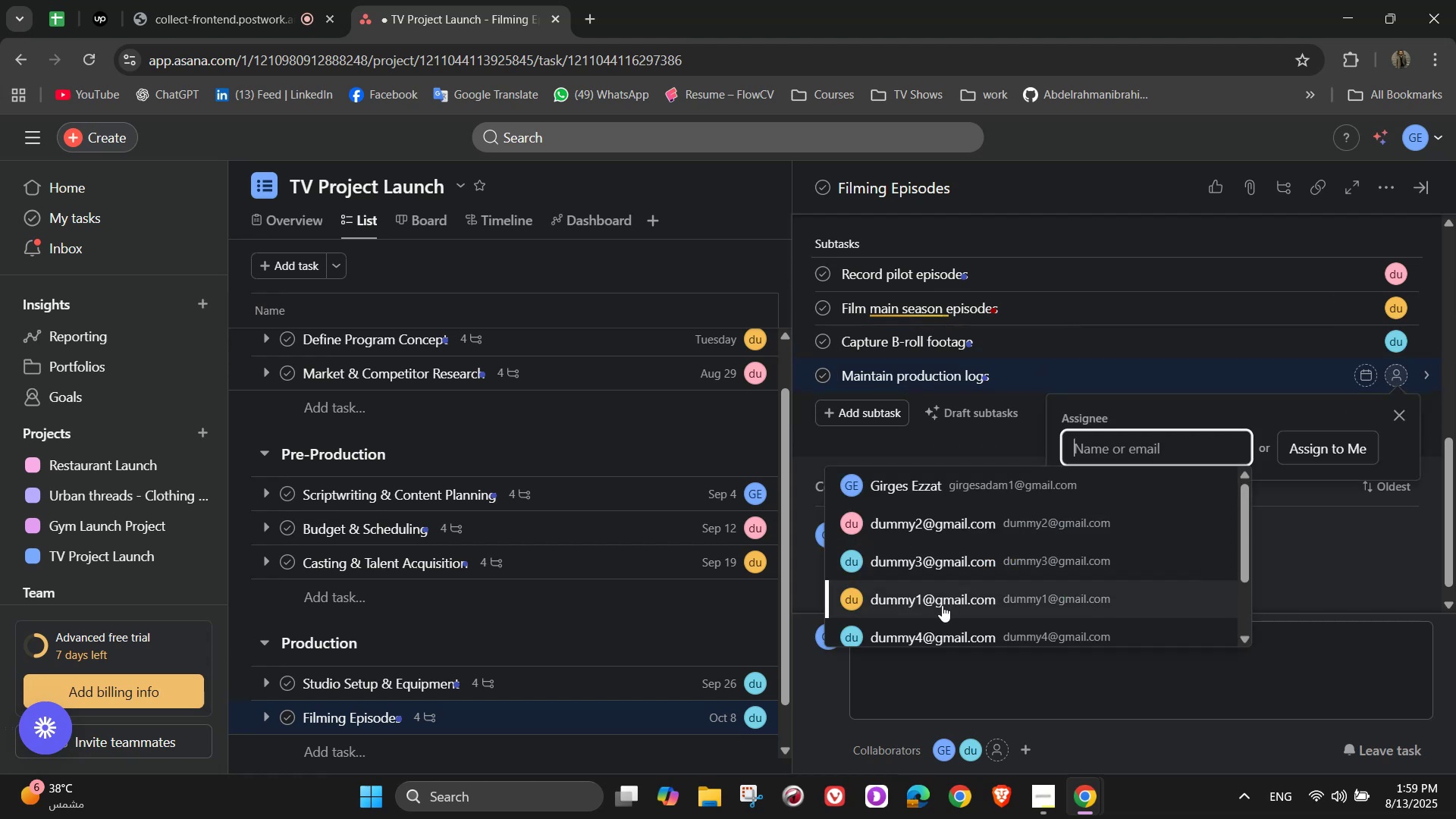 
left_click([911, 638])
 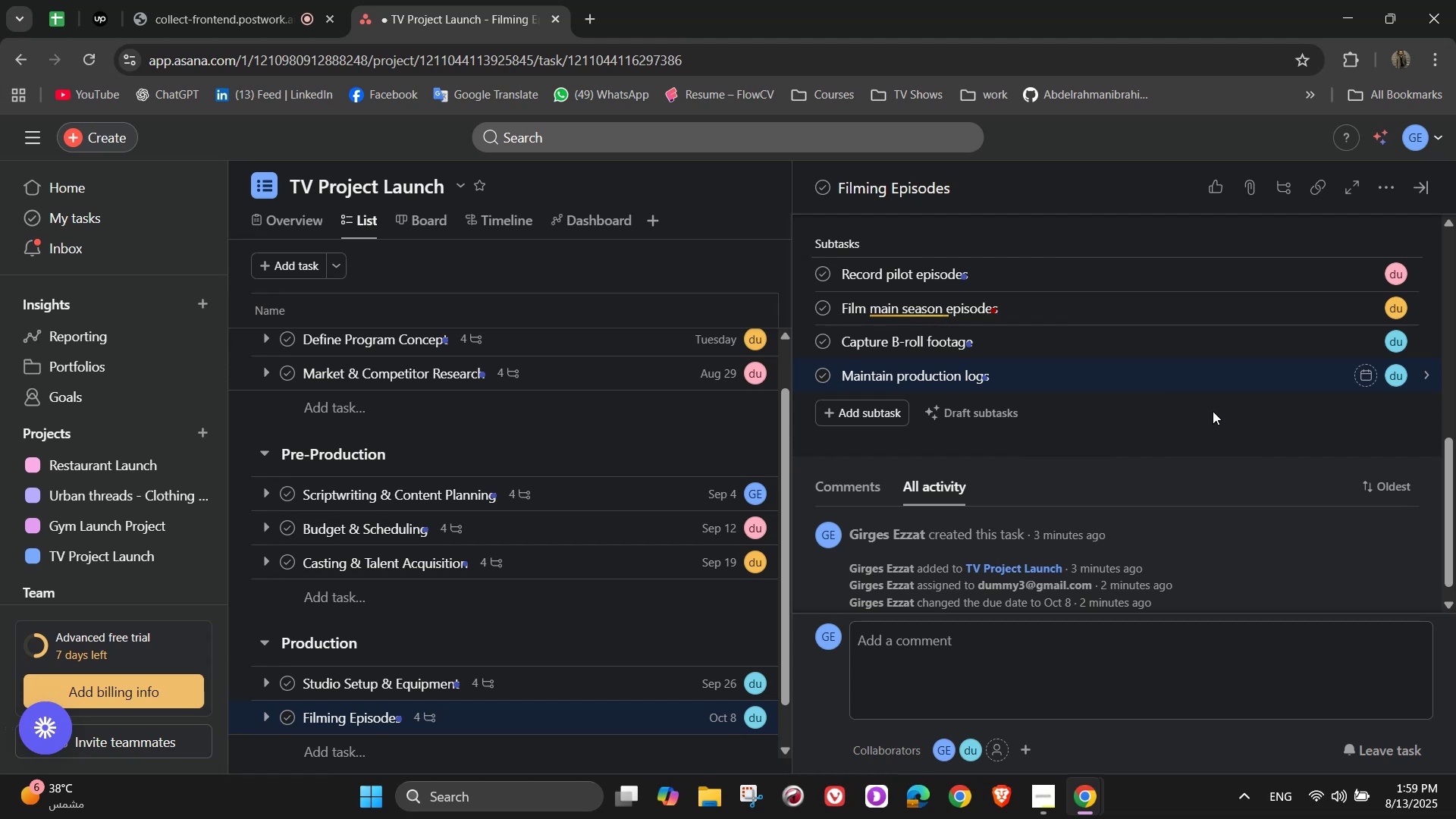 
wait(13.93)
 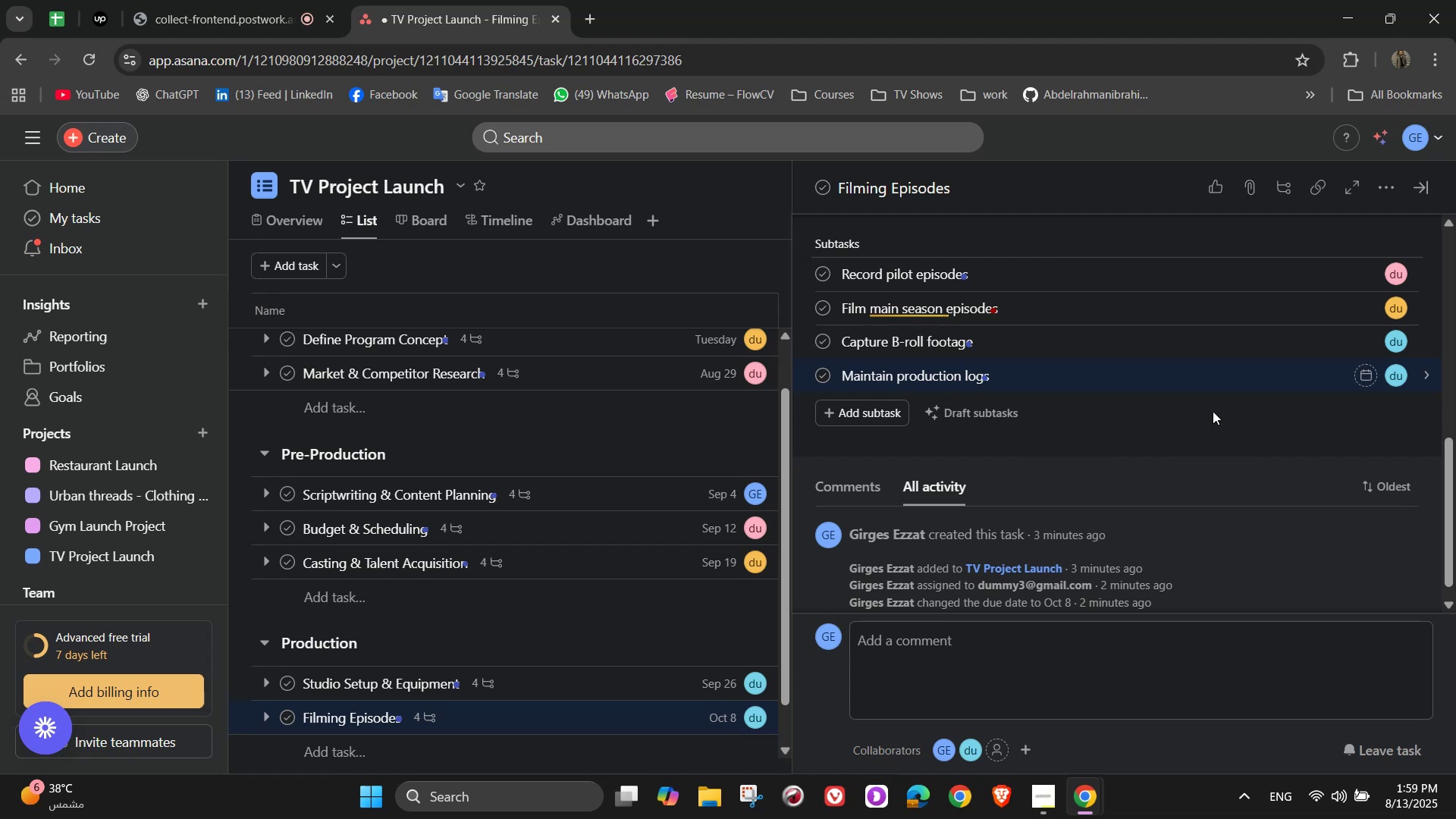 
scroll: coordinate [1117, 369], scroll_direction: up, amount: 4.0
 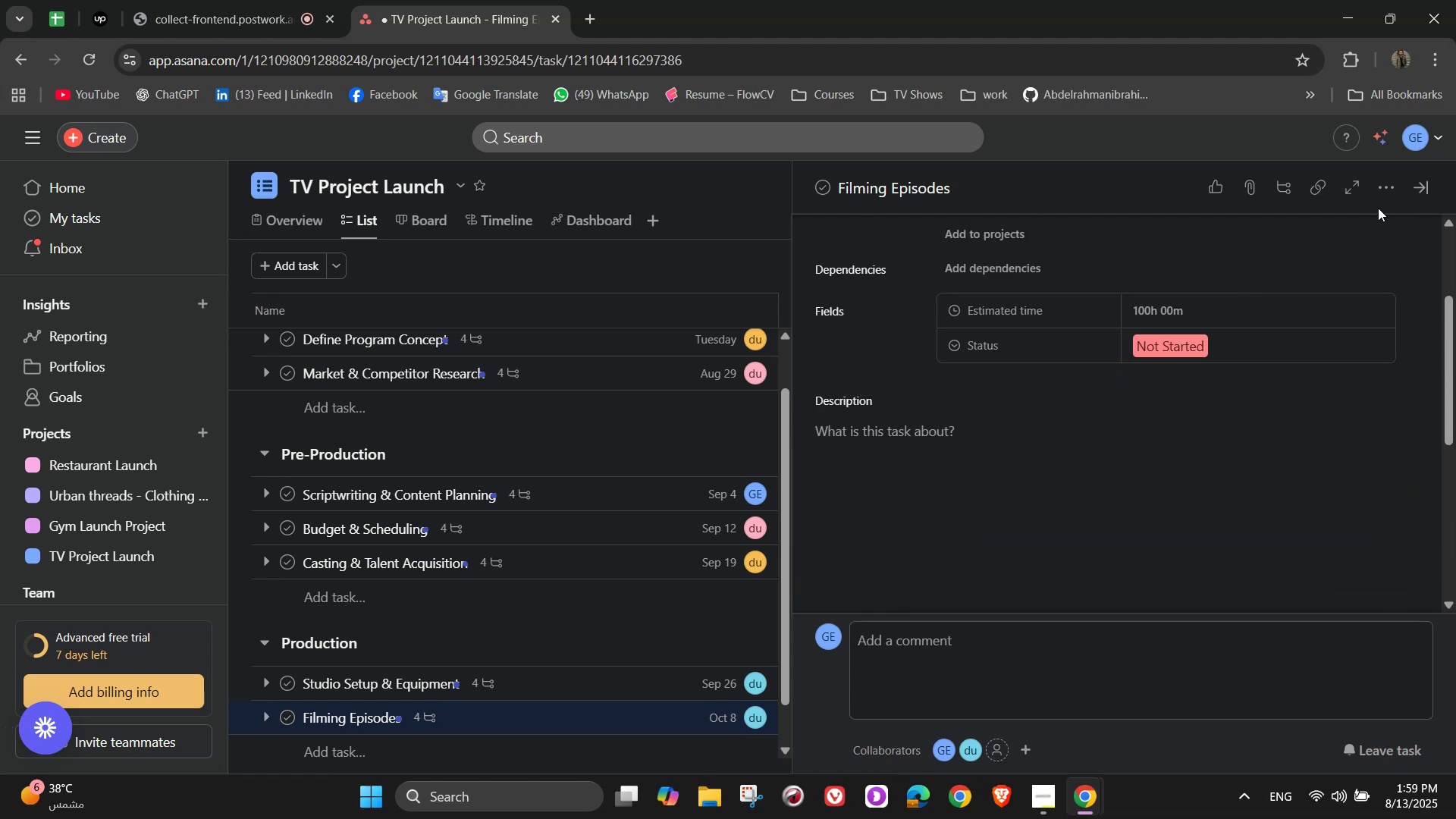 
left_click([1274, 259])
 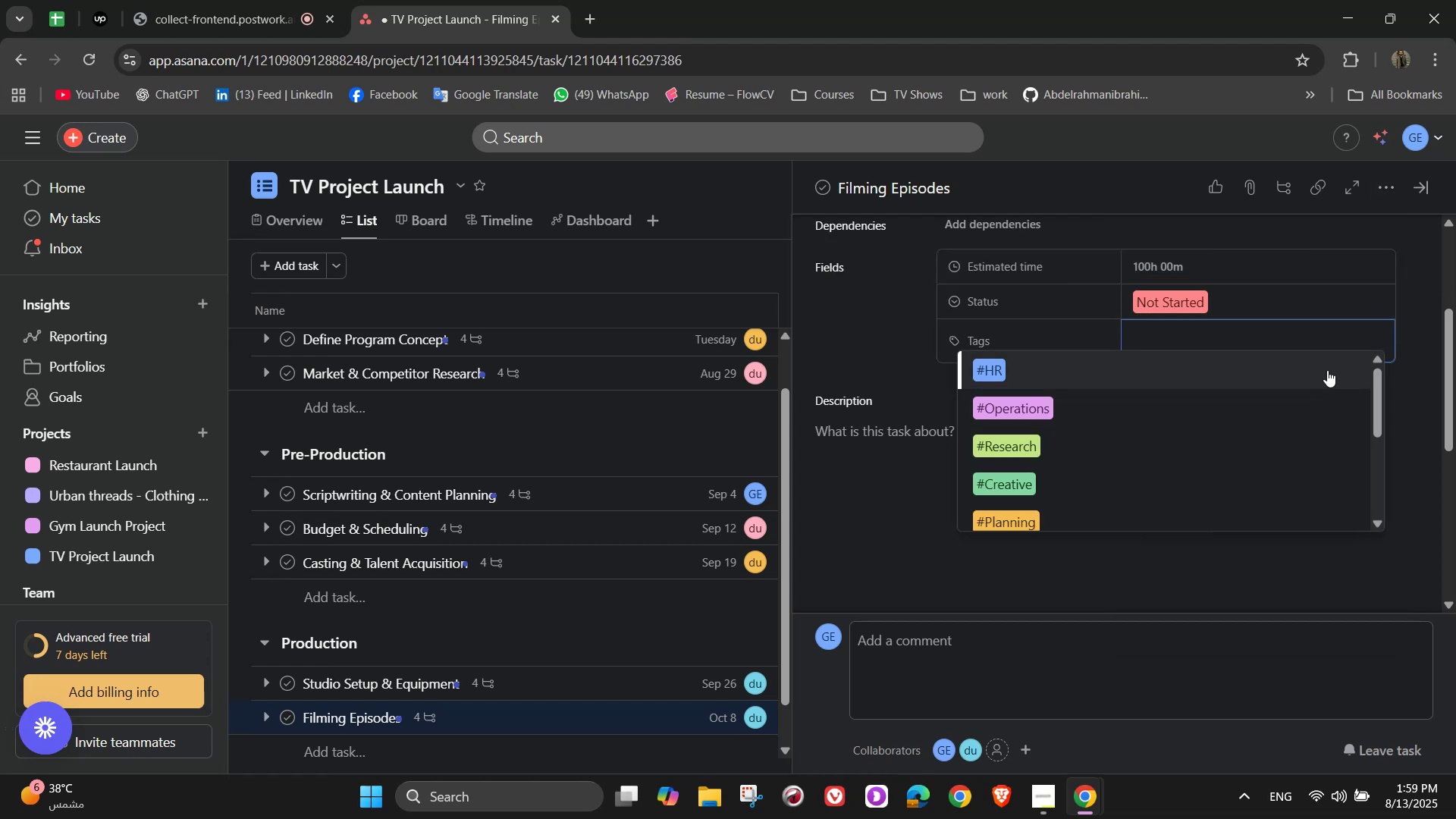 
wait(14.31)
 